 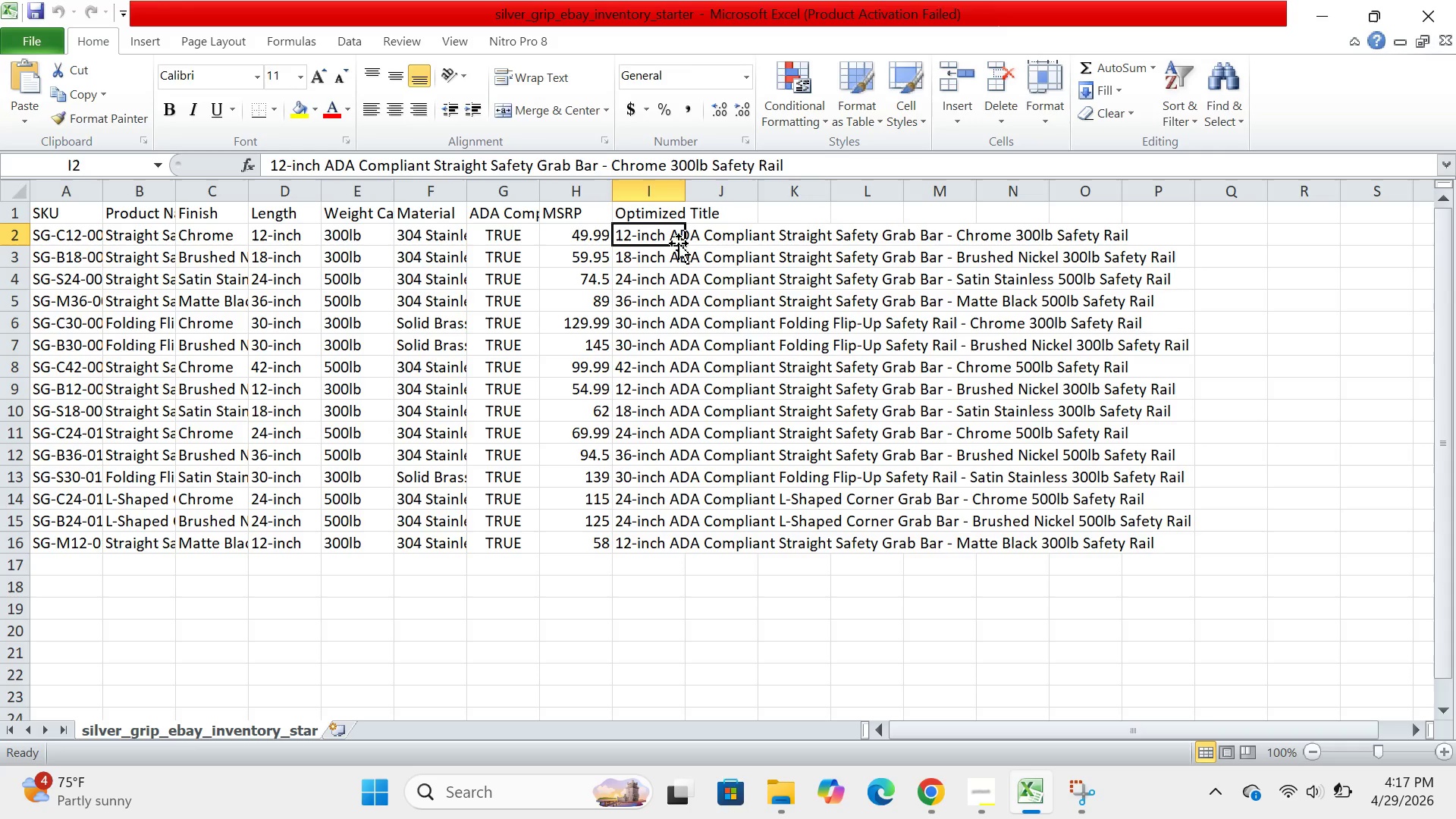 
left_click([679, 262])
 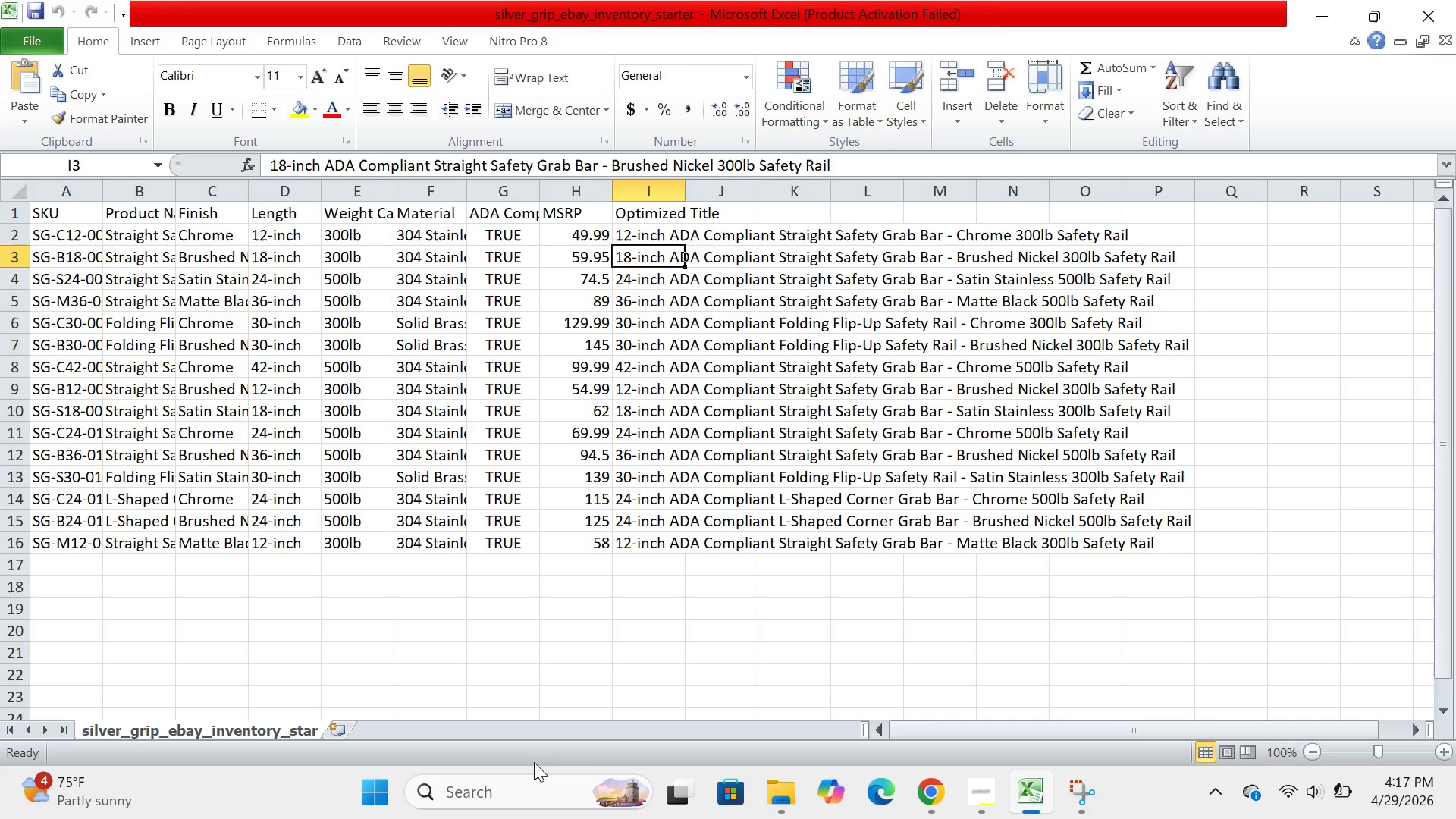 
left_click([513, 790])
 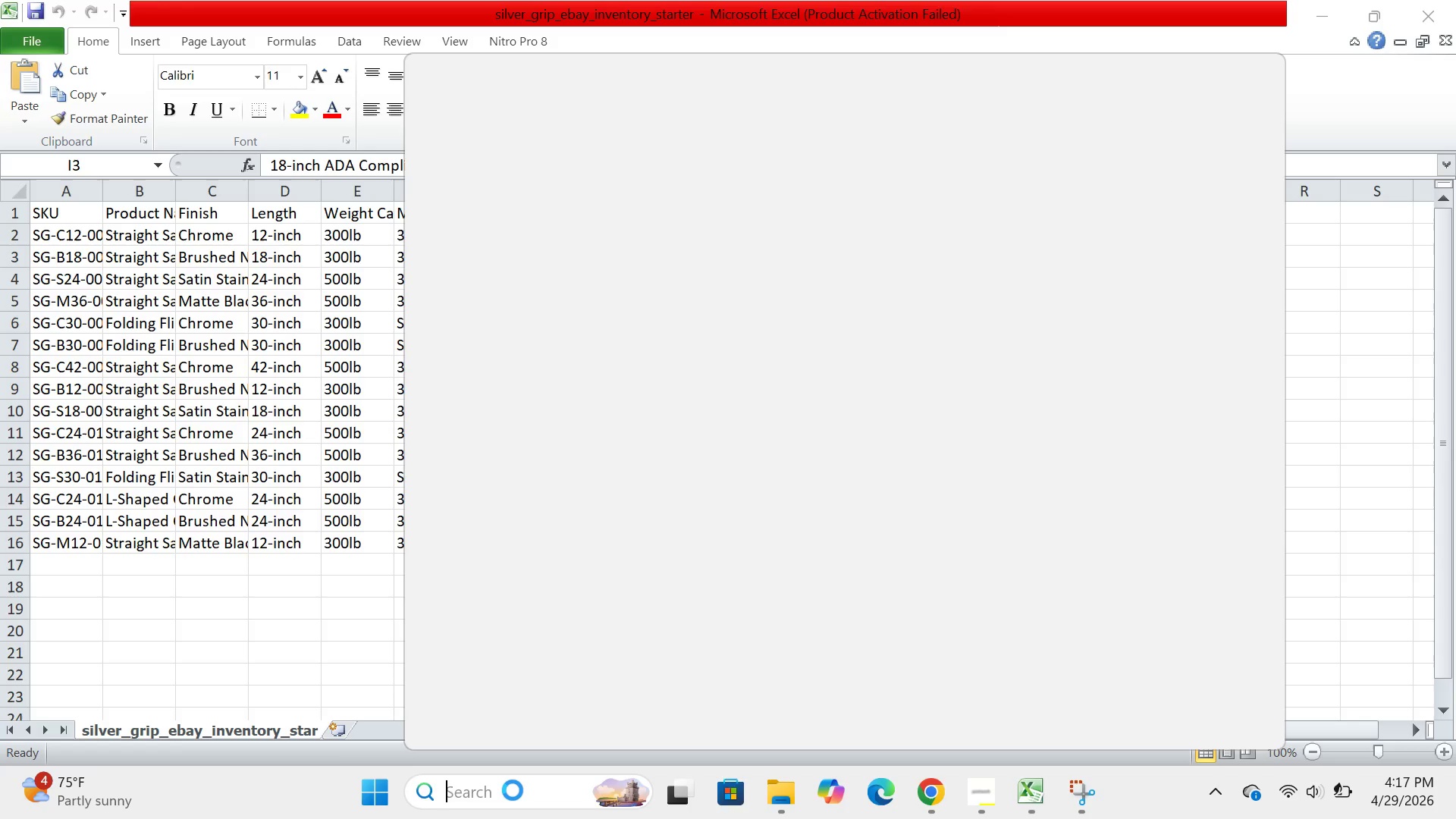 
type(no)
 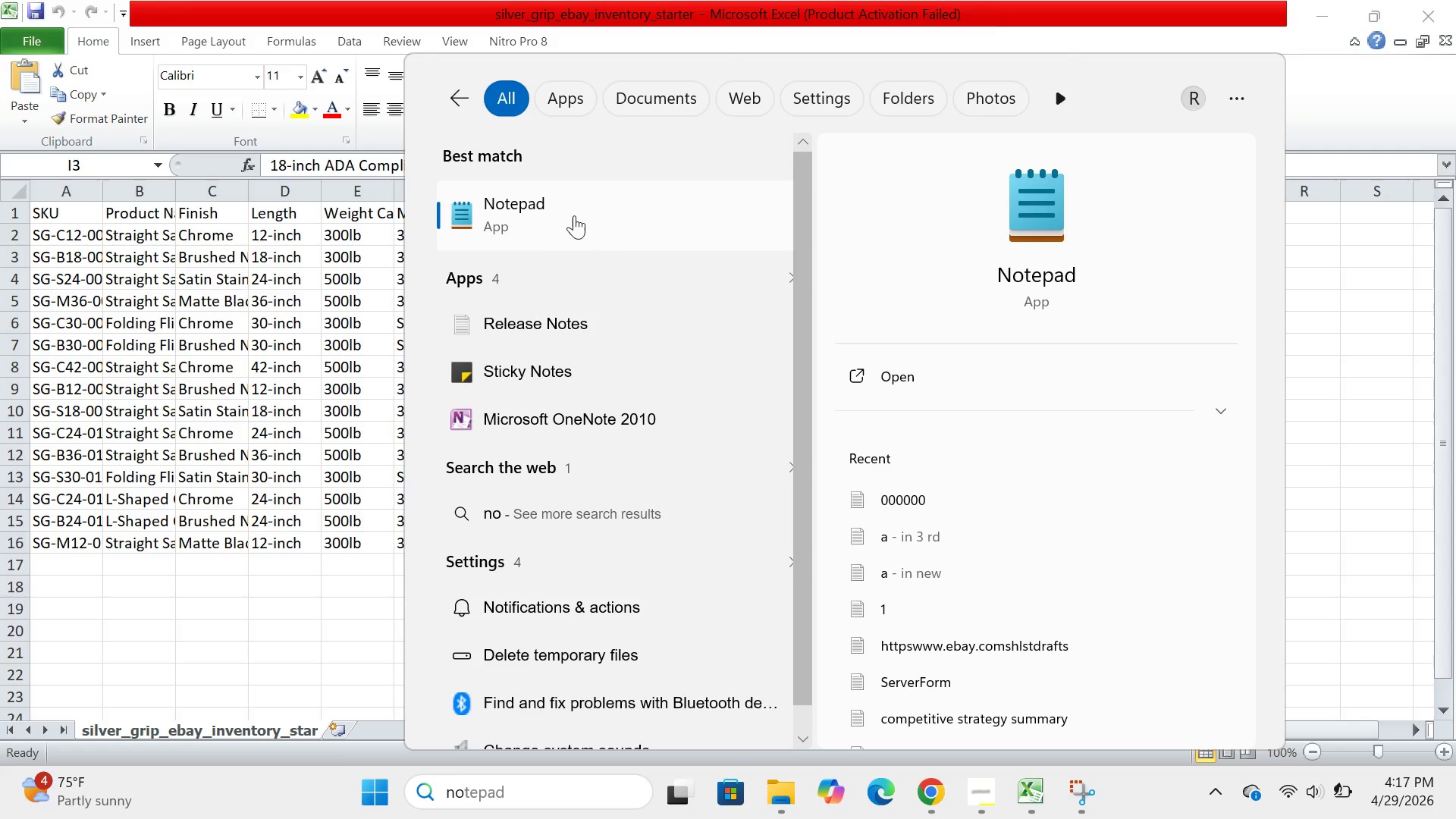 
double_click([574, 214])
 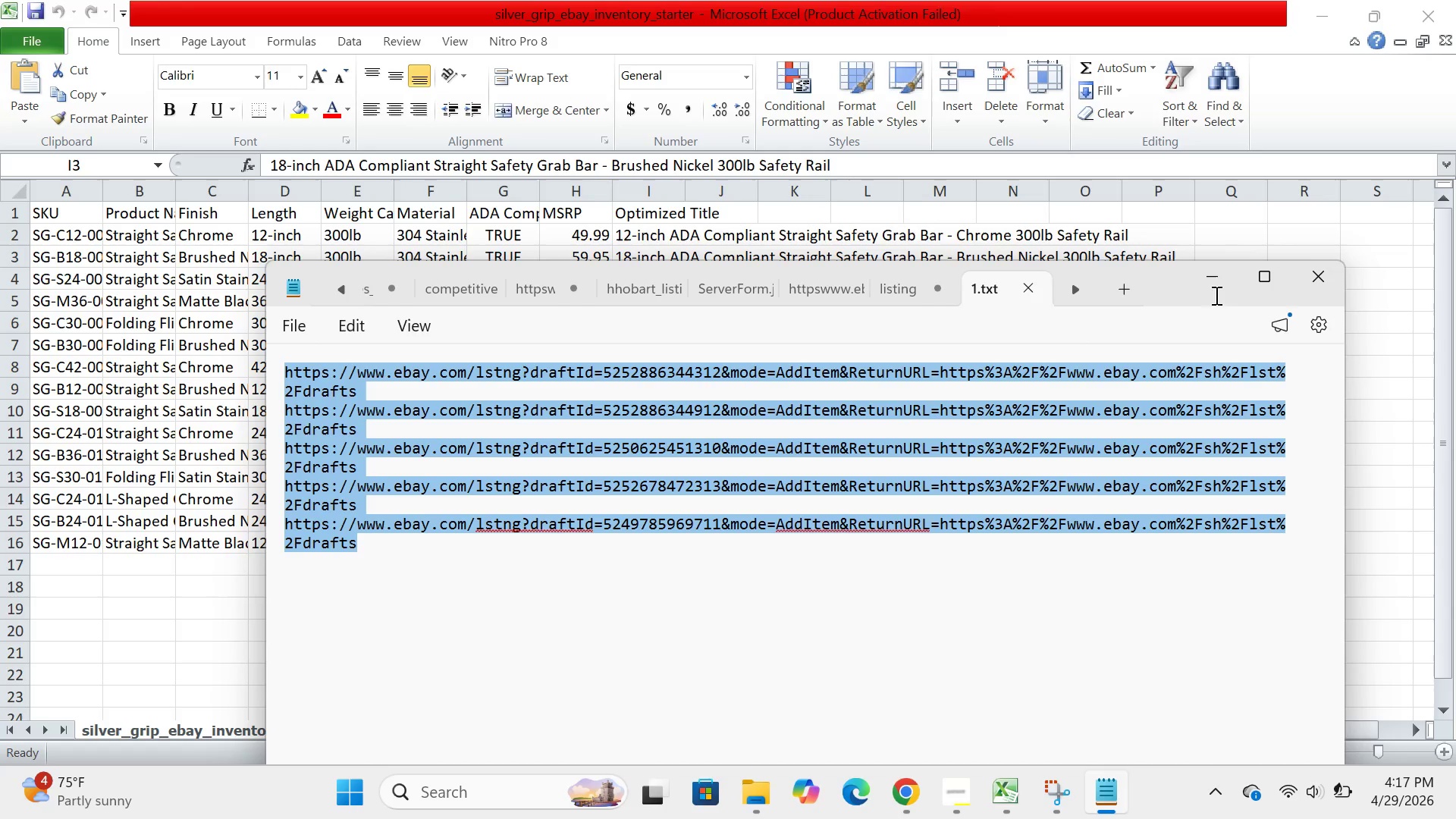 
wait(5.41)
 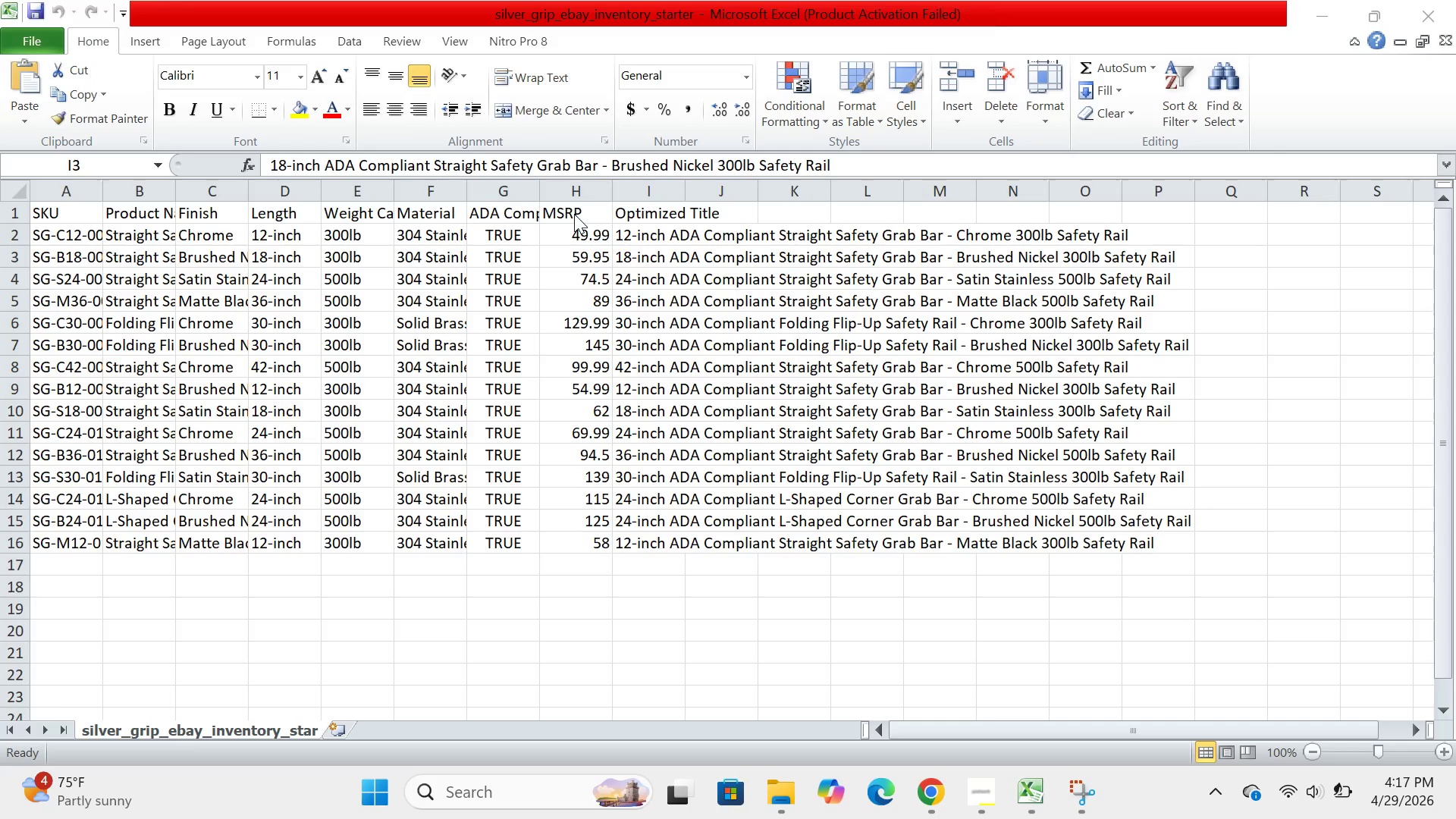 
left_click([1130, 293])
 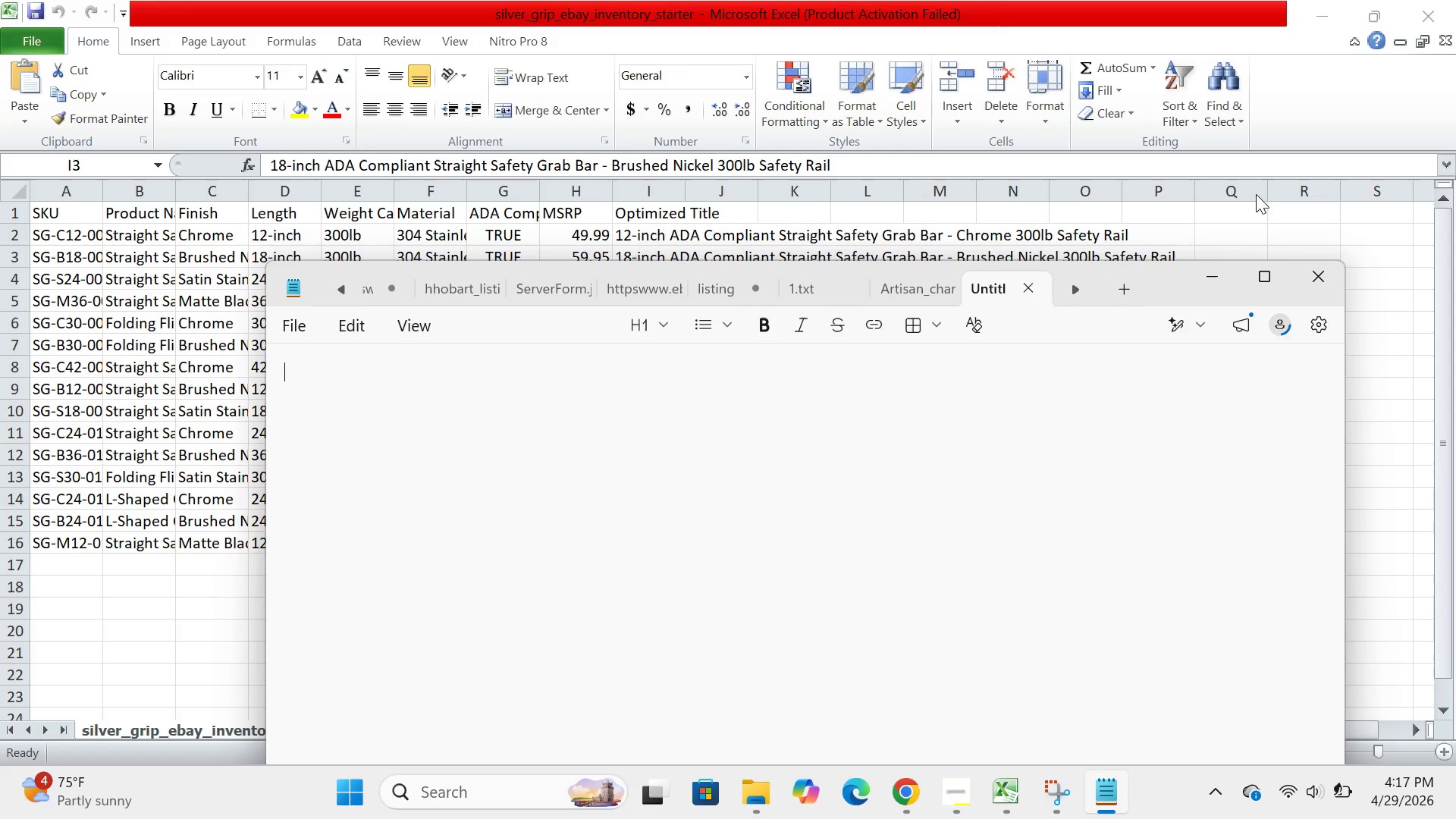 
left_click([1257, 270])
 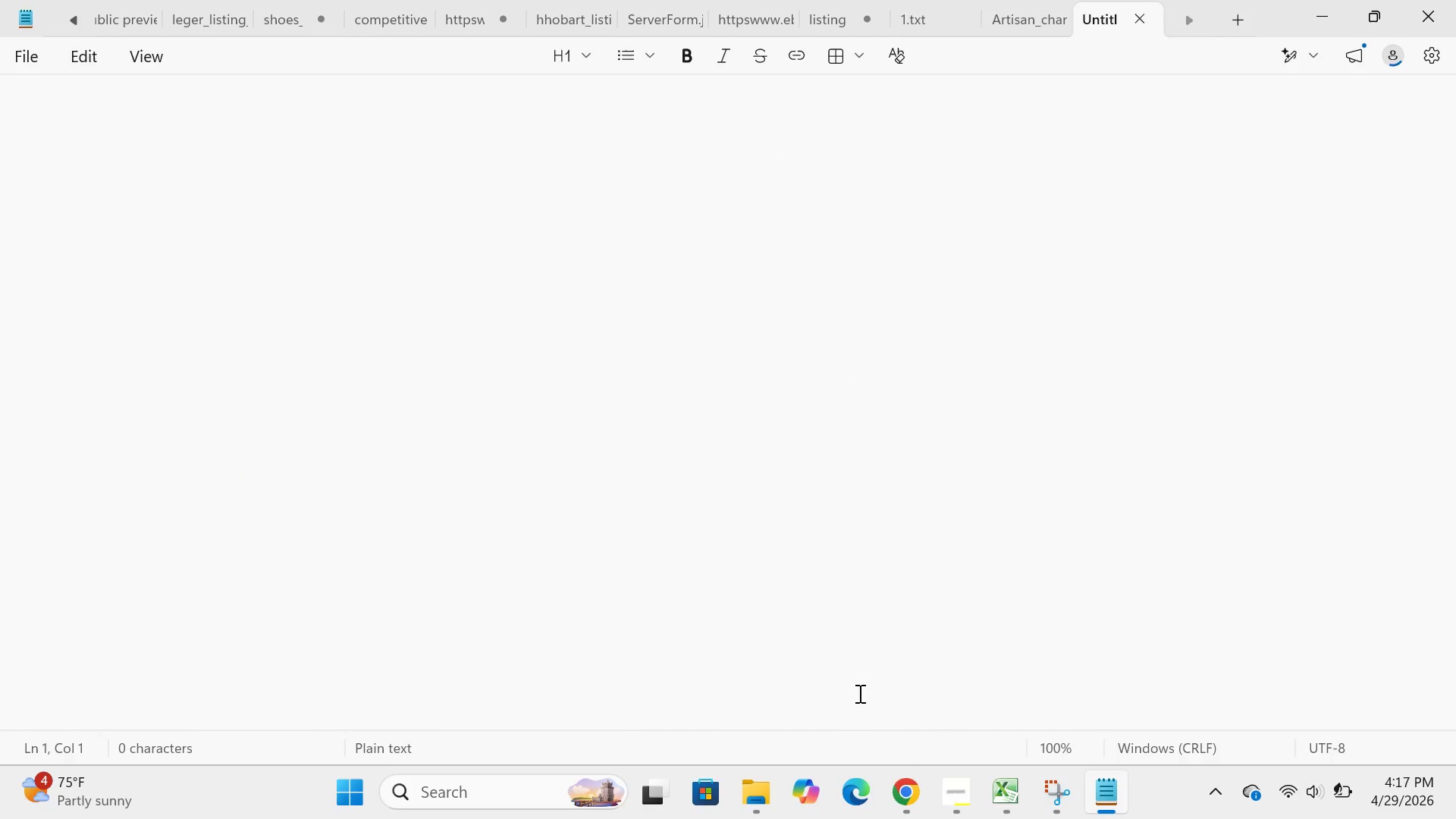 
left_click([910, 778])
 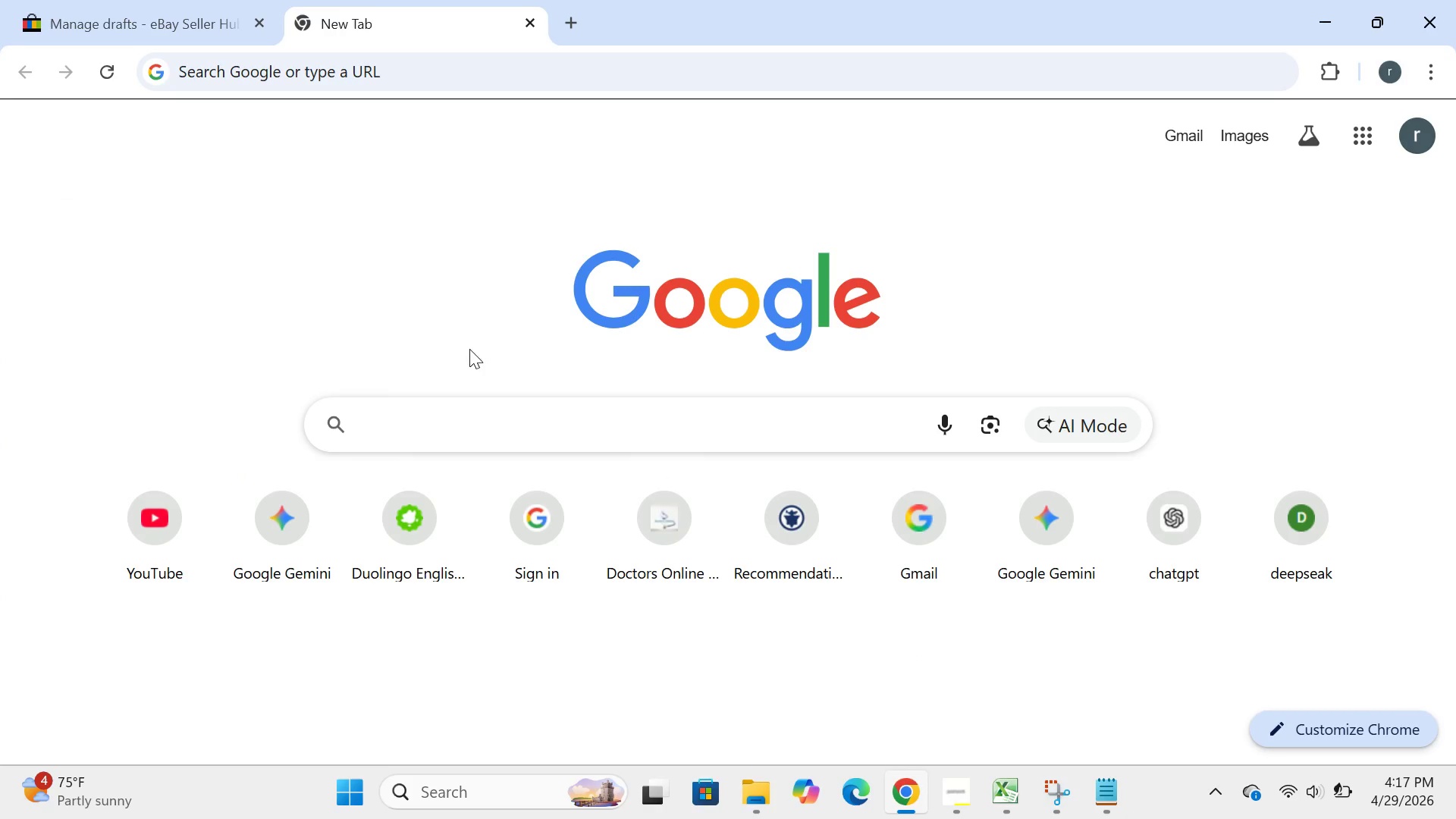 
left_click([434, 410])
 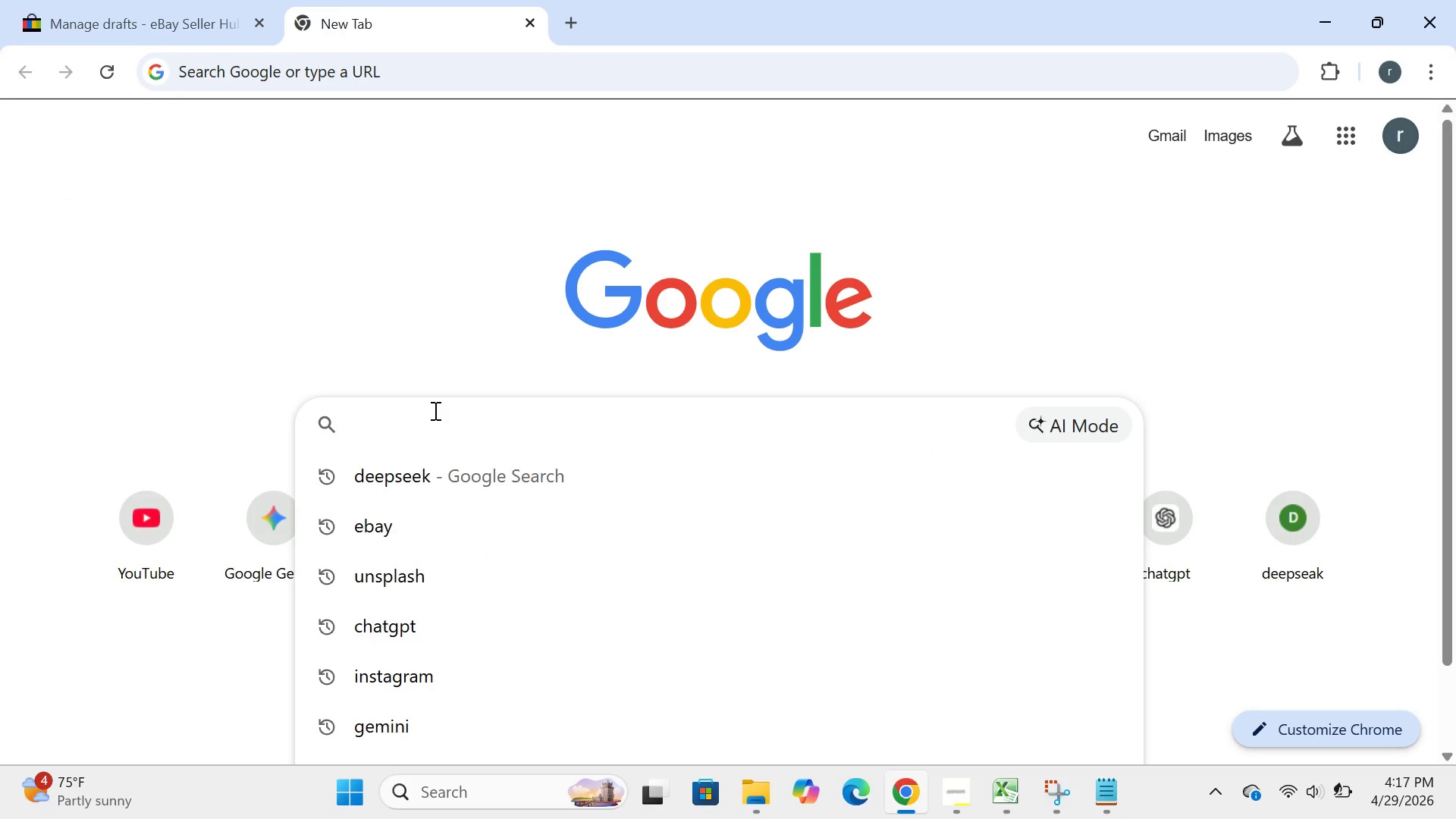 
key(D)
 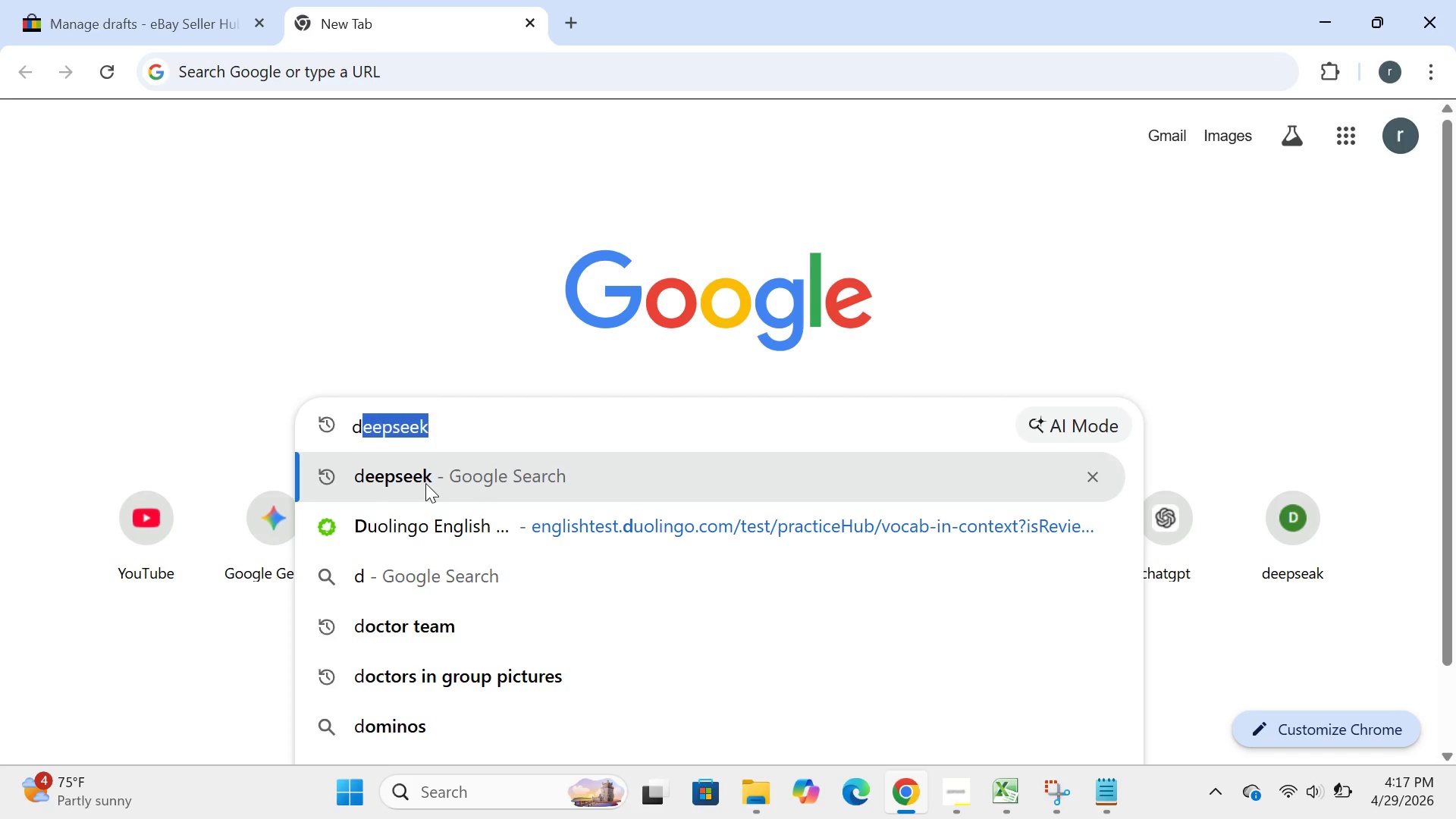 
double_click([425, 483])
 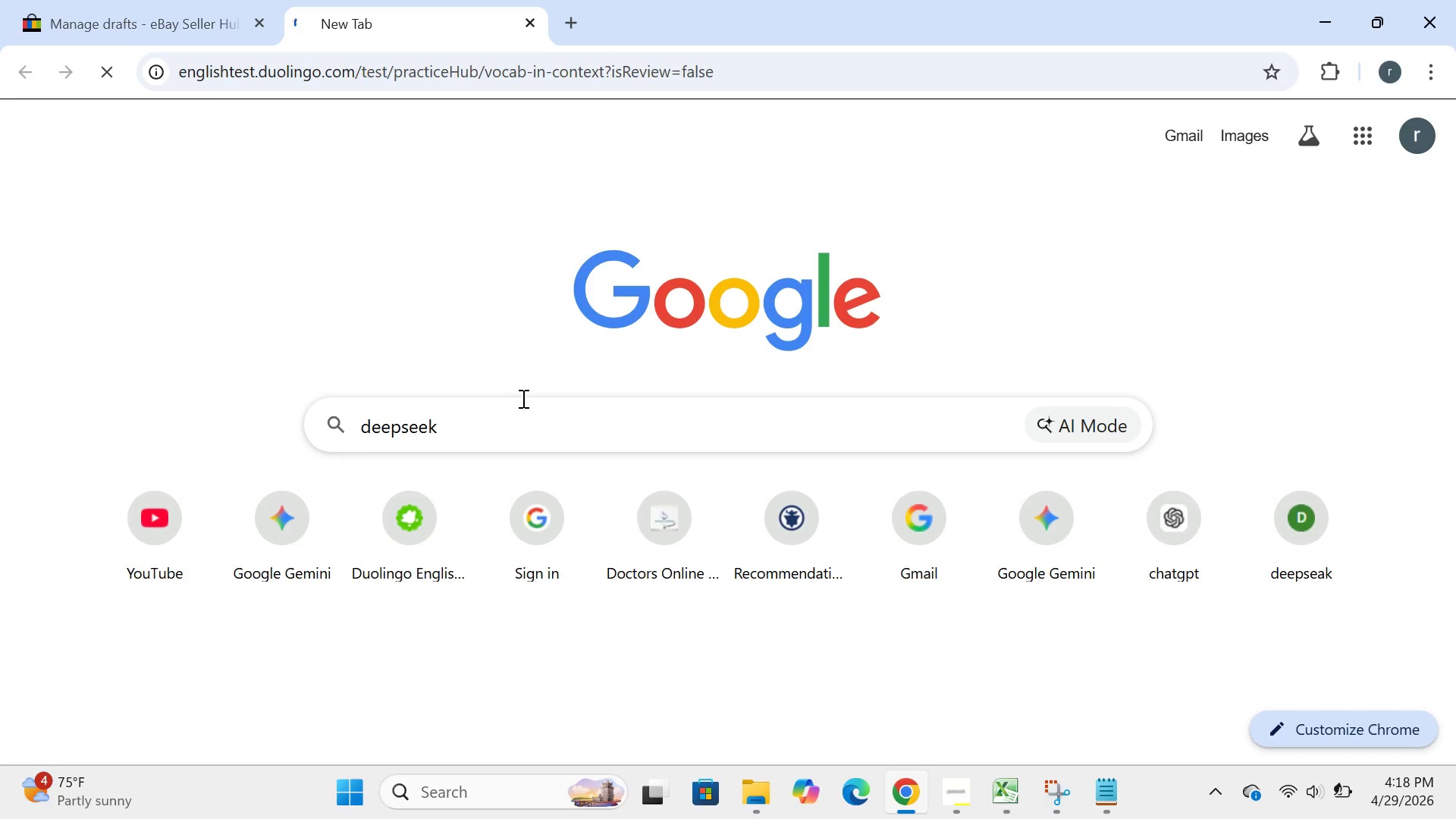 
wait(24.83)
 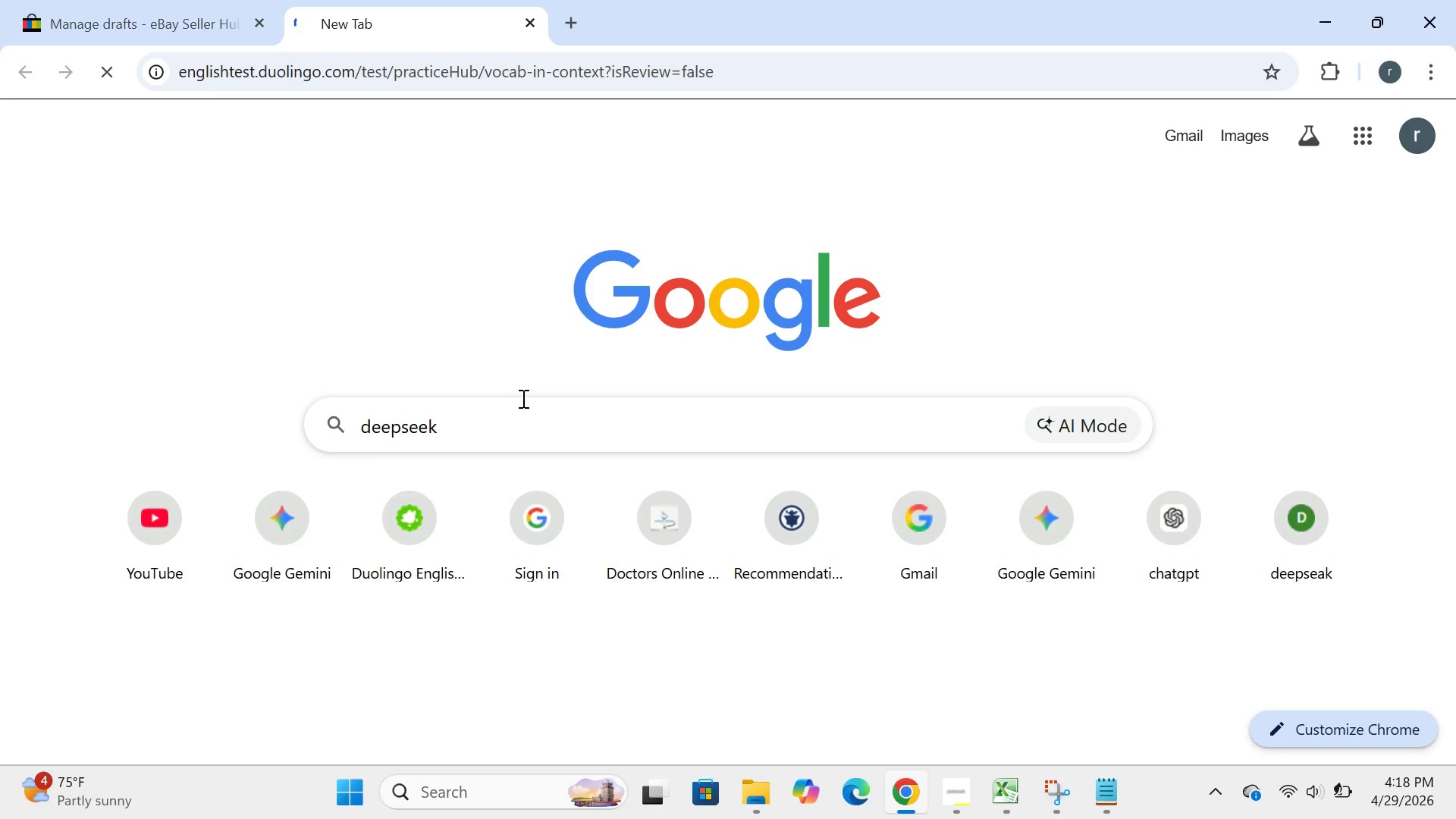 
left_click([529, 8])
 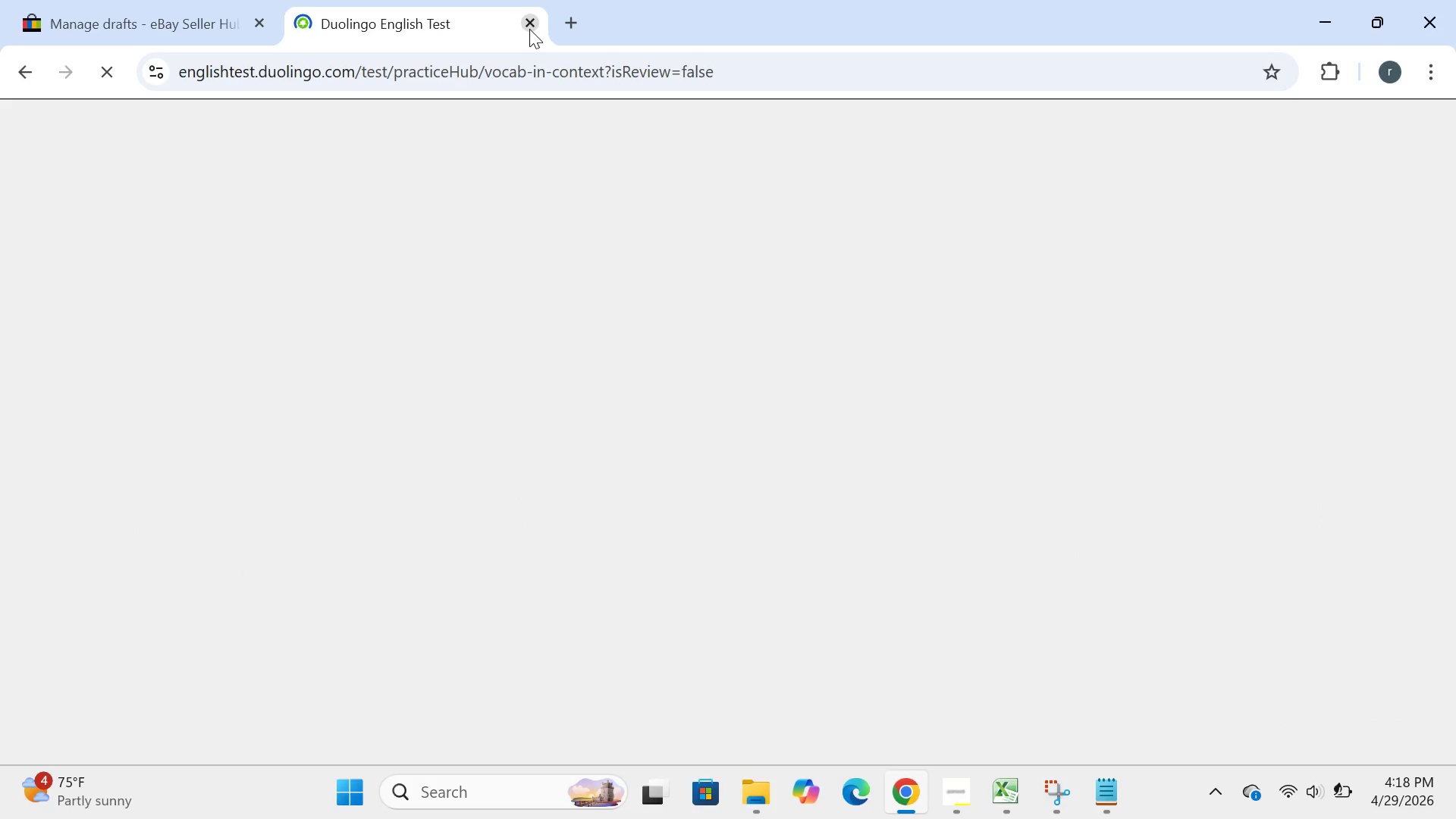 
left_click([529, 29])
 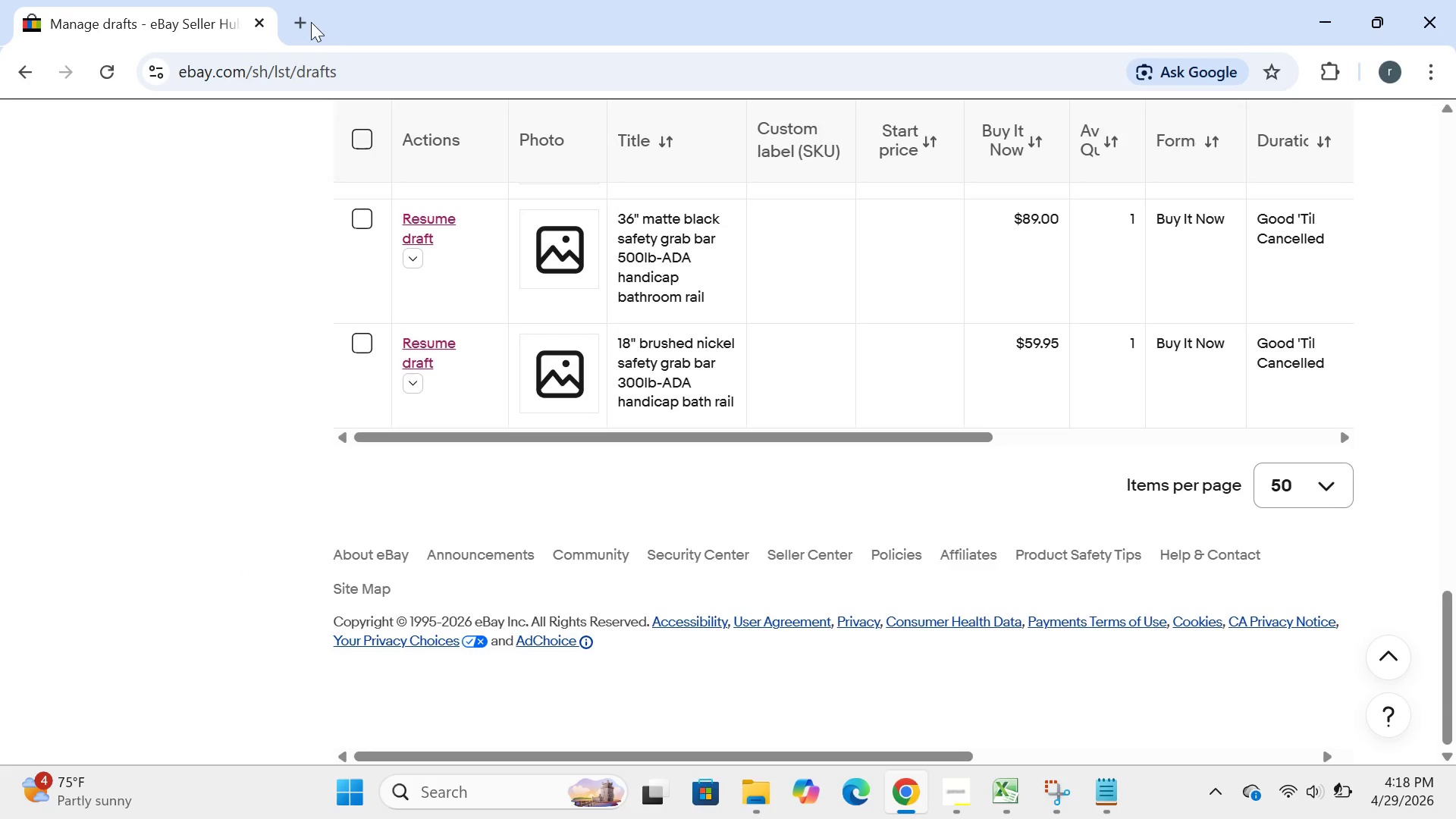 
left_click([303, 18])
 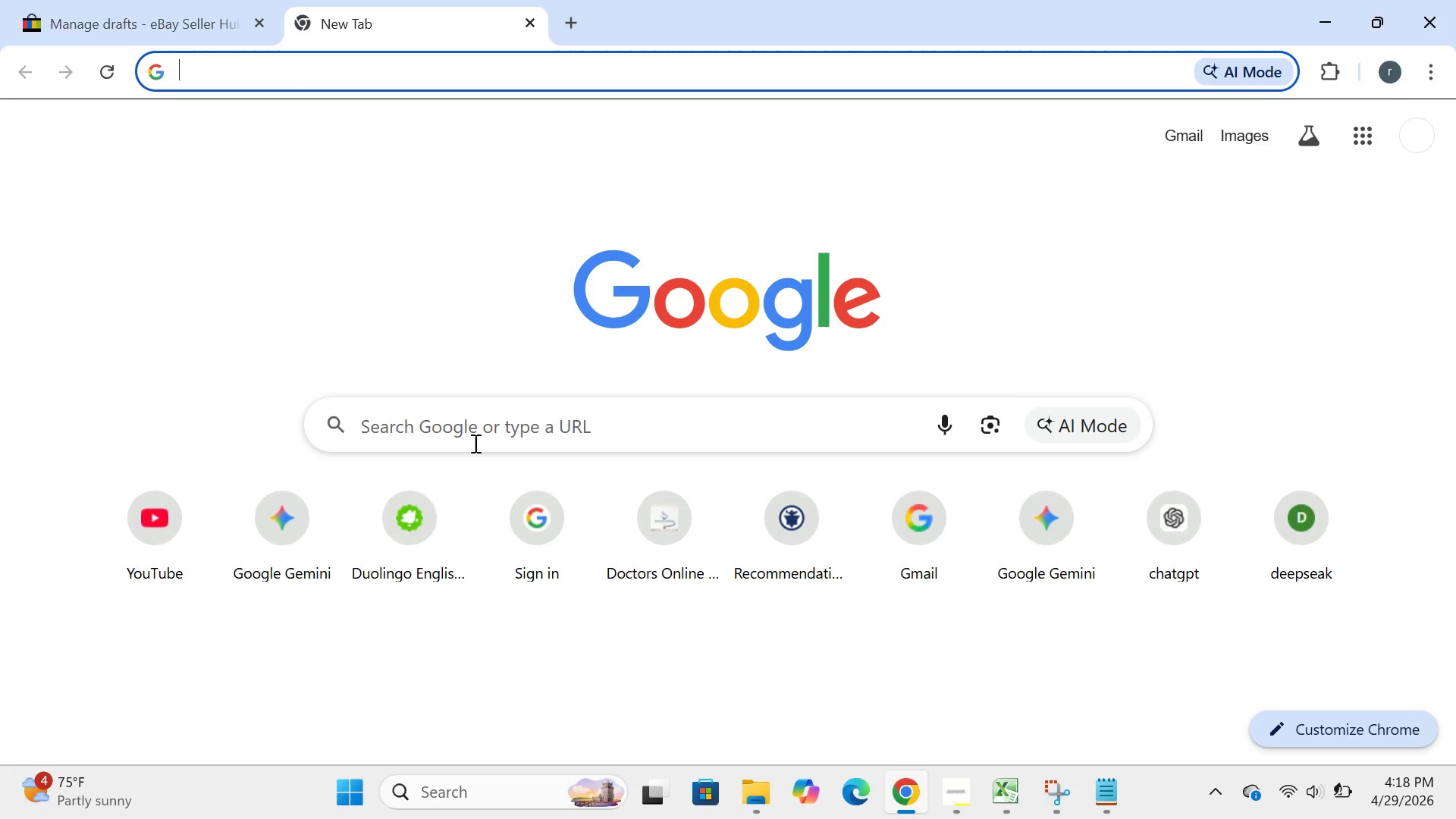 
left_click([452, 401])
 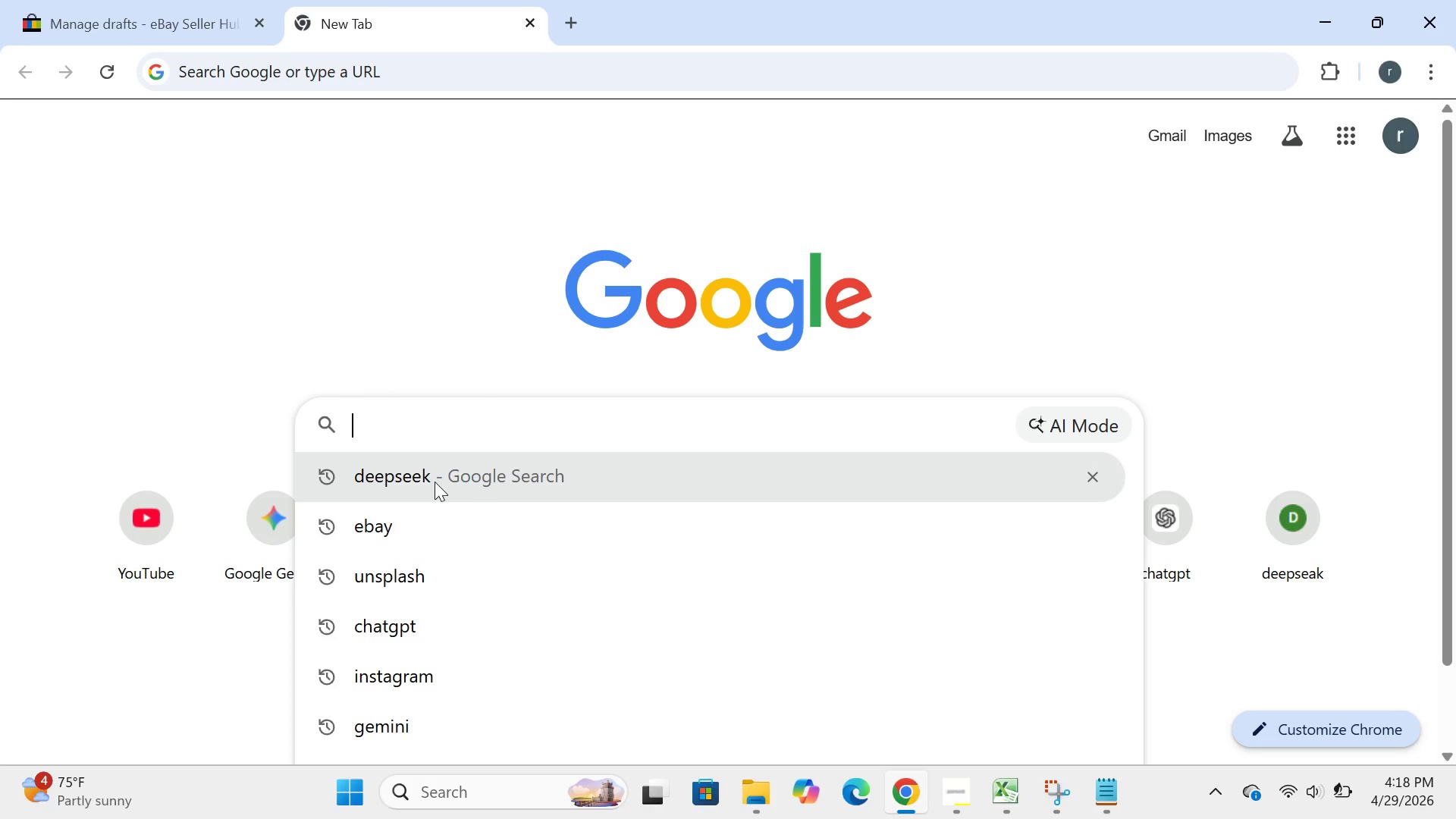 
left_click([435, 482])
 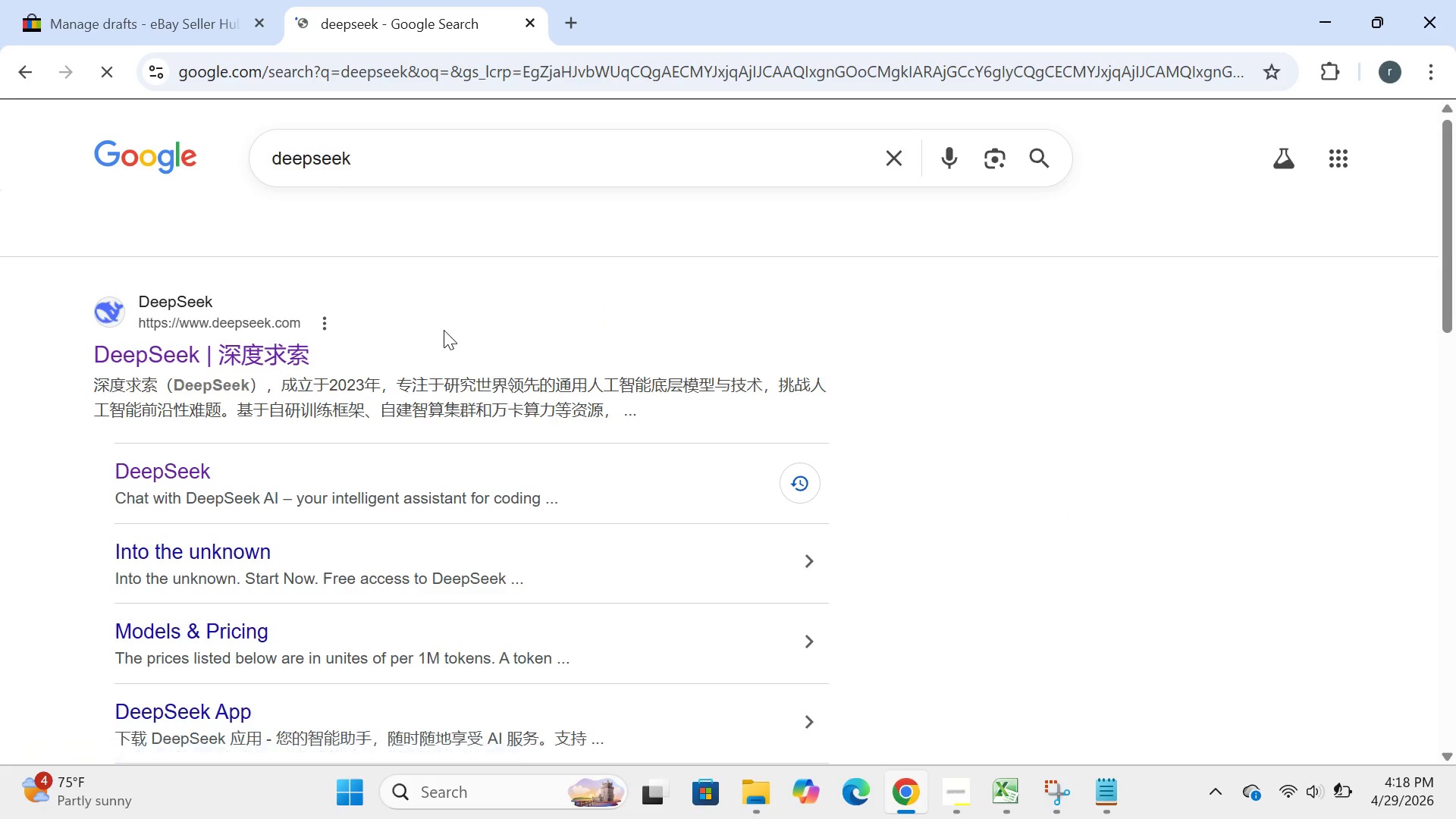 
wait(5.81)
 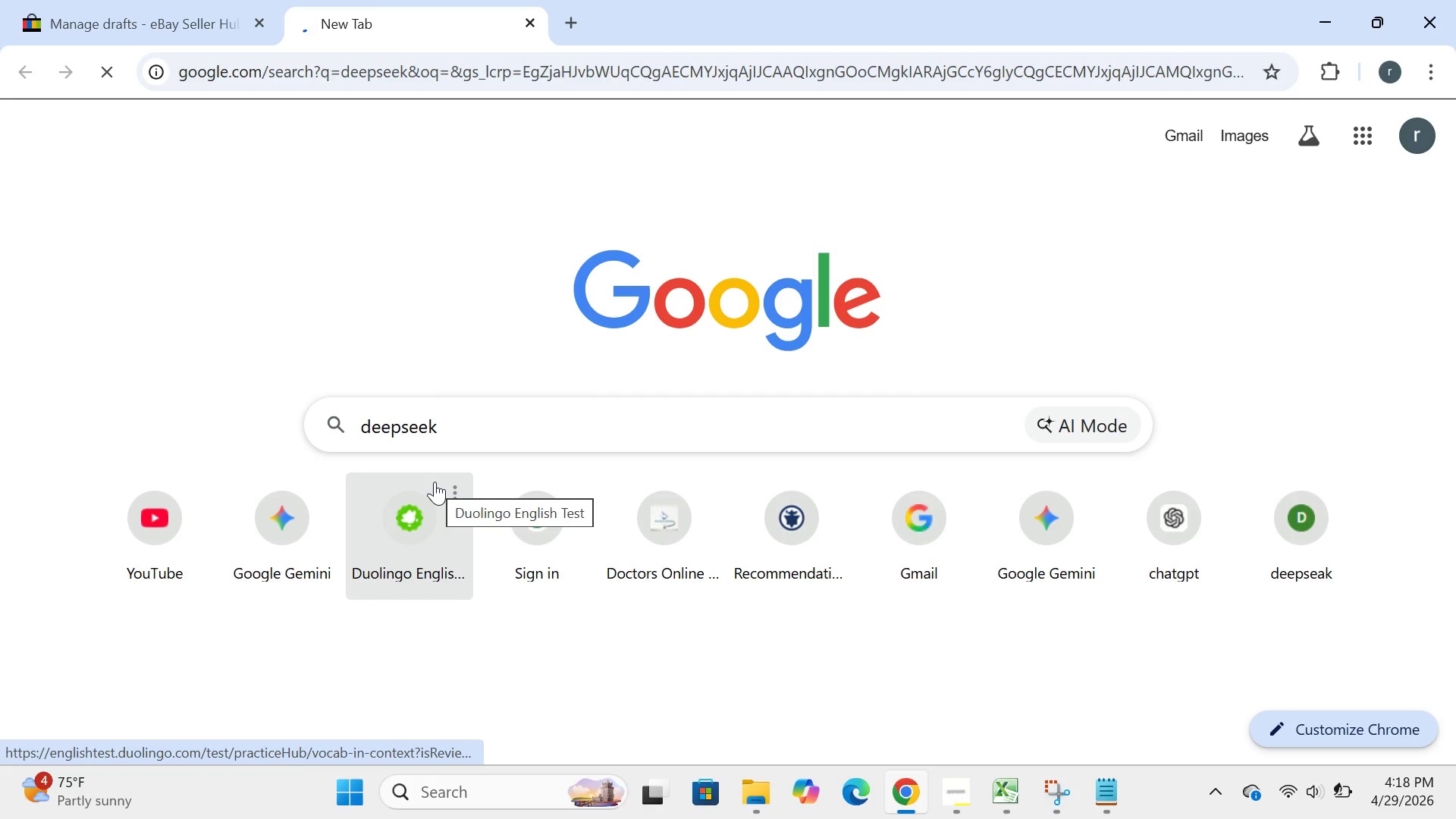 
left_click([200, 473])
 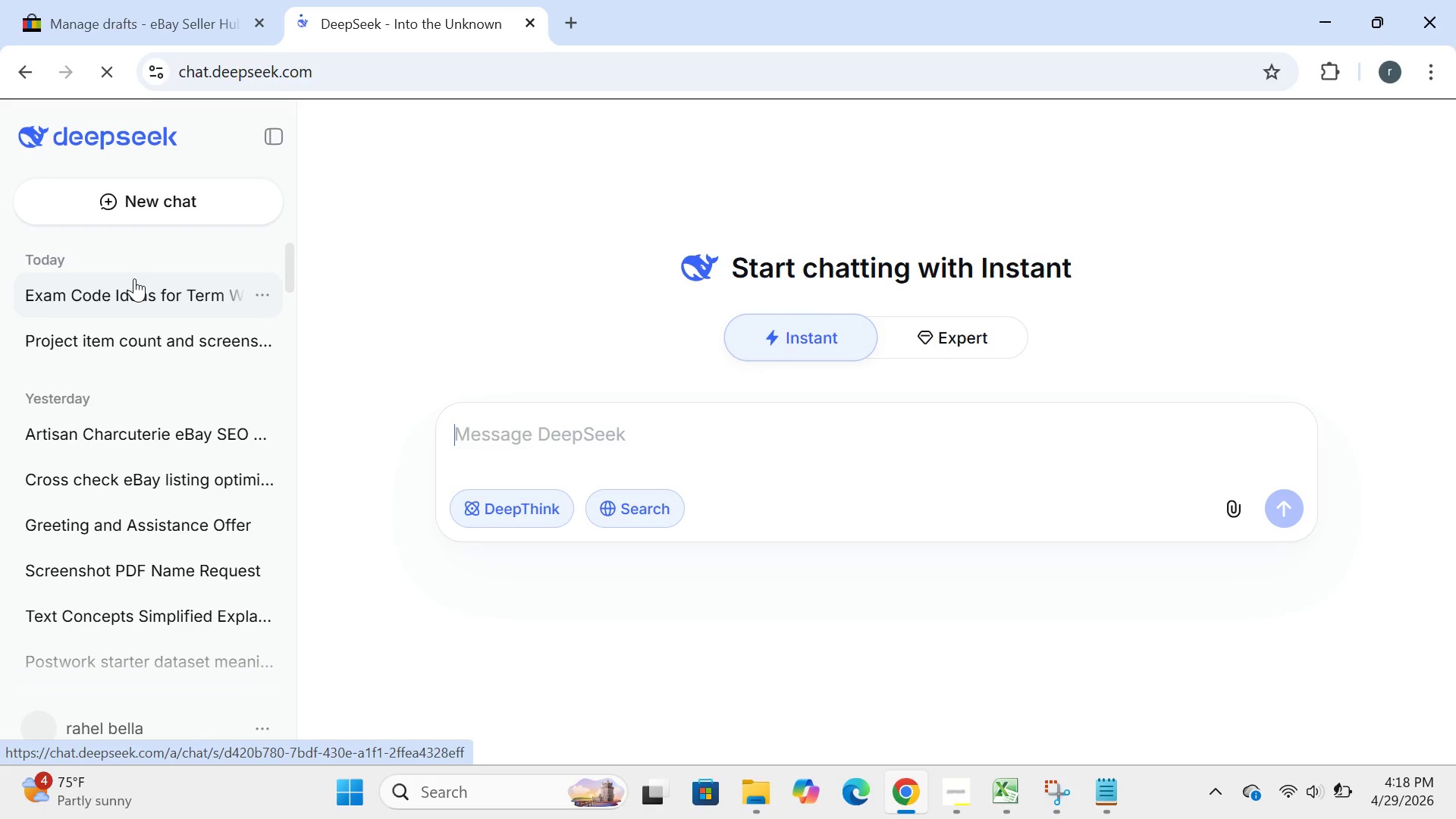 
wait(12.84)
 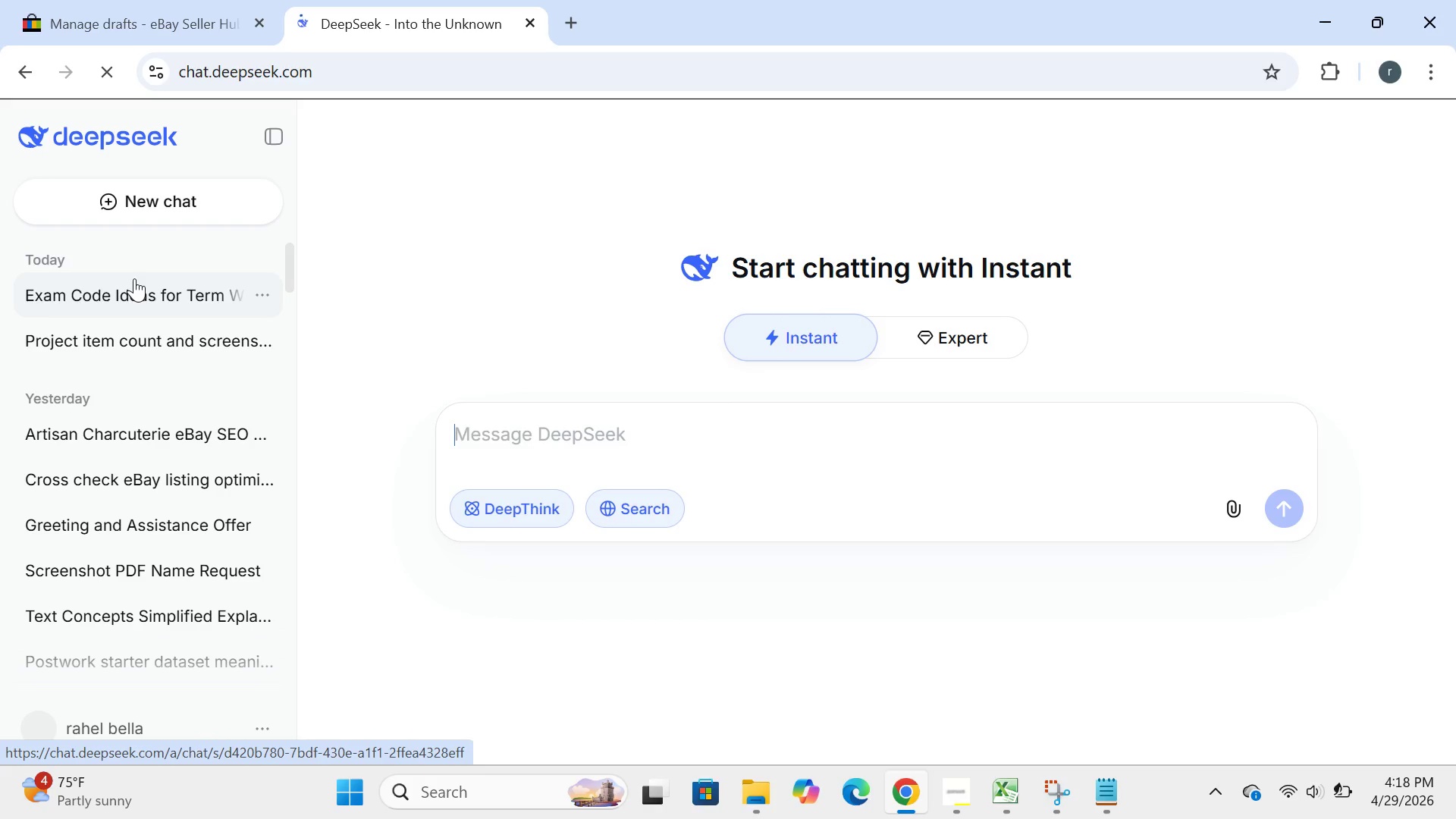 
left_click([130, 288])
 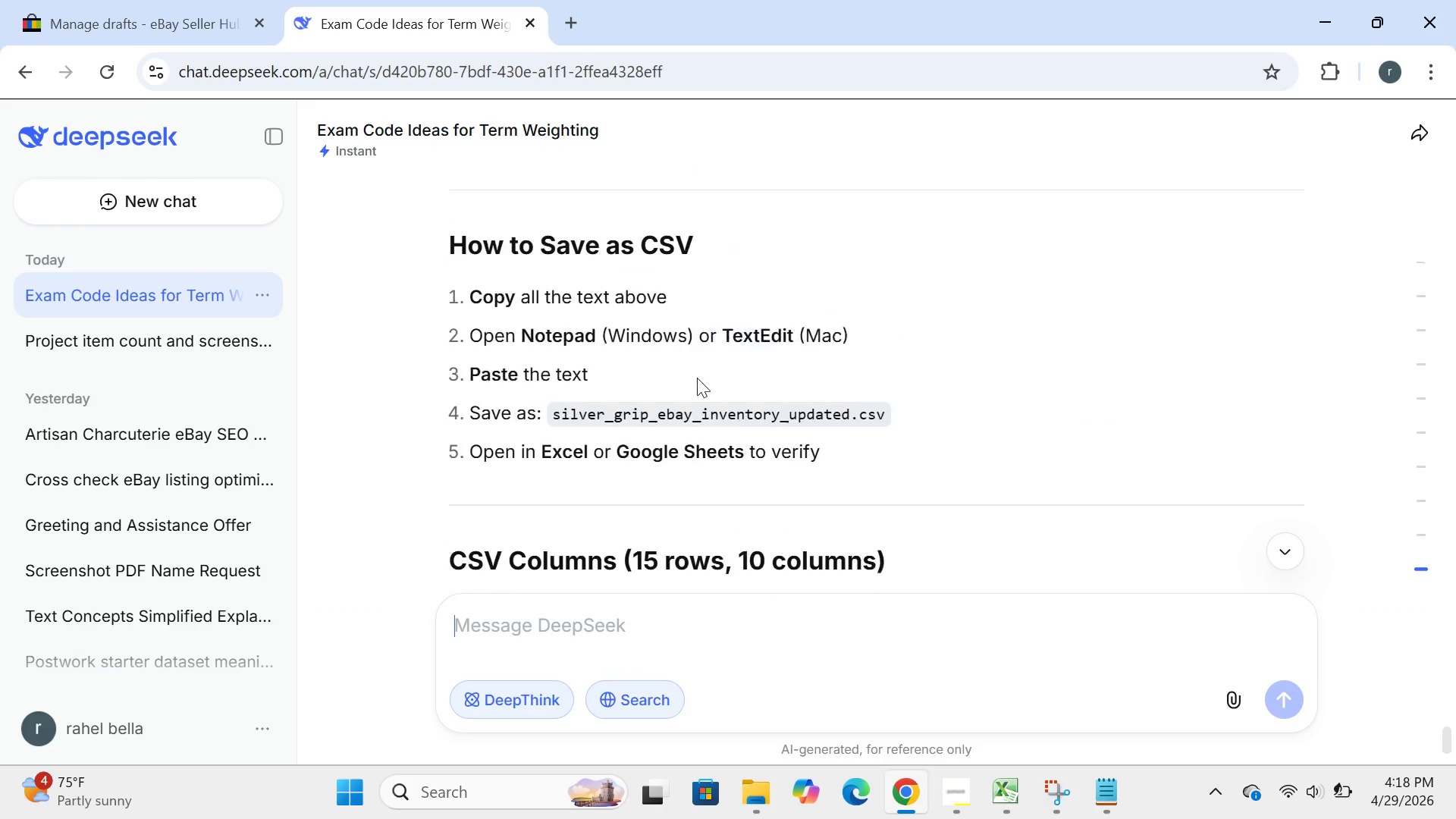 
wait(6.95)
 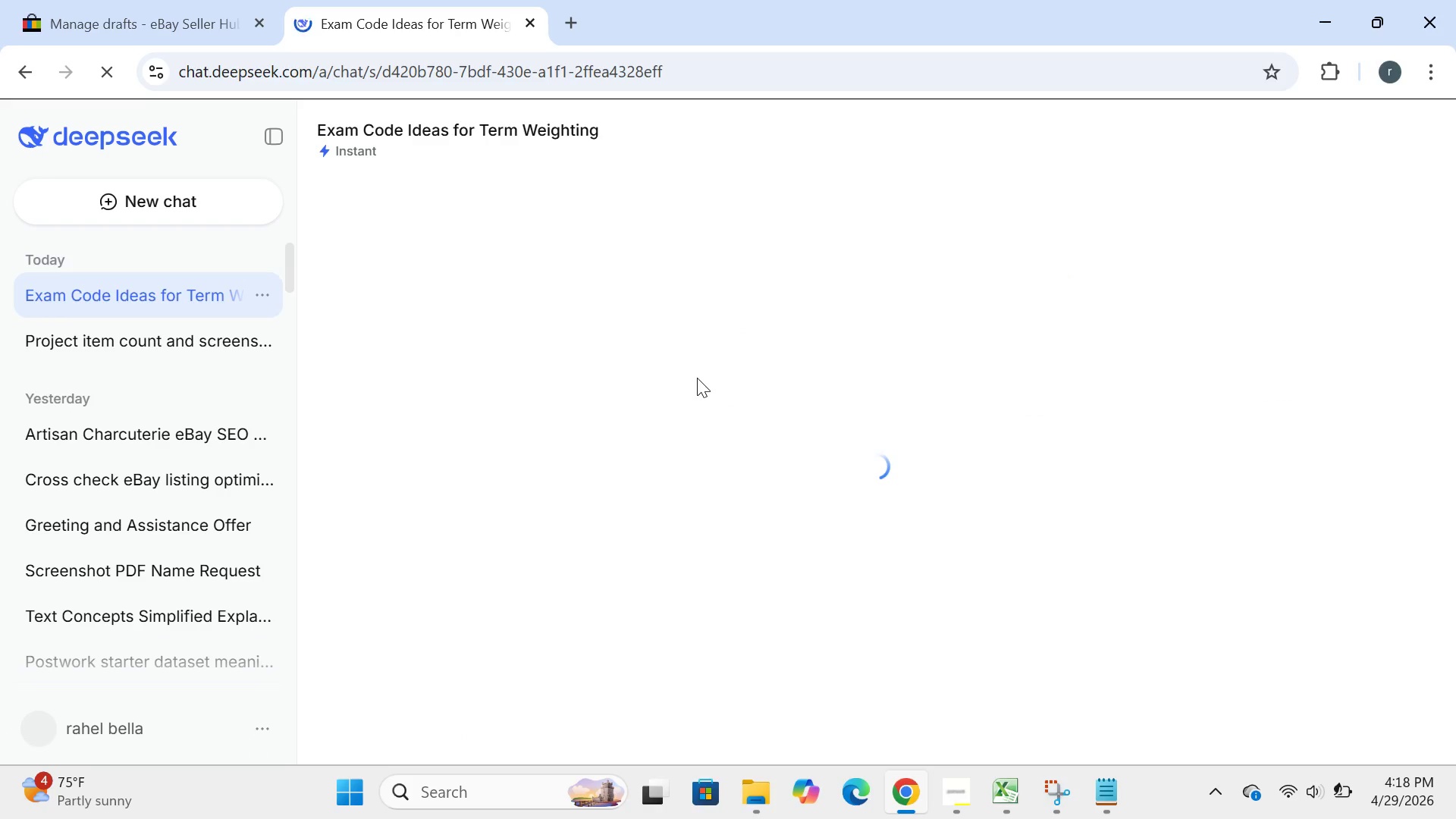 
left_click([1119, 191])
 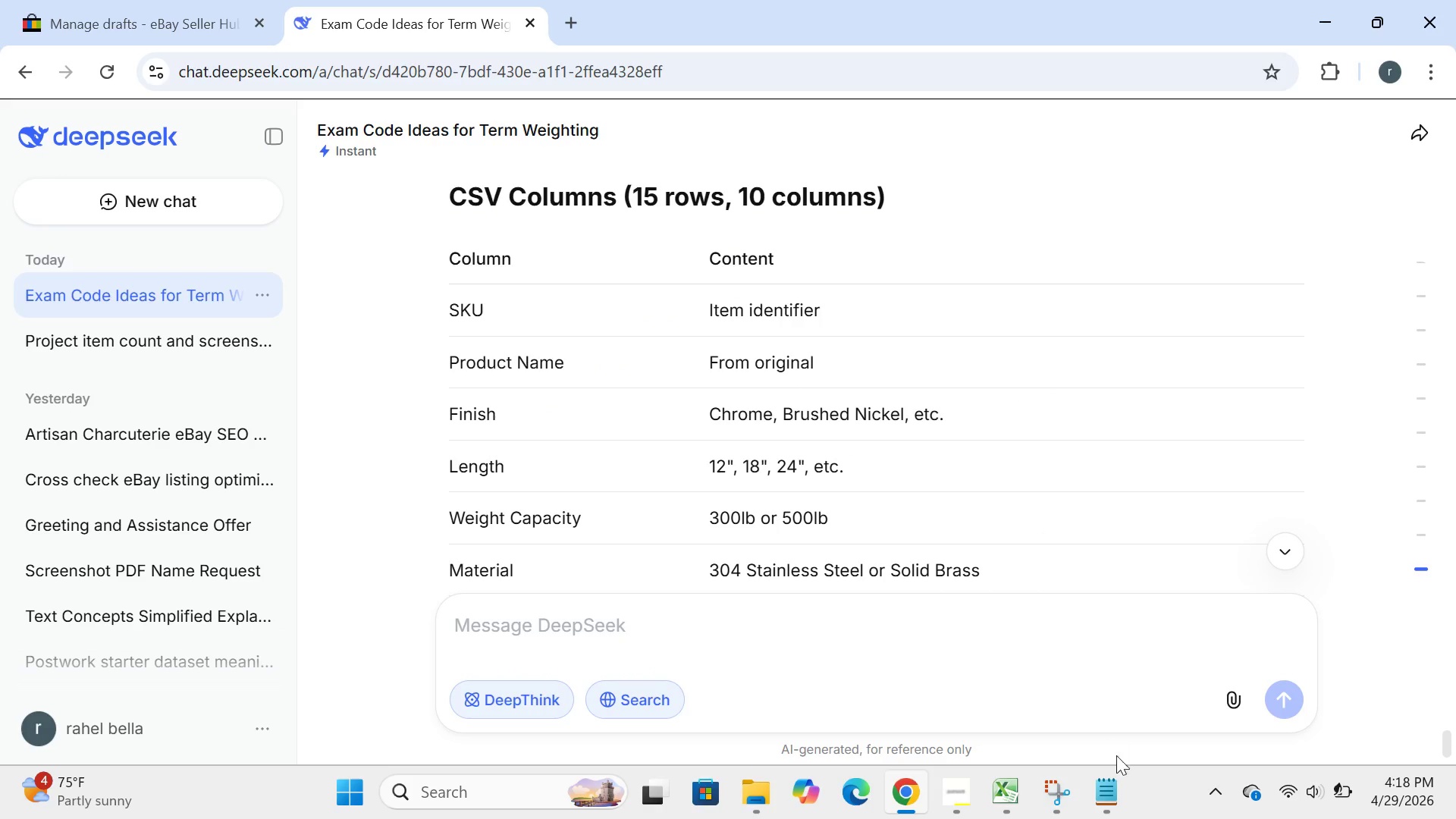 
left_click([1106, 814])
 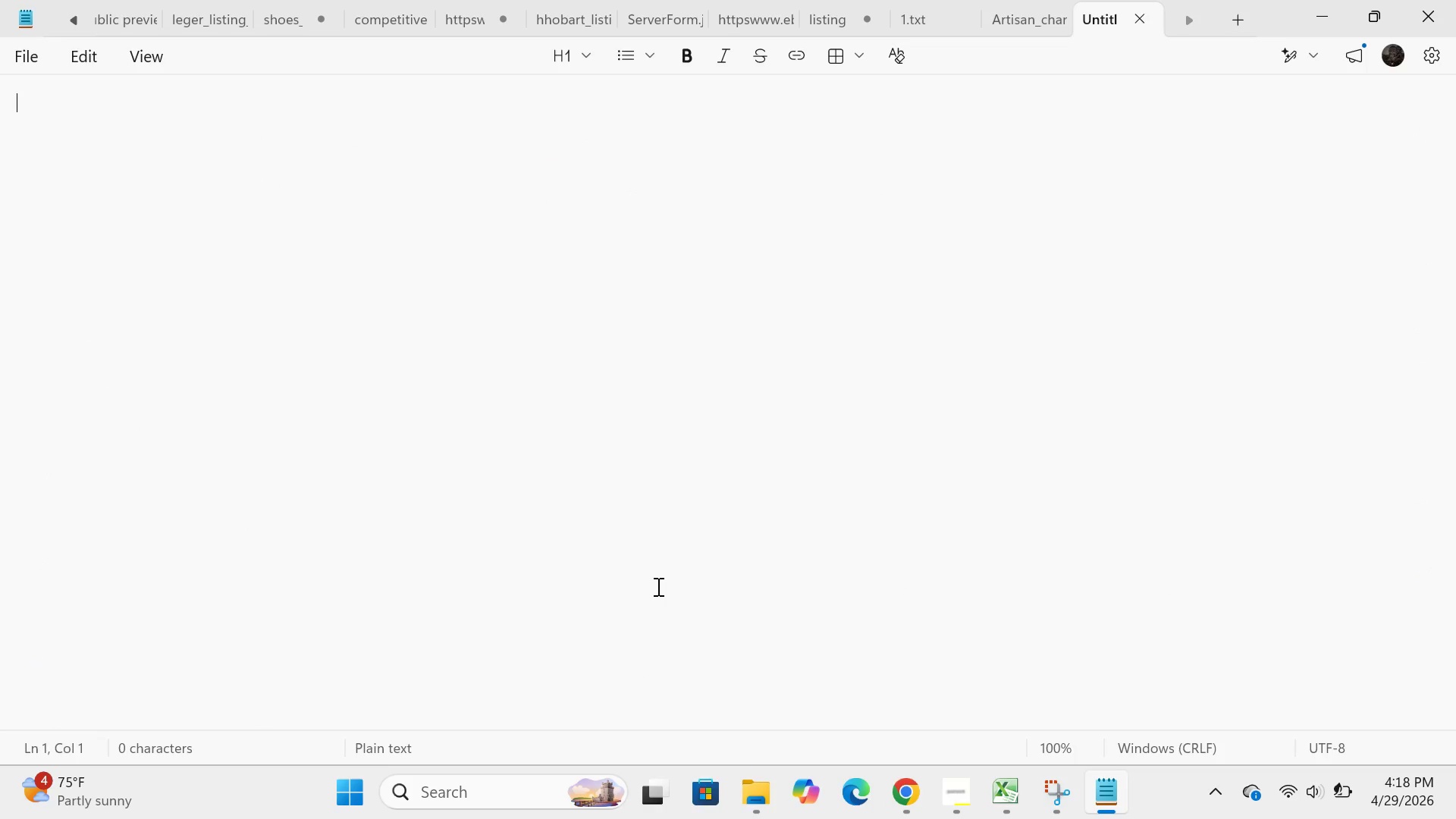 
wait(8.49)
 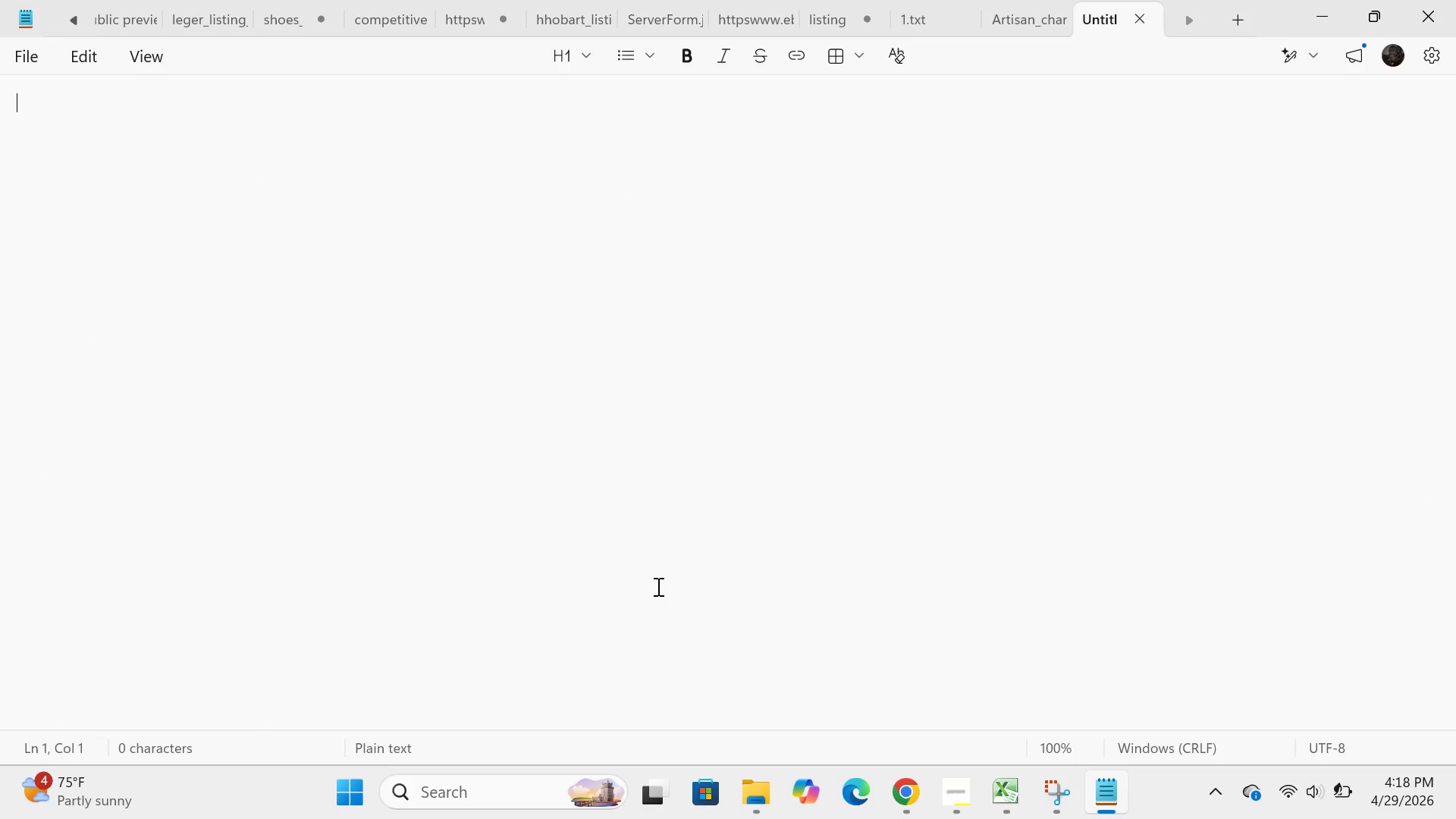 
key(Control+ControlLeft)
 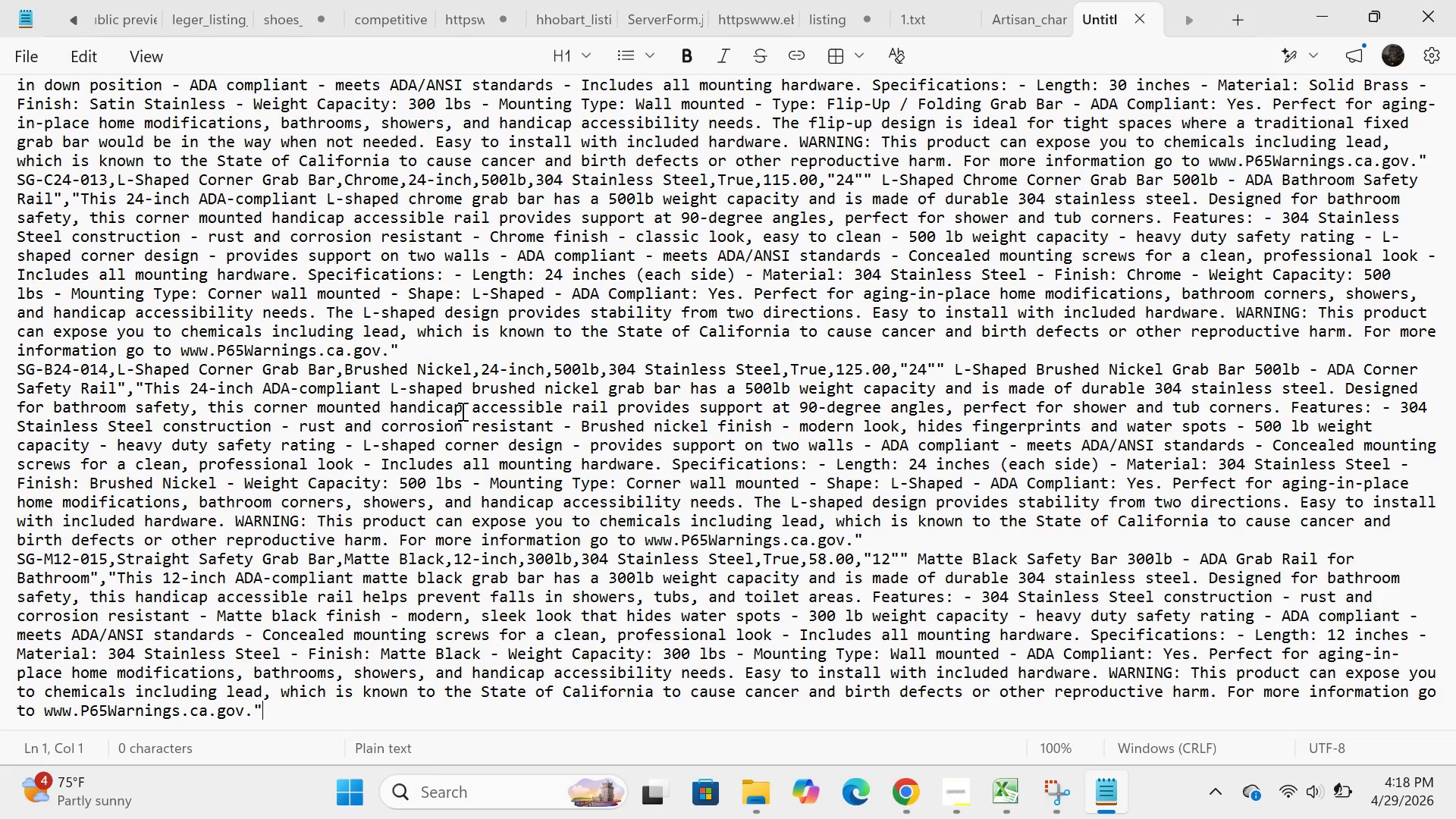 
key(Control+V)
 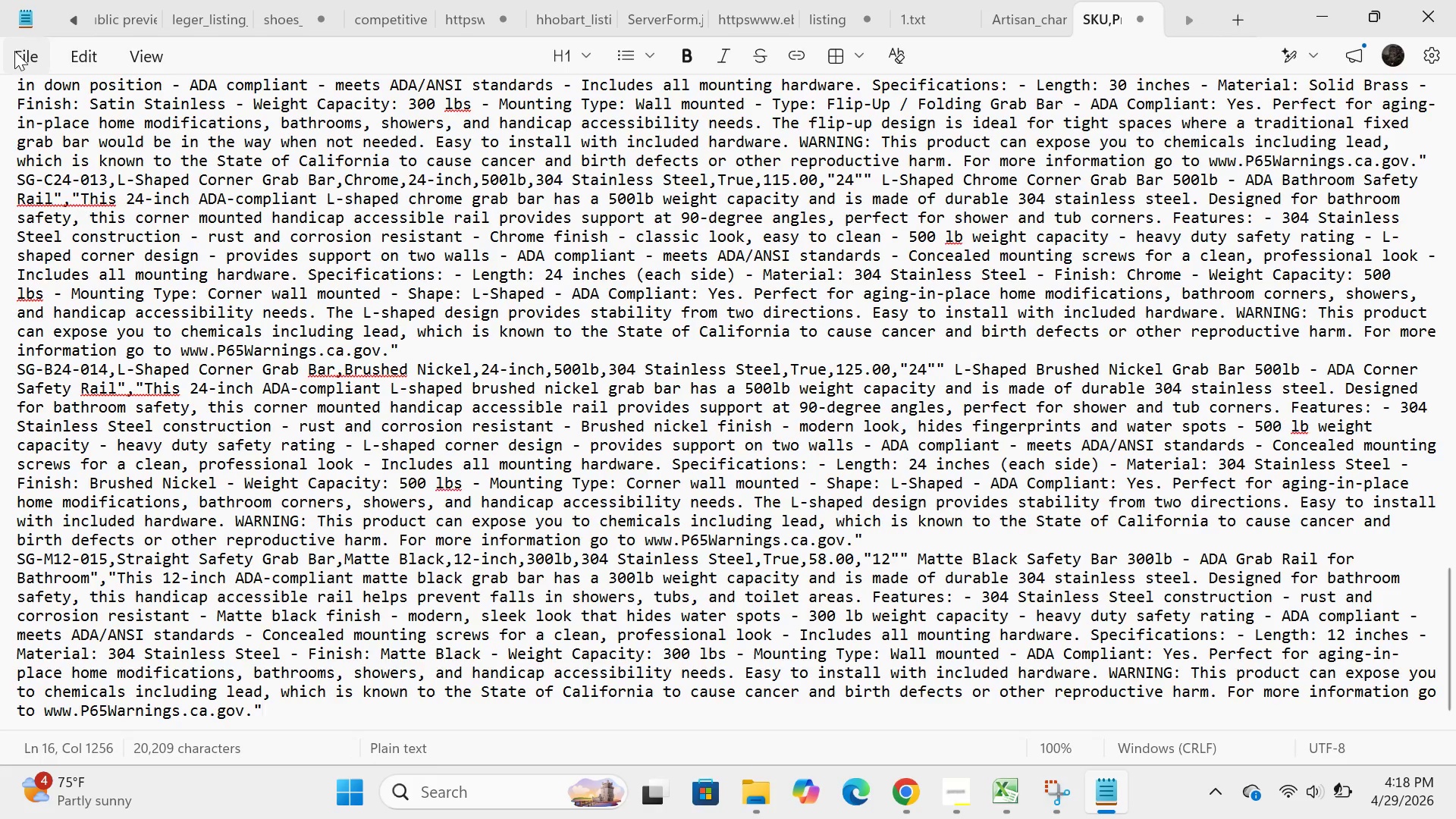 
left_click([15, 52])
 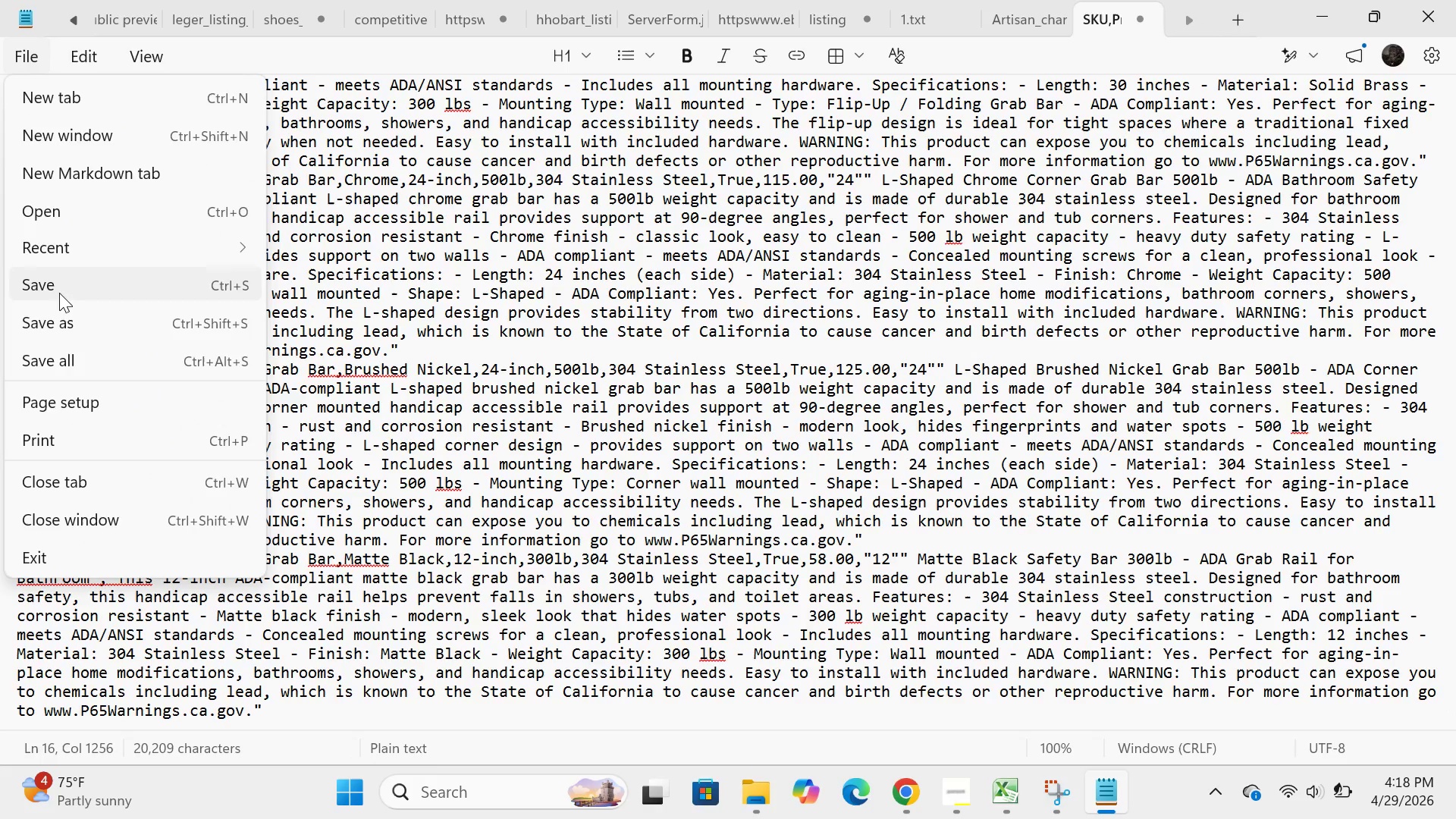 
left_click([63, 310])
 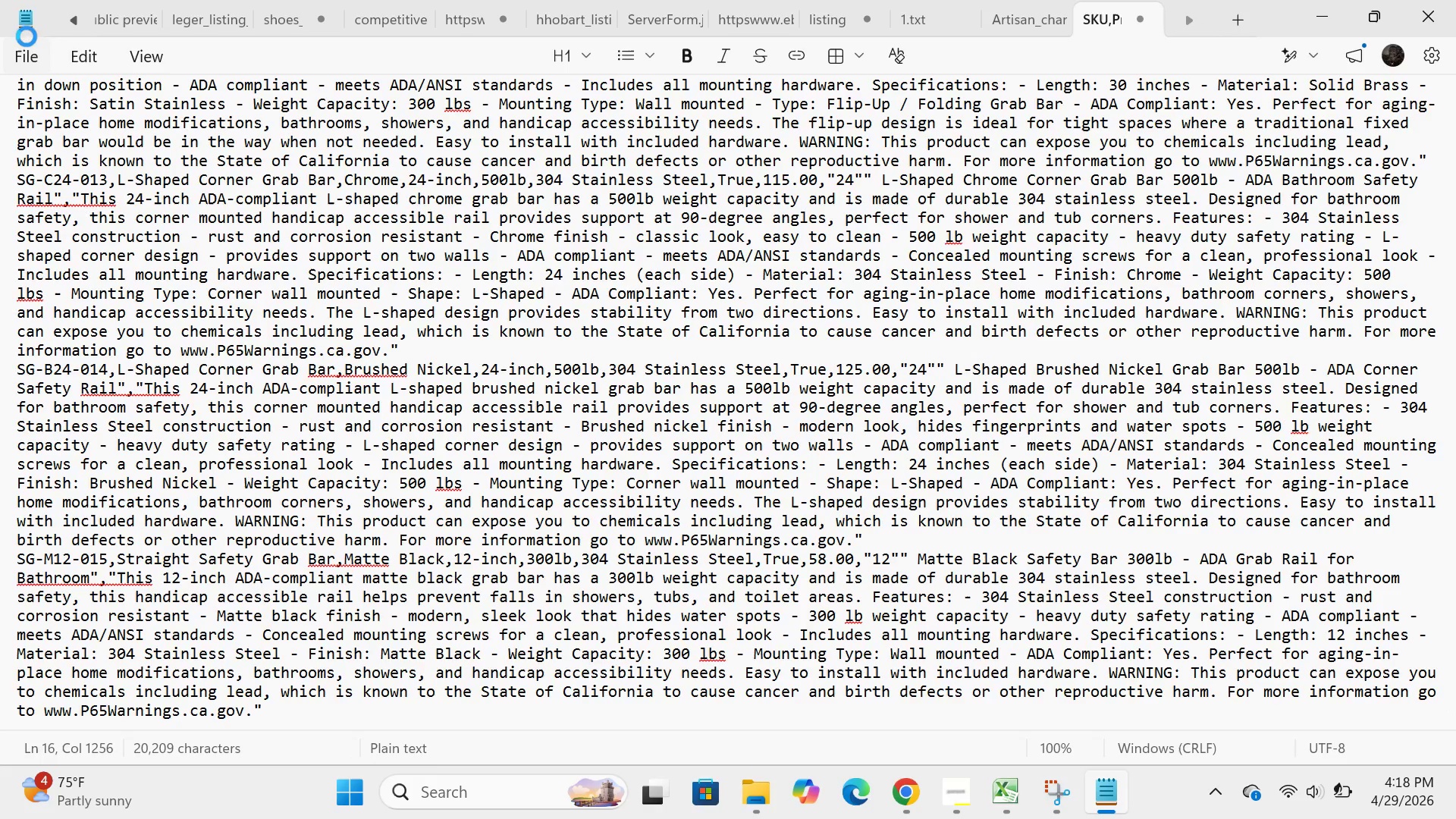 
left_click([31, 52])
 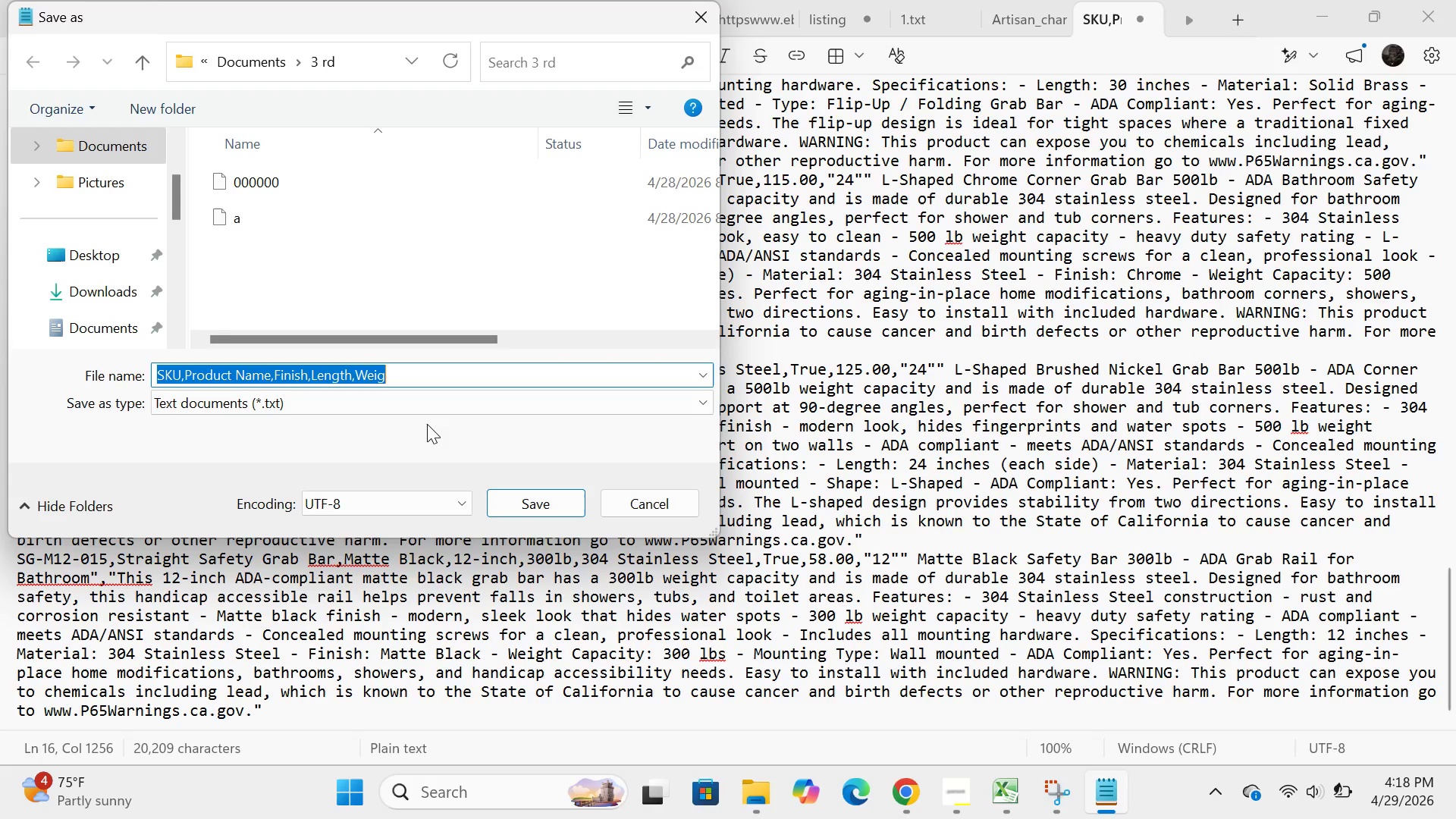 
key(Backspace)
 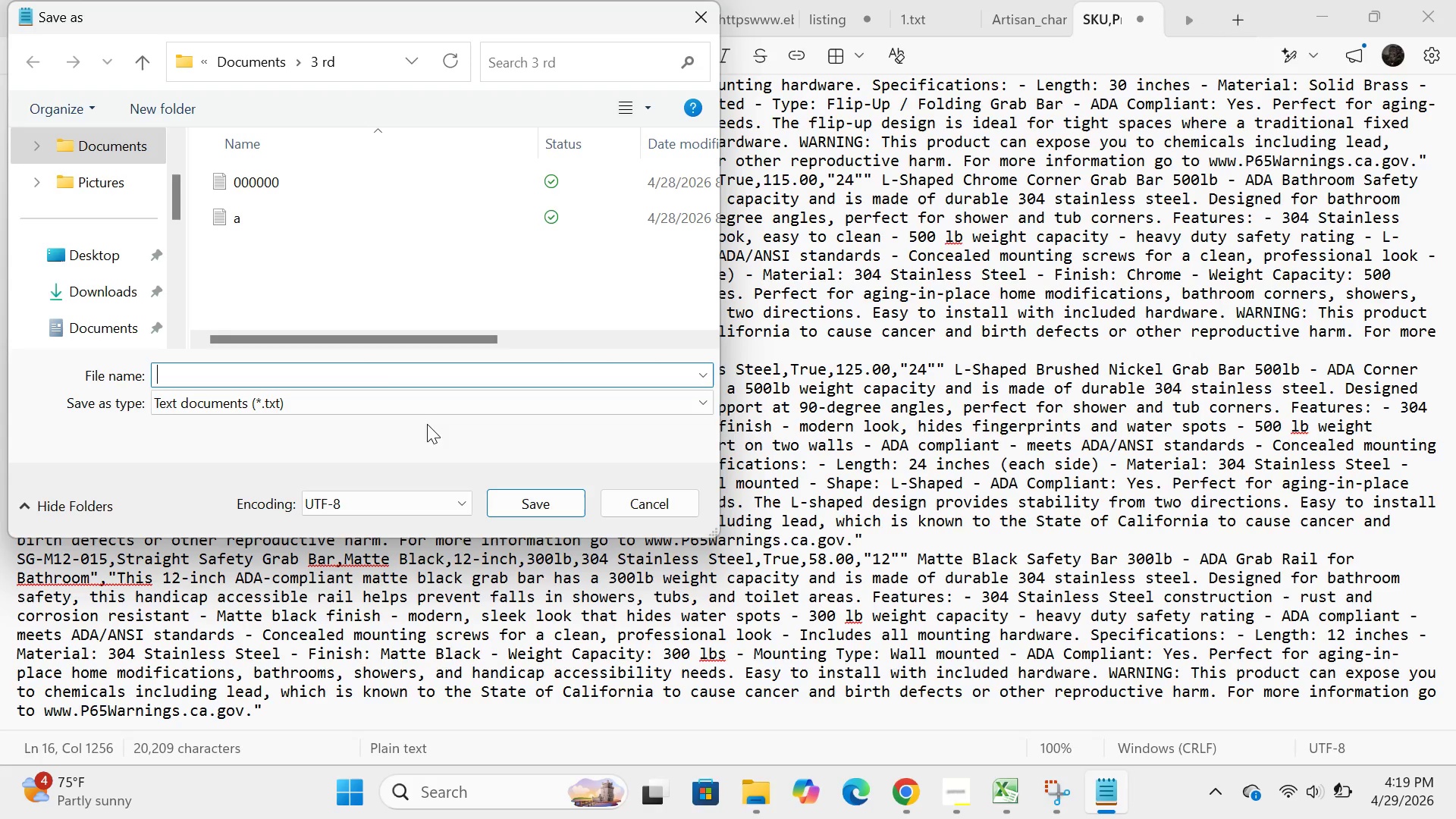 
scroll: coordinate [101, 310], scroll_direction: down, amount: 2.0
 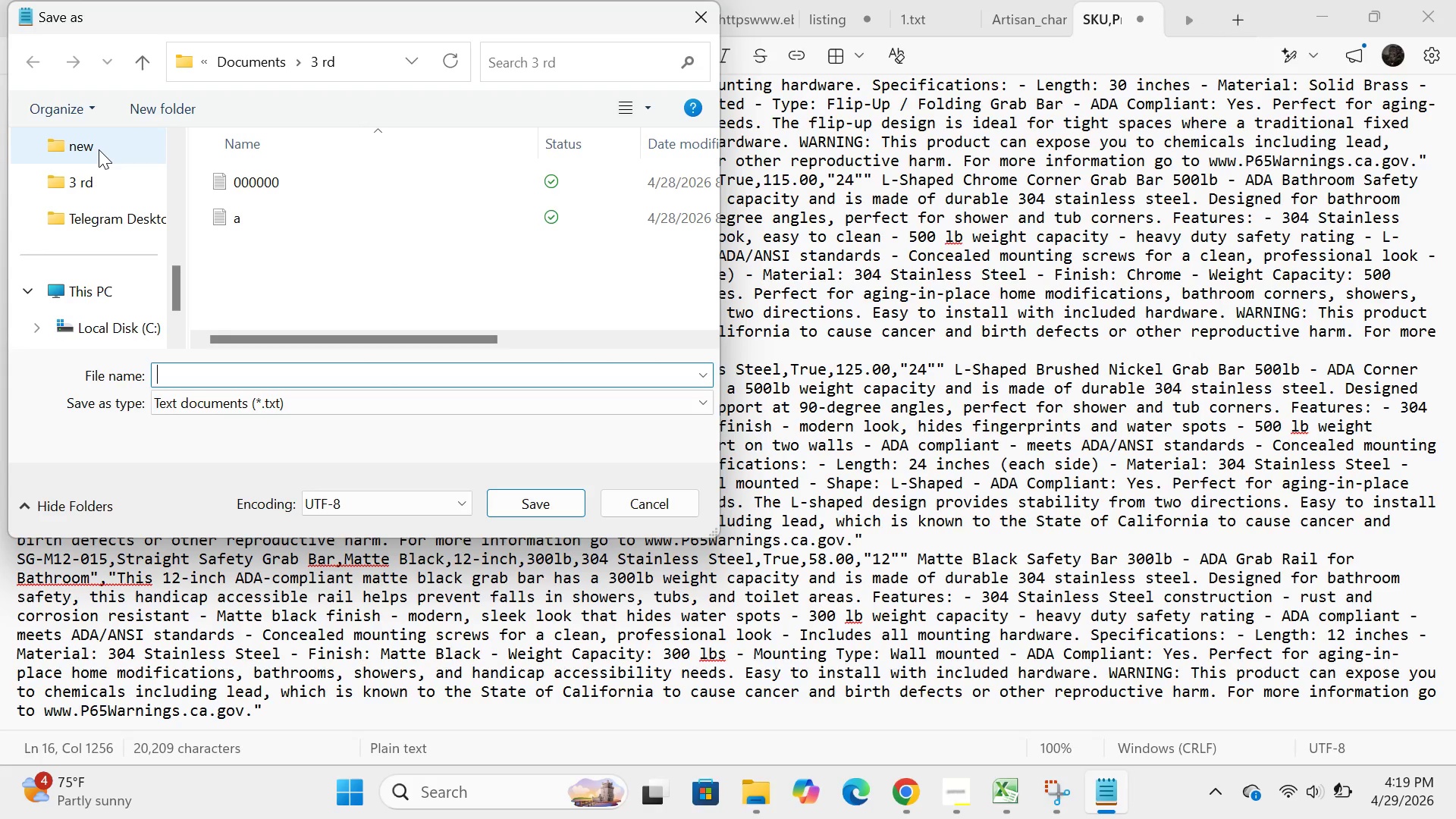 
double_click([99, 149])
 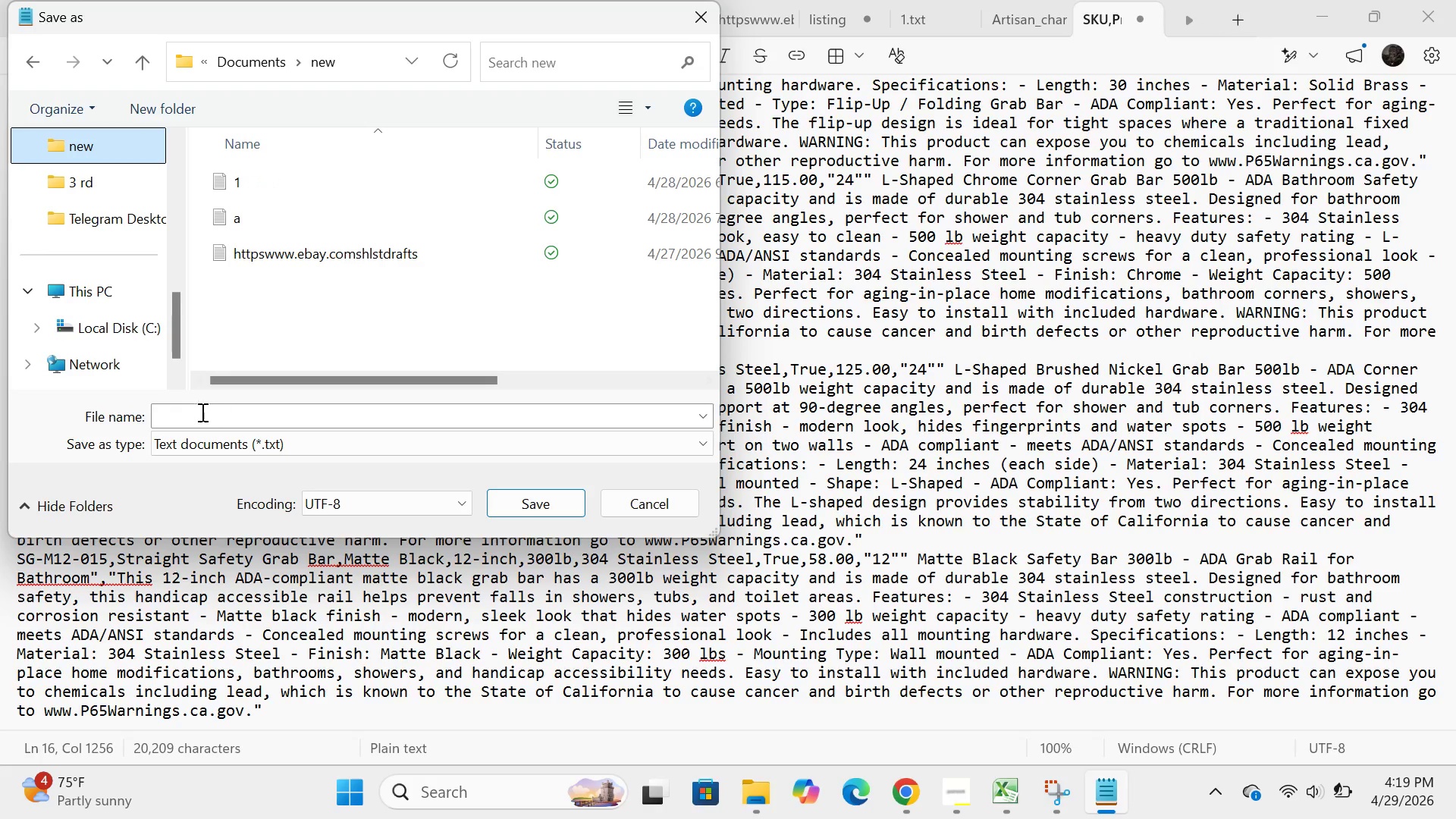 
left_click([197, 414])
 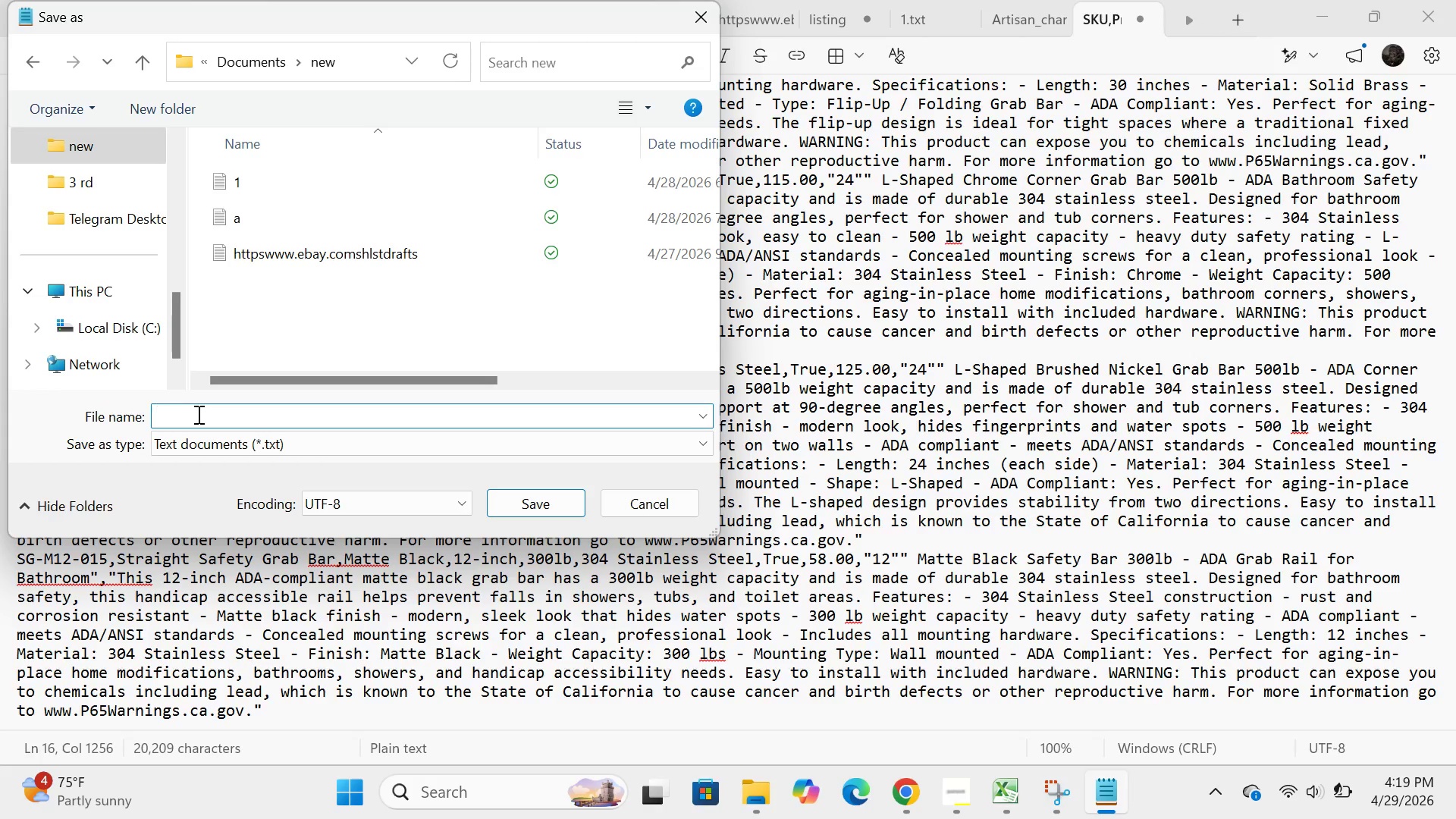 
type(silb)
key(Backspace)
type(ver_grio)
key(Backspace)
type(p_ebay_)
 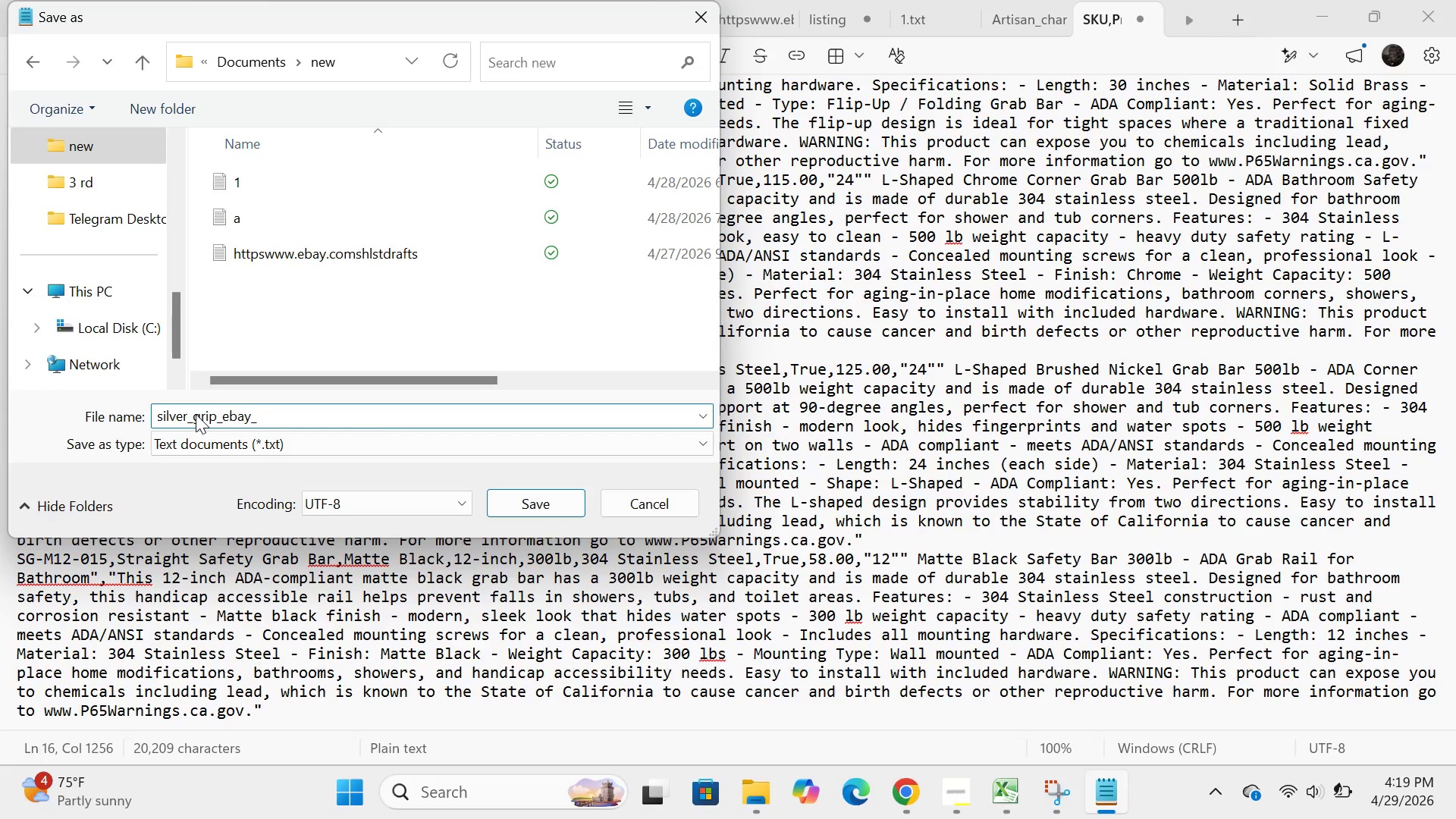 
type(inverntory_updt)
key(Backspace)
type(ated )
key(Backspace)
type(.csv)
 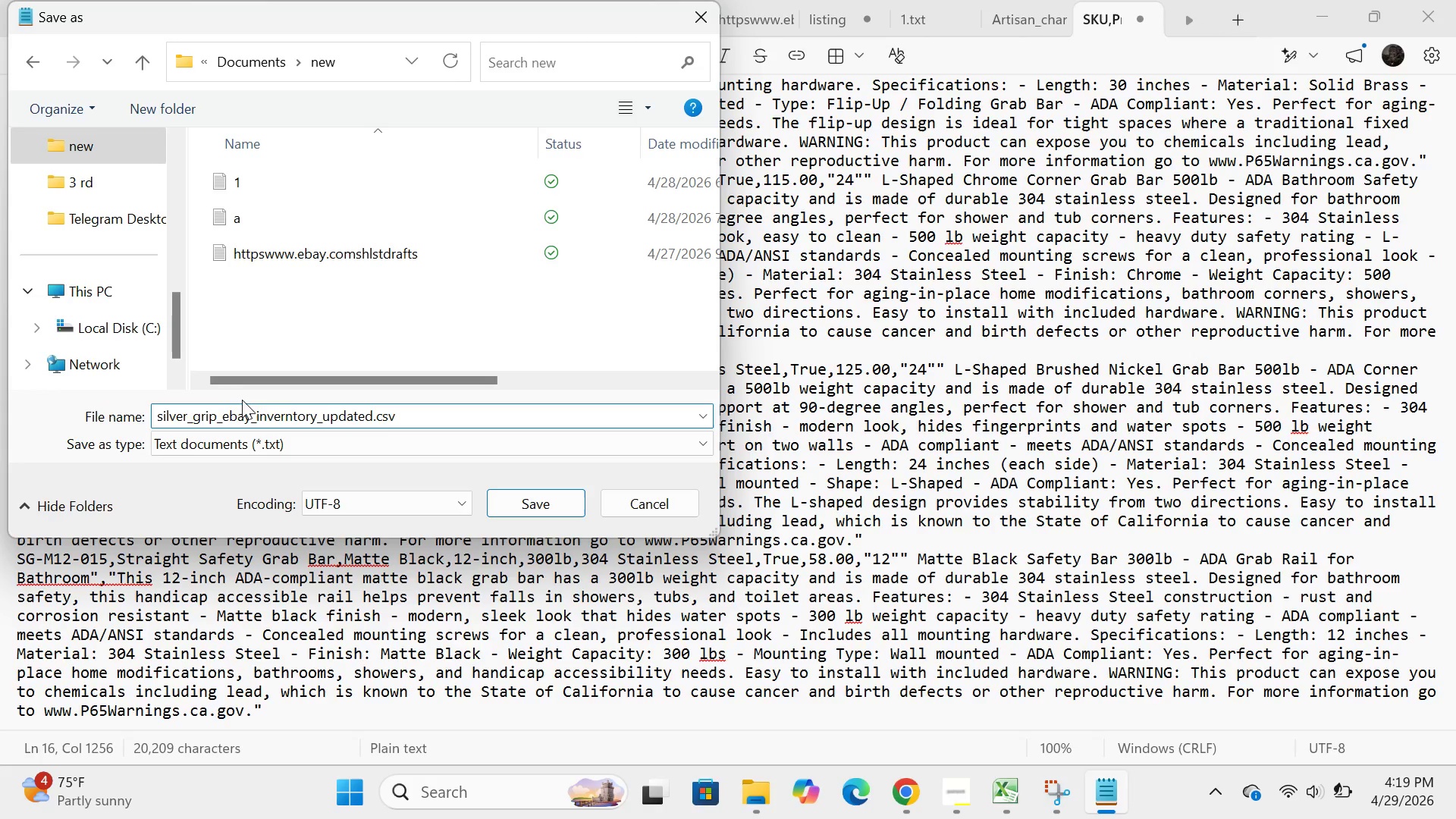 
left_click([522, 502])
 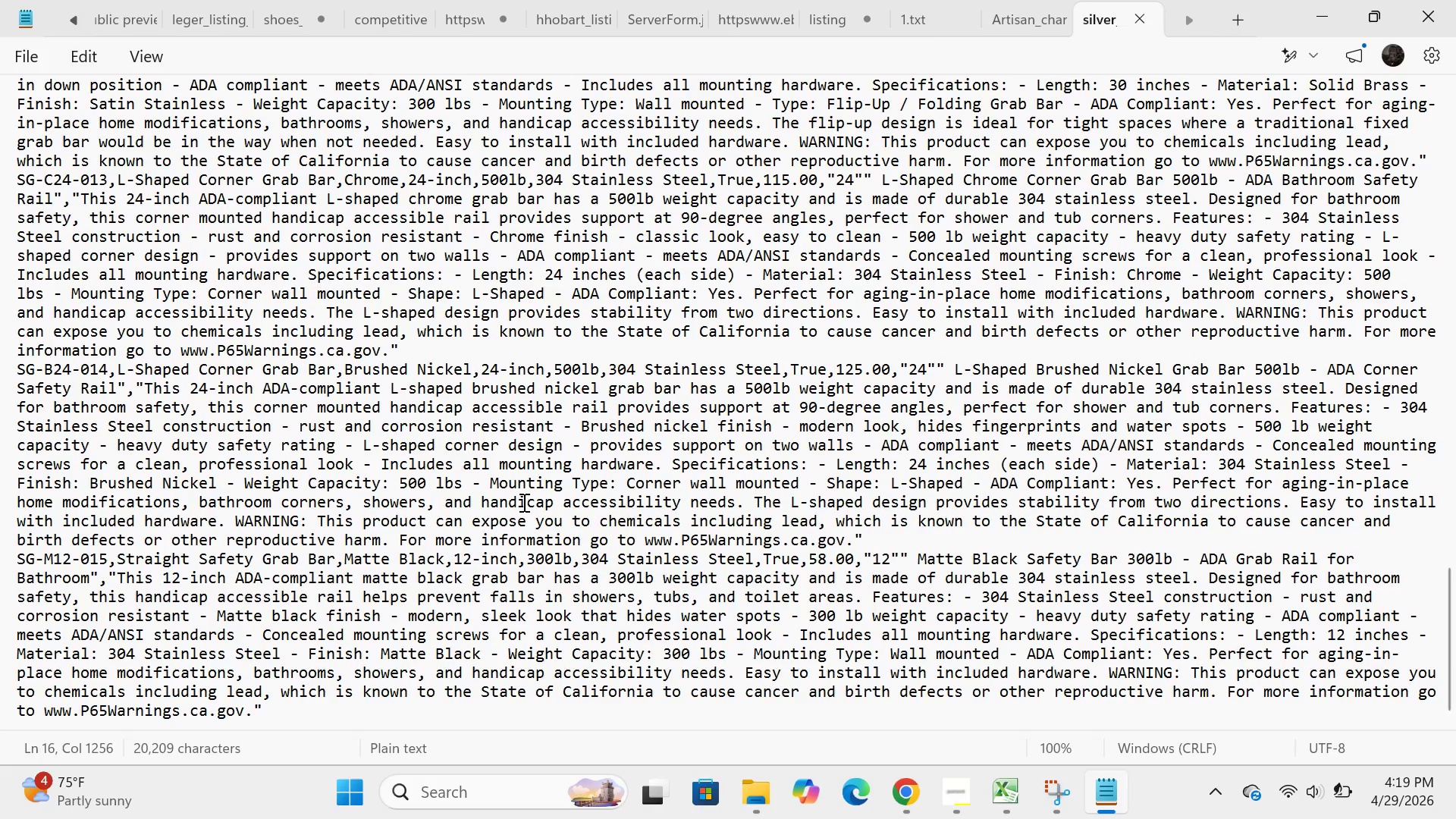 
scroll: coordinate [522, 502], scroll_direction: down, amount: 3.0
 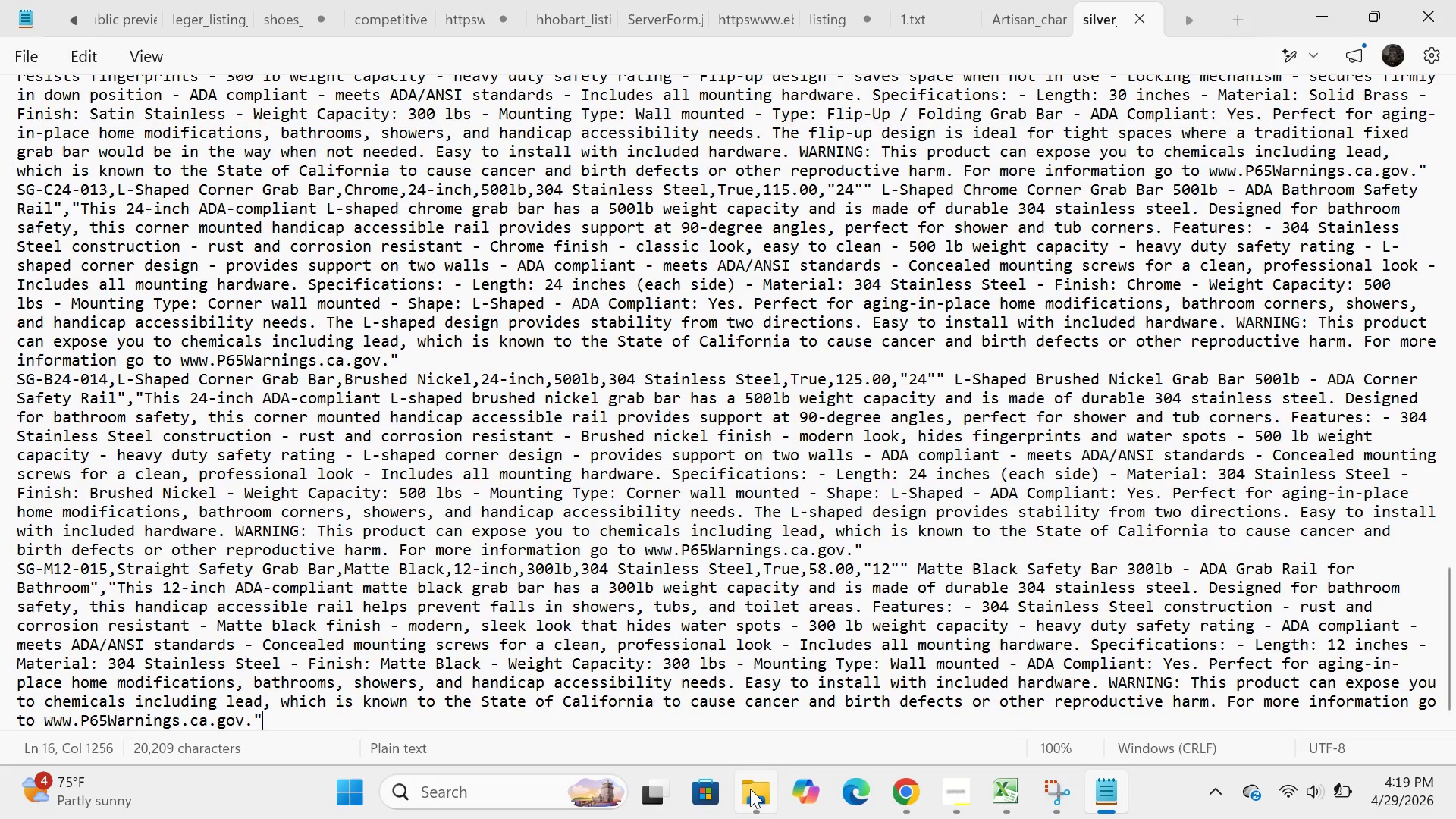 
left_click([750, 790])
 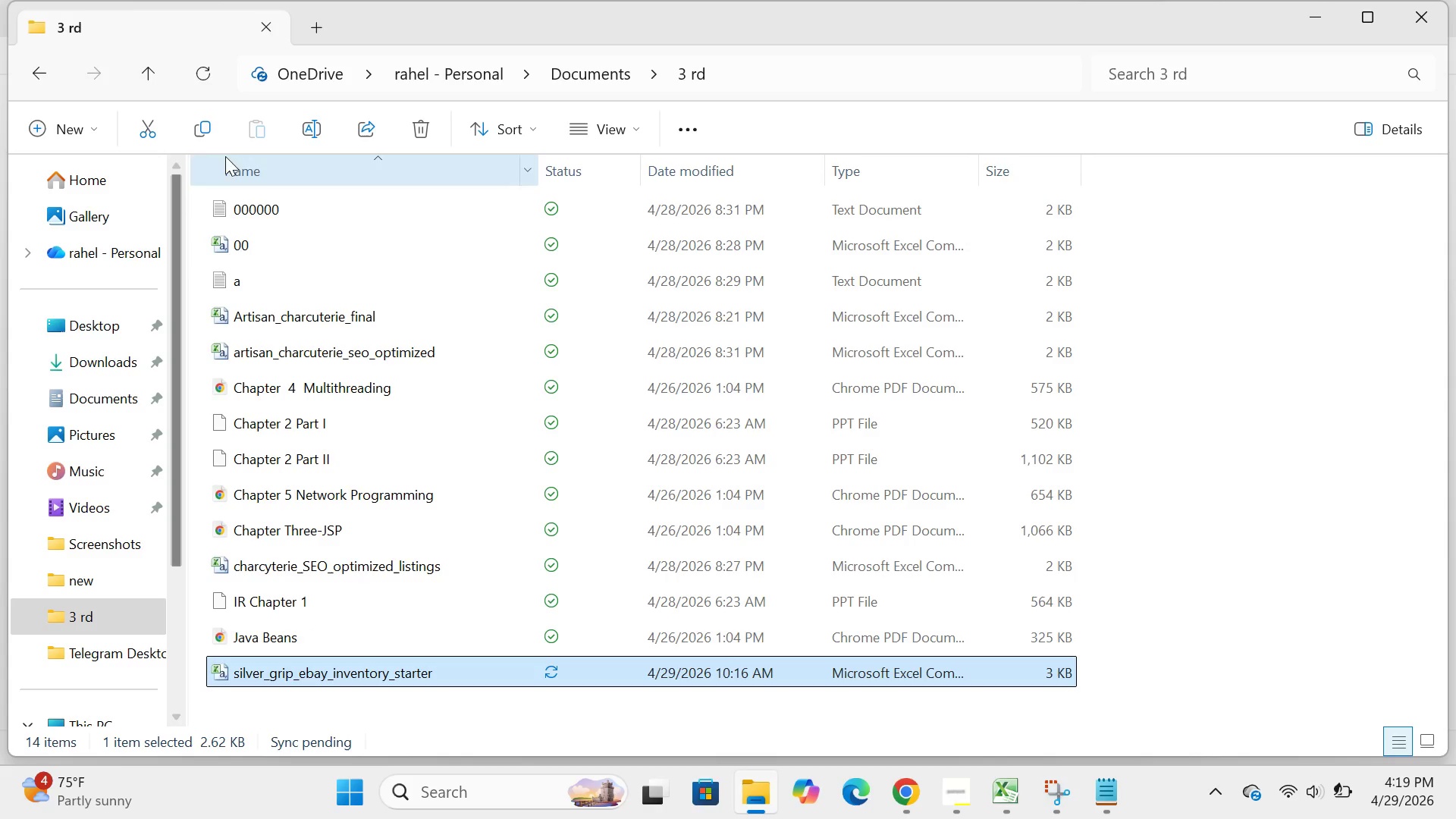 
left_click([213, 85])
 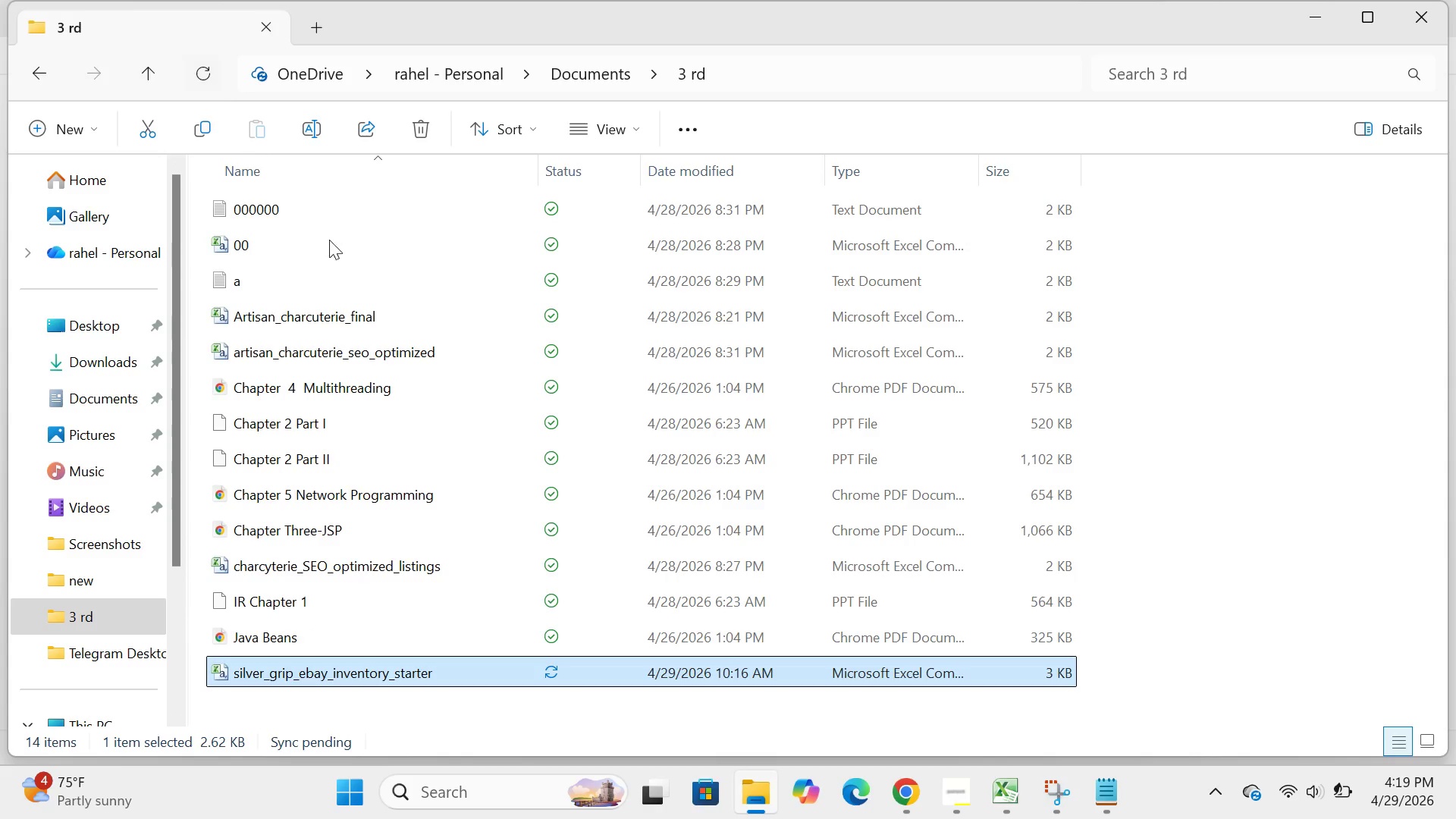 
mouse_move([469, 393])
 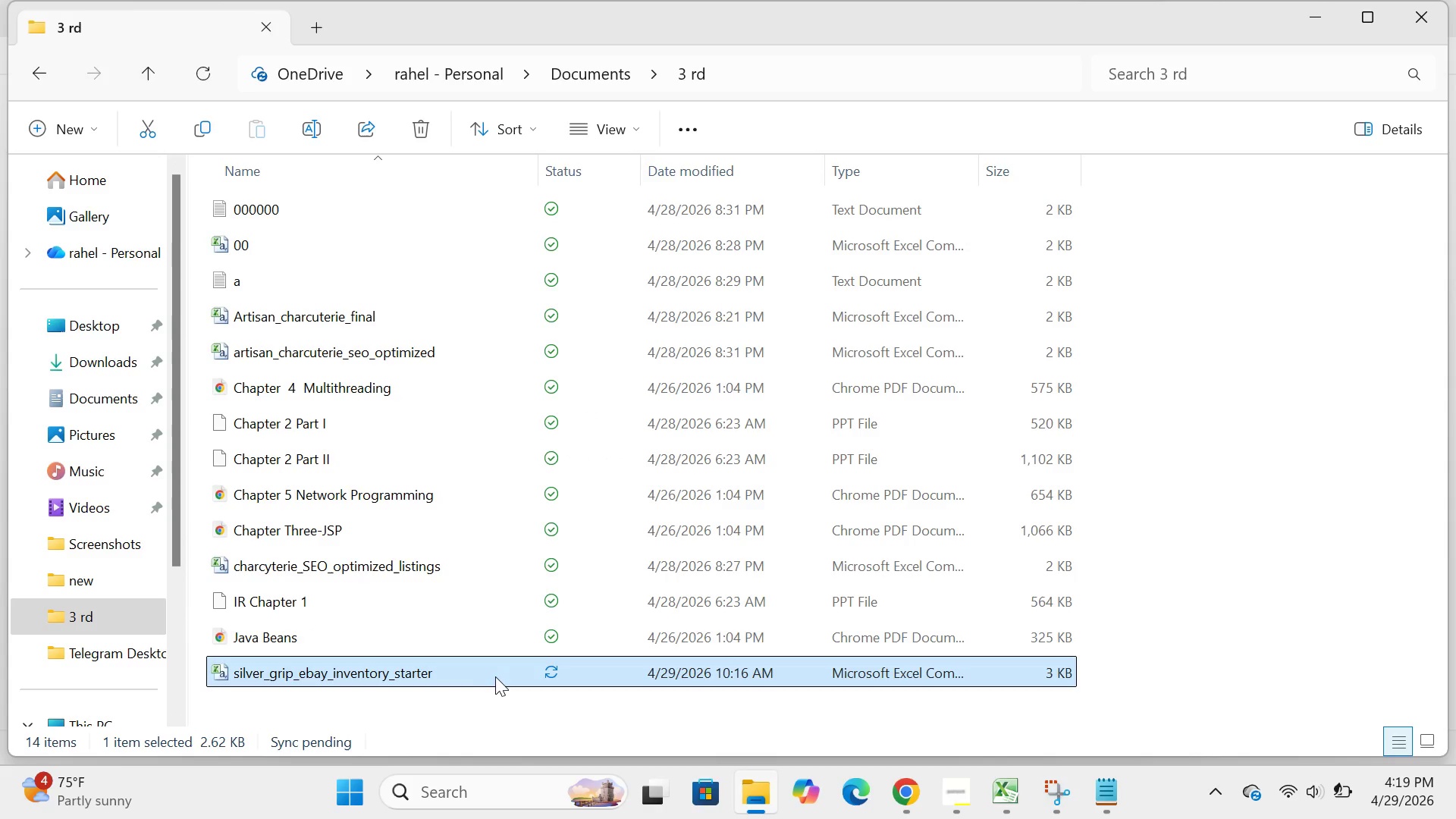 
mouse_move([474, 676])
 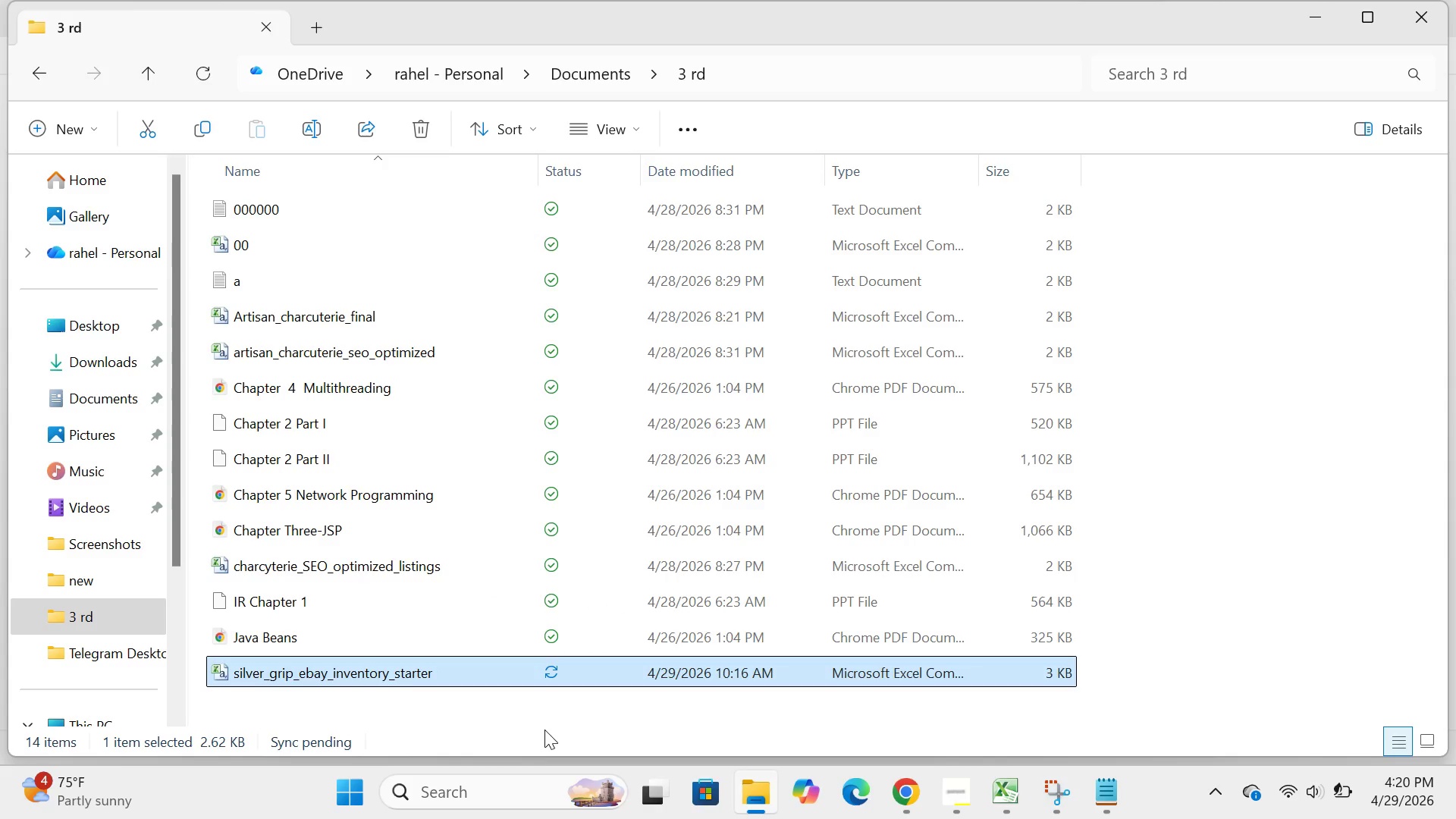 
left_click([535, 737])
 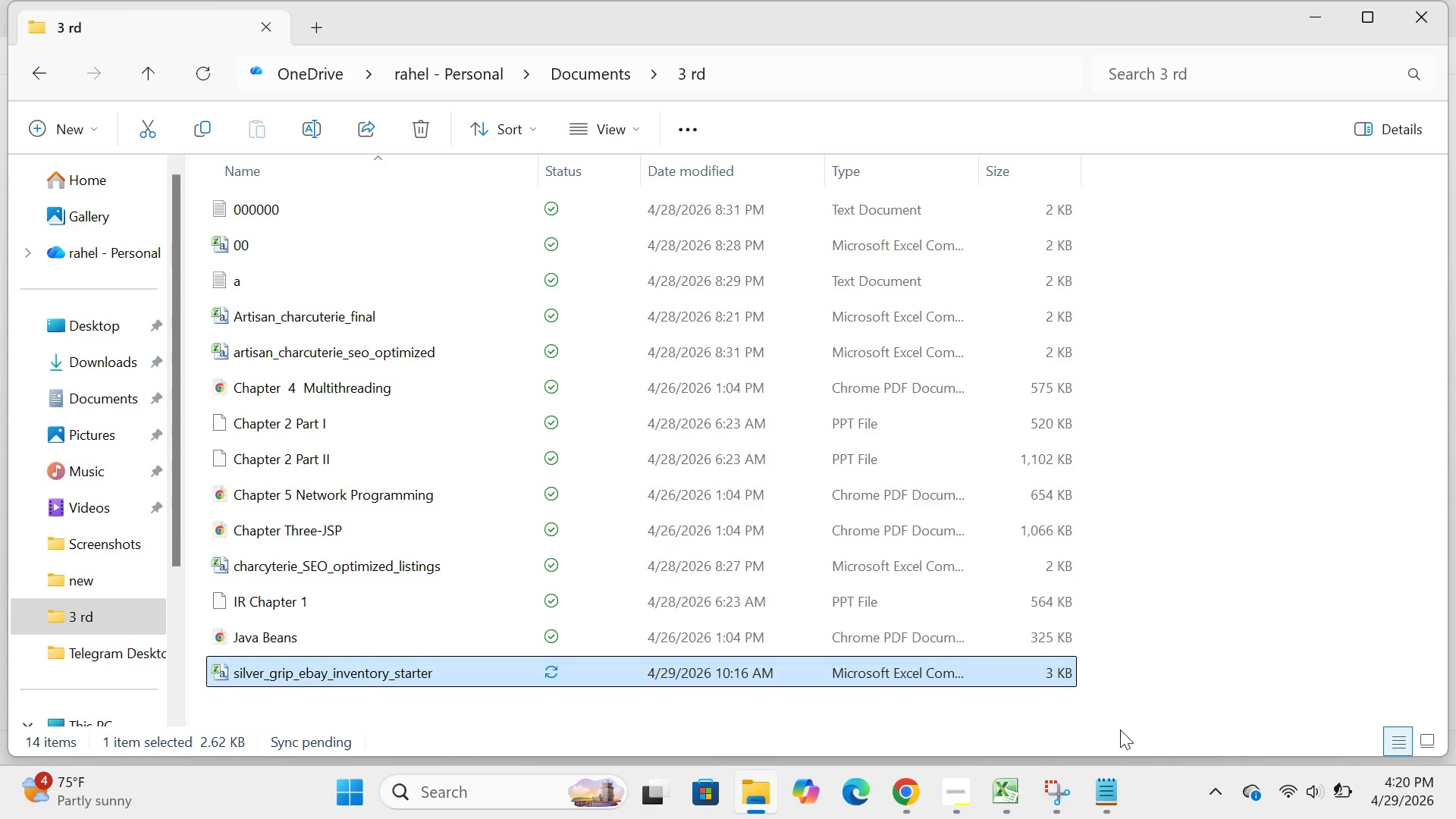 
left_click([1107, 798])
 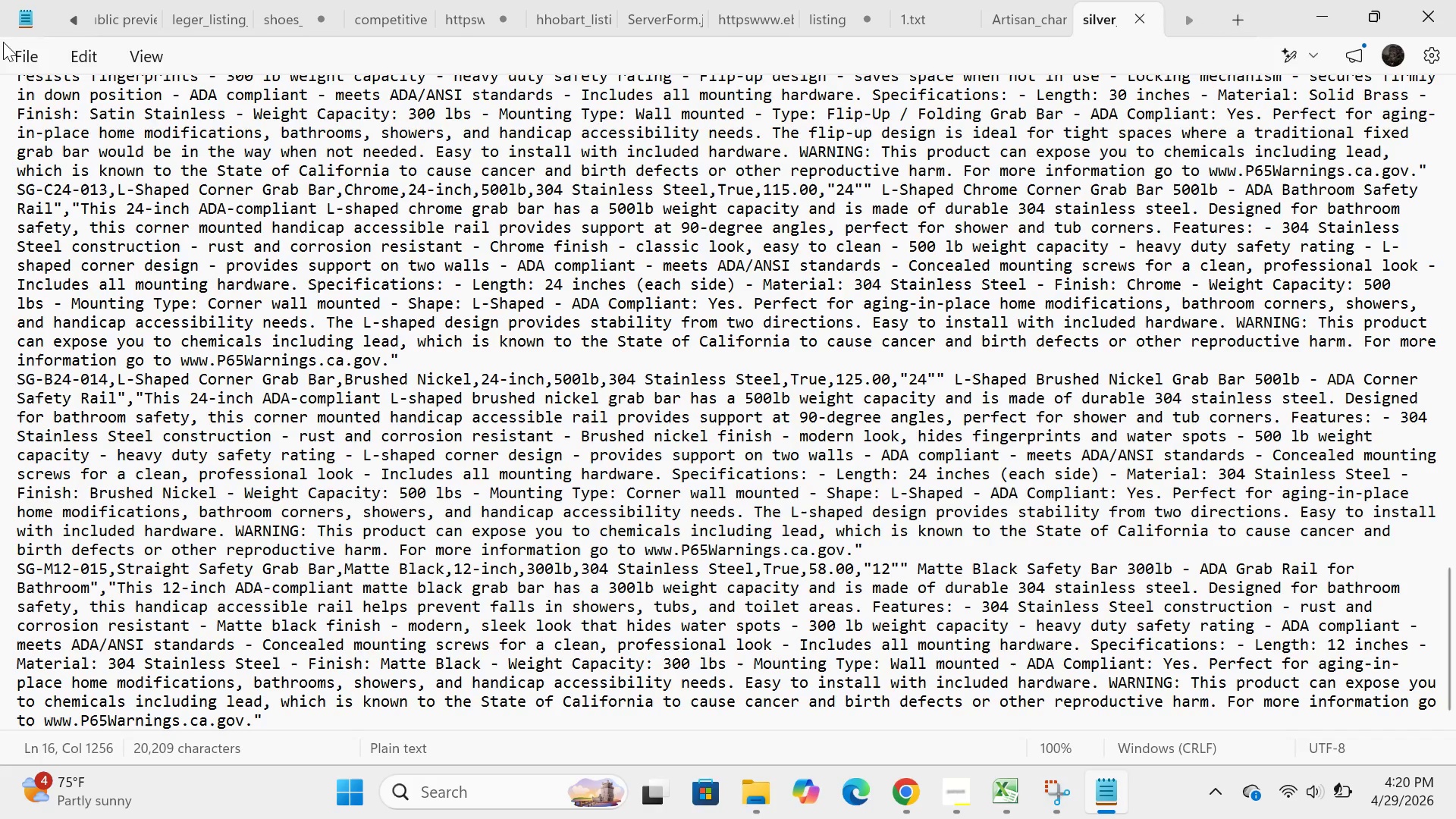 
left_click([19, 46])
 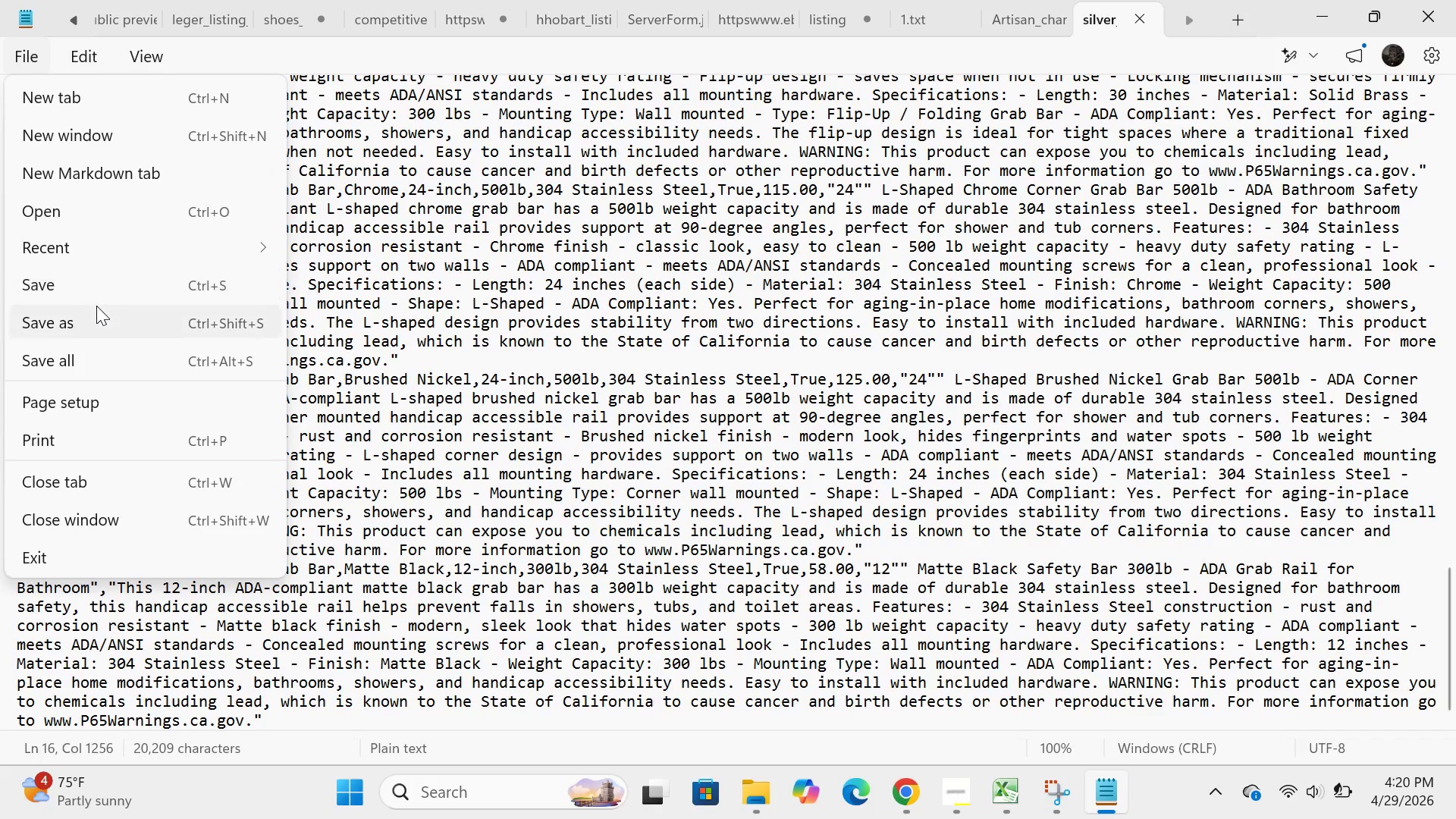 
left_click([96, 306])
 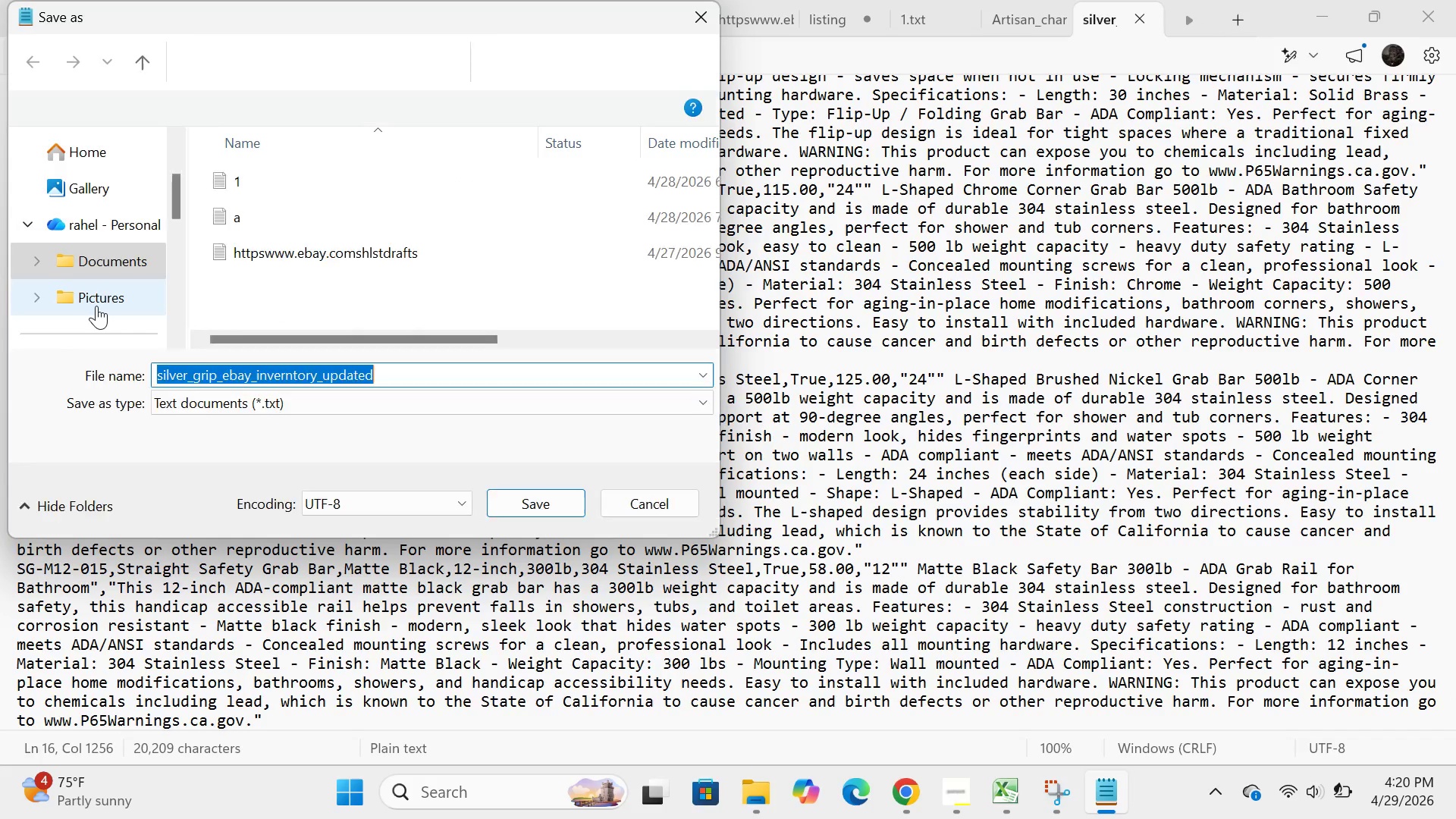 
scroll: coordinate [105, 277], scroll_direction: down, amount: 4.0
 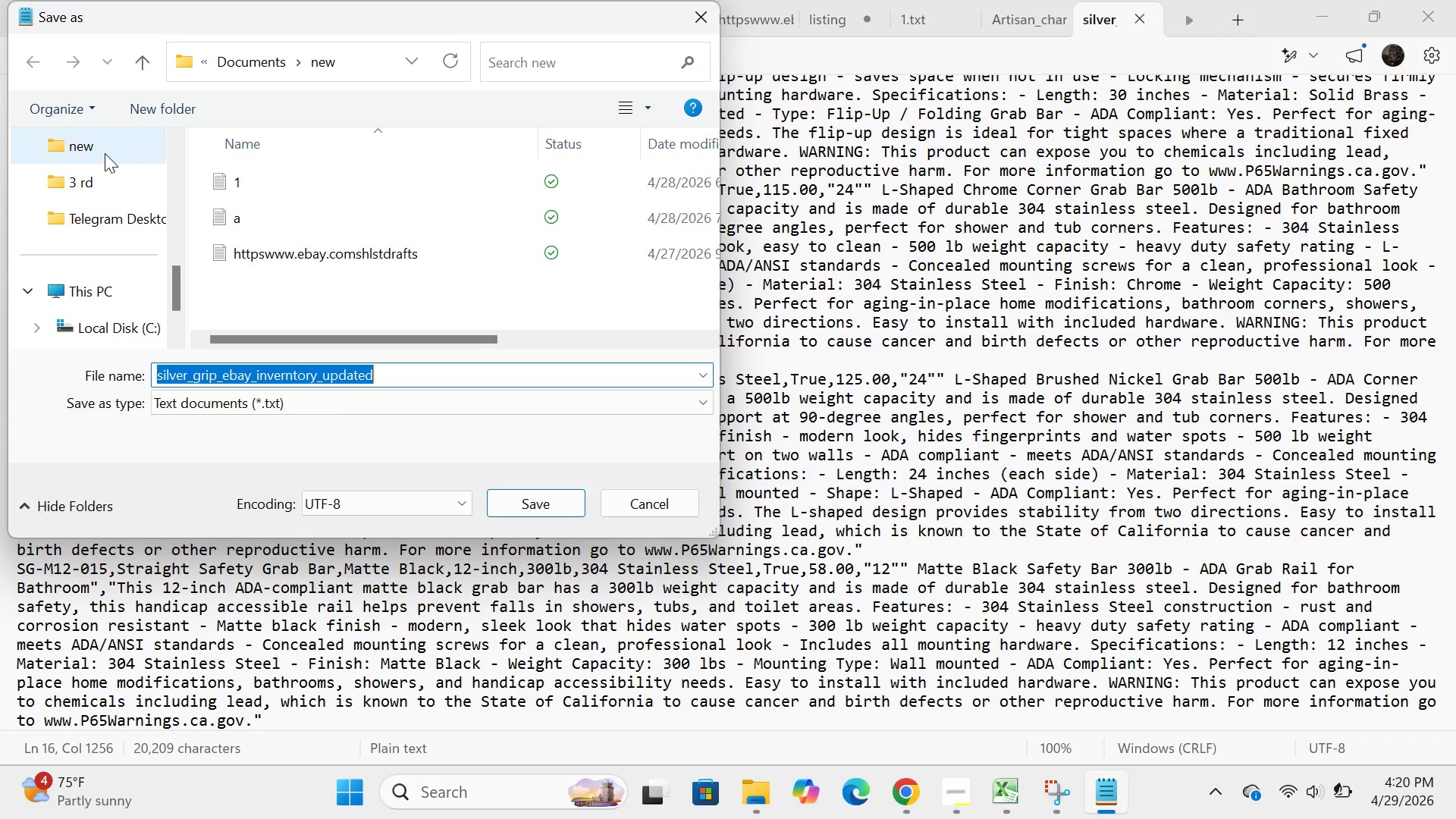 
double_click([105, 153])
 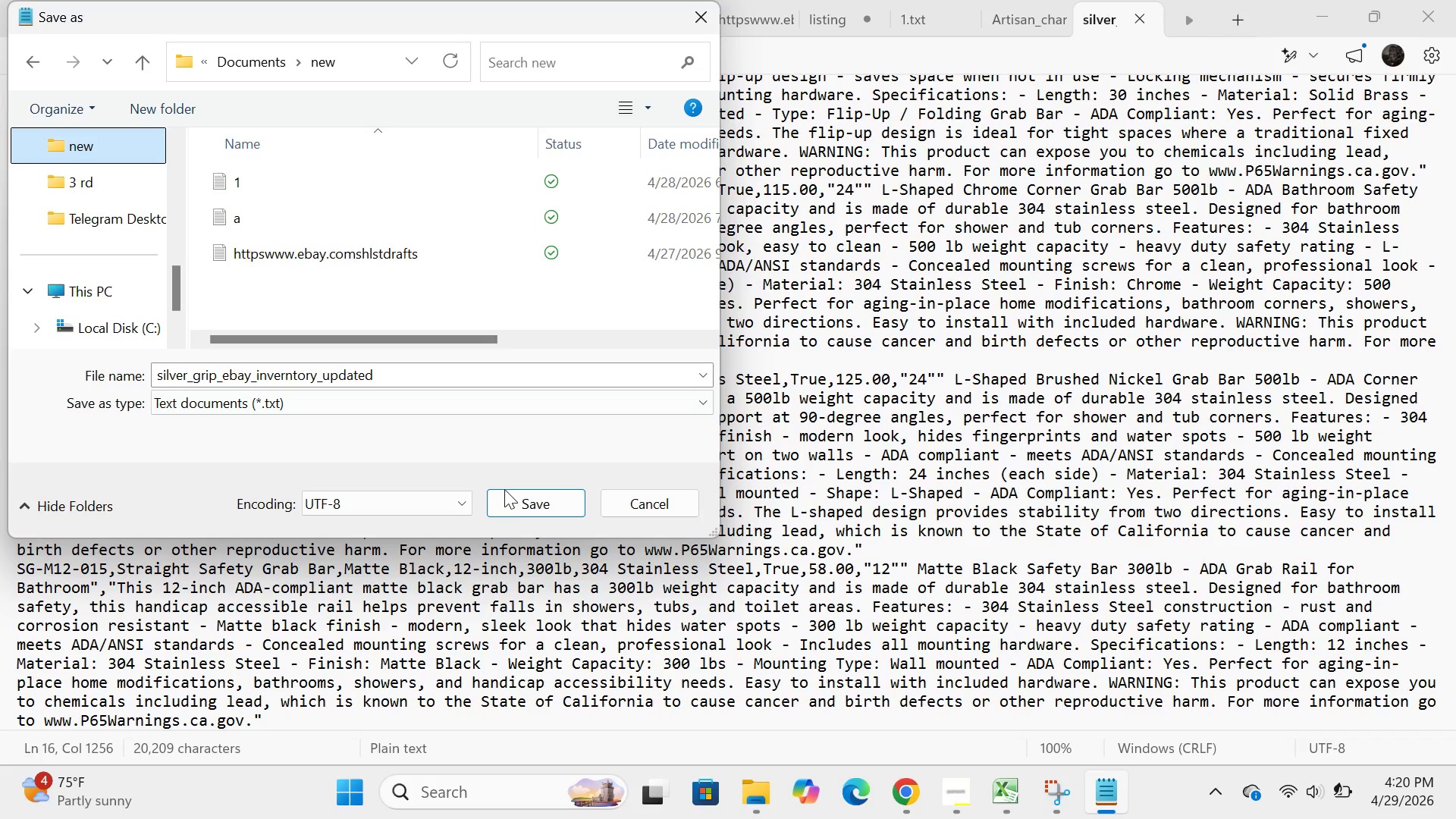 
left_click([516, 496])
 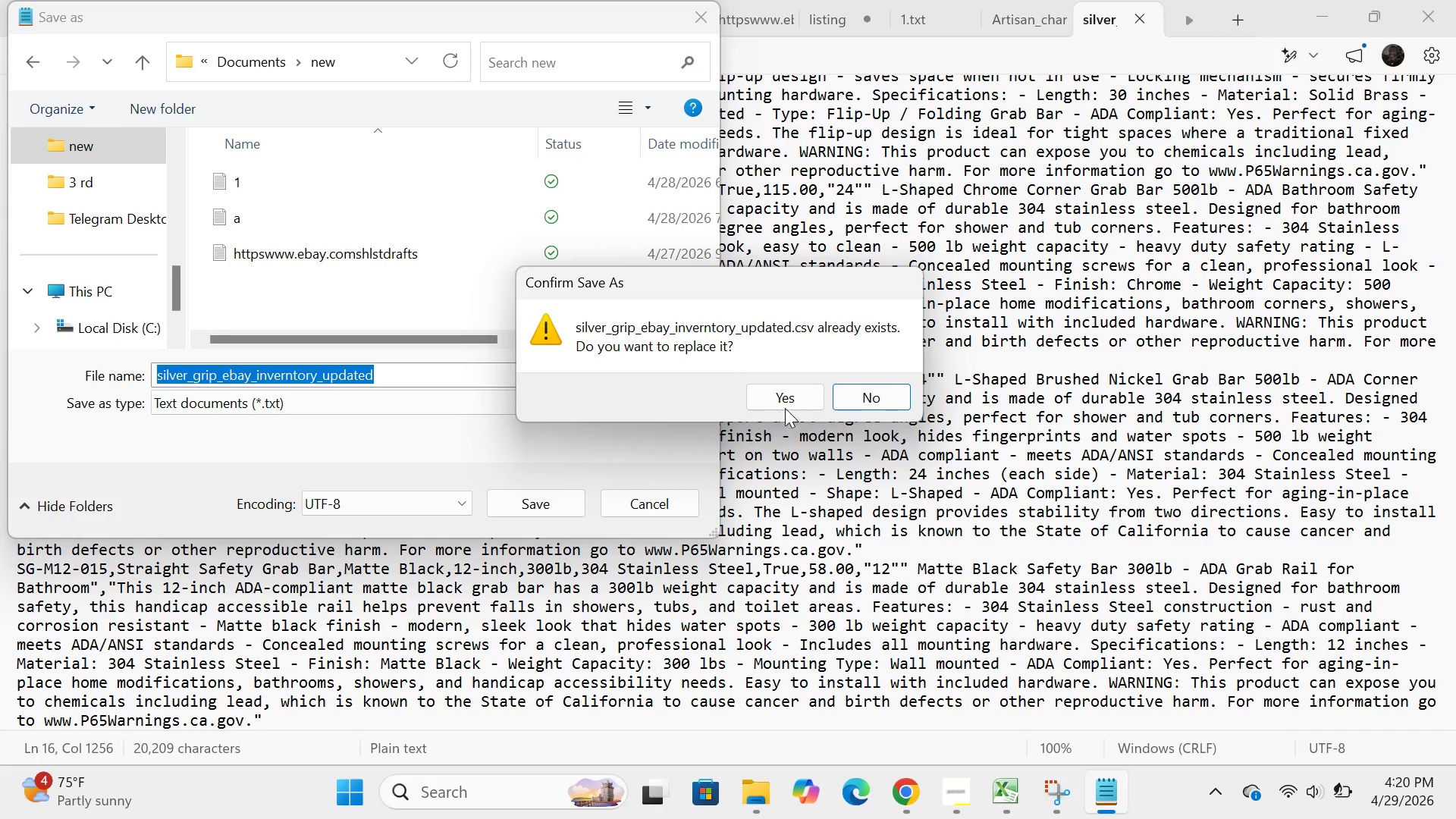 
left_click([781, 393])
 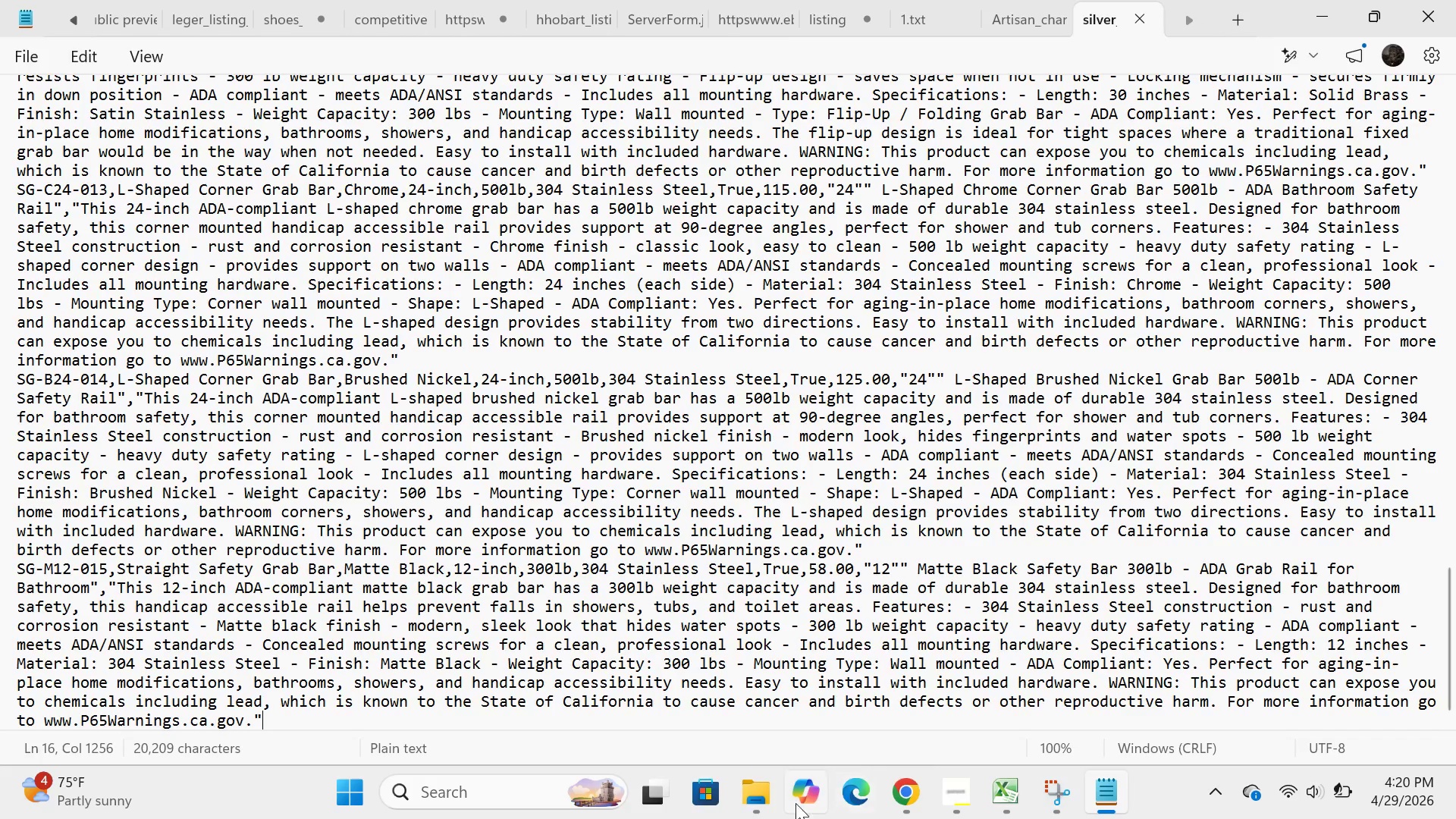 
left_click([770, 796])
 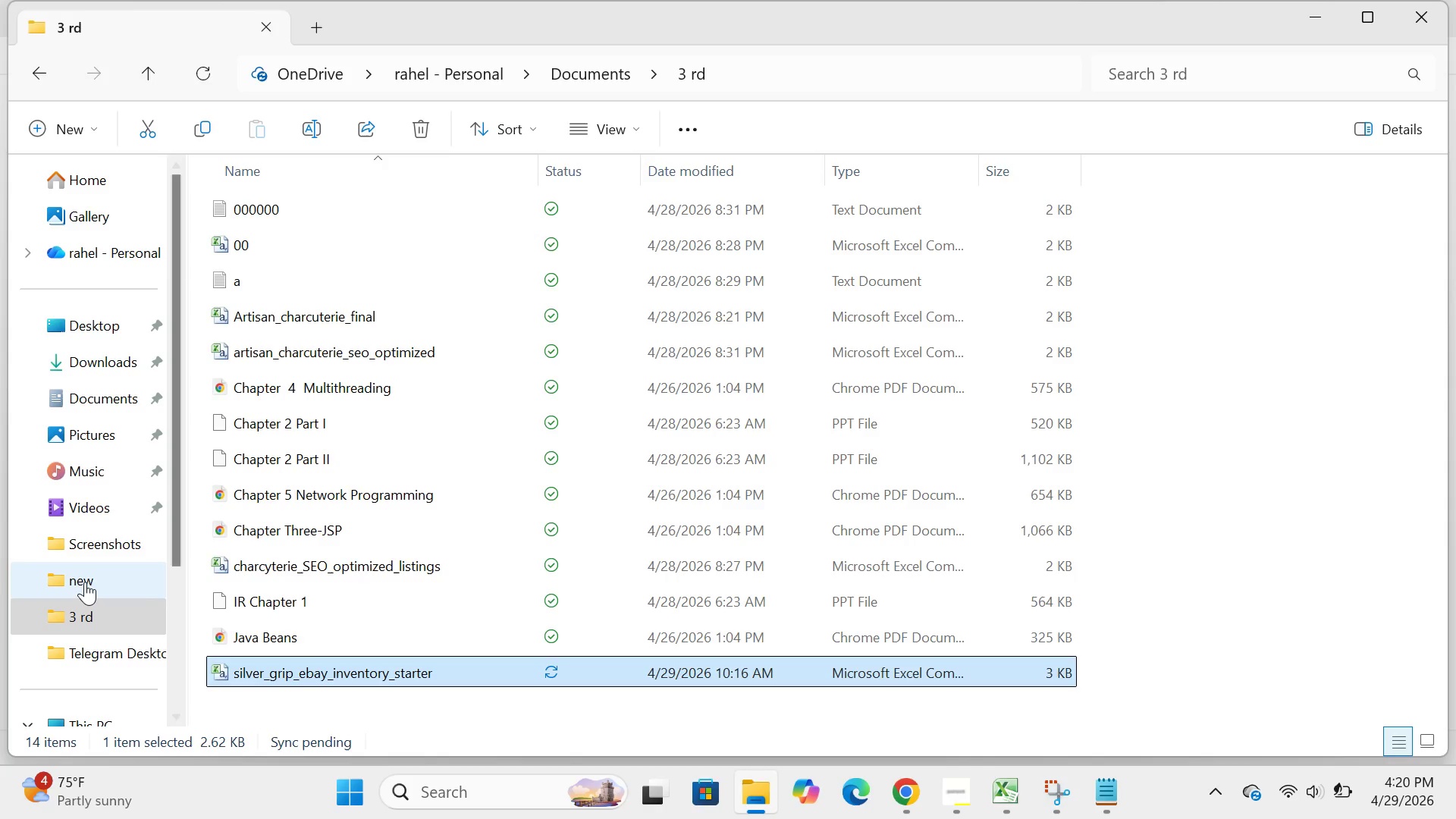 
double_click([84, 580])
 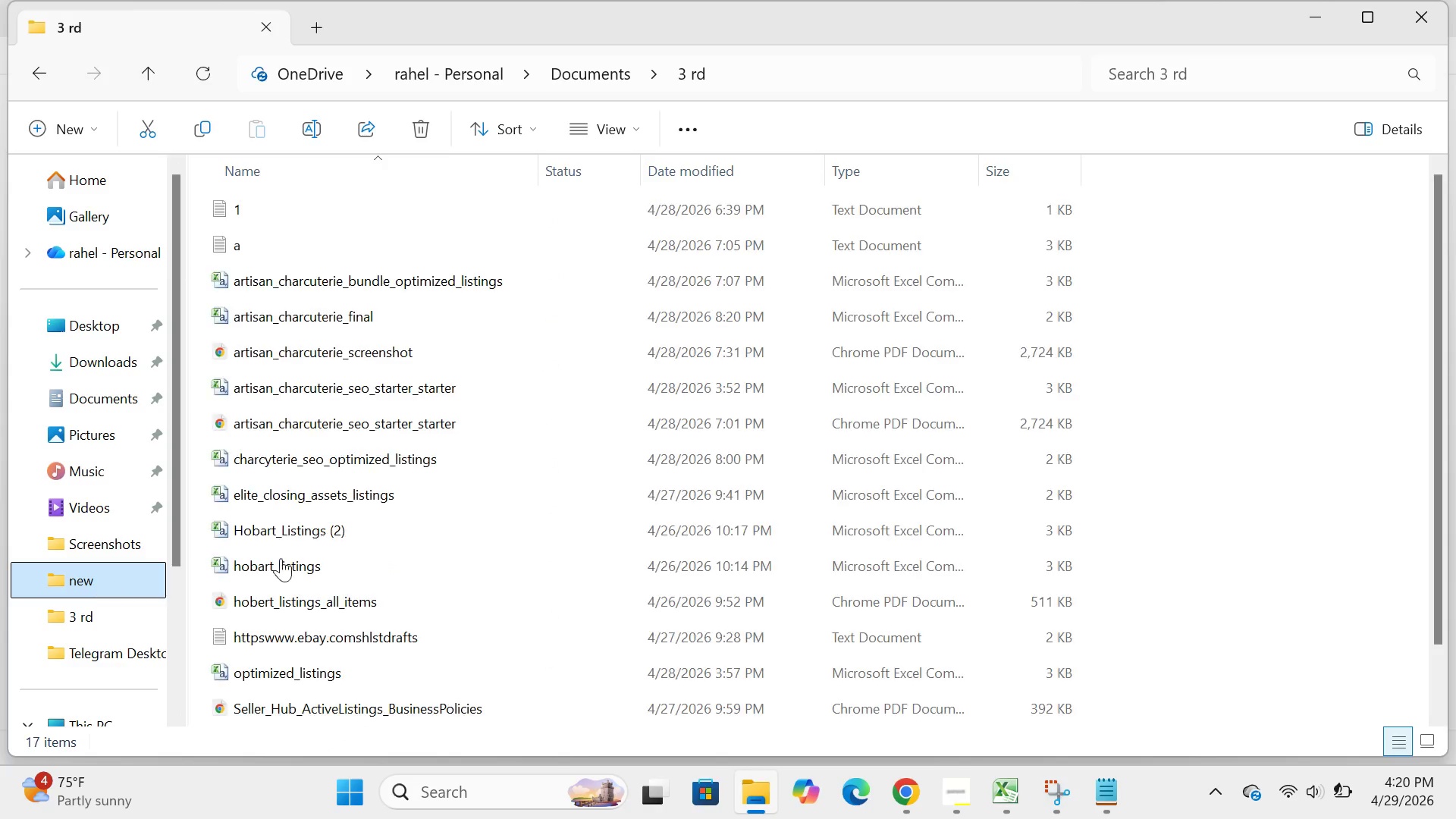 
mouse_move([556, 585])
 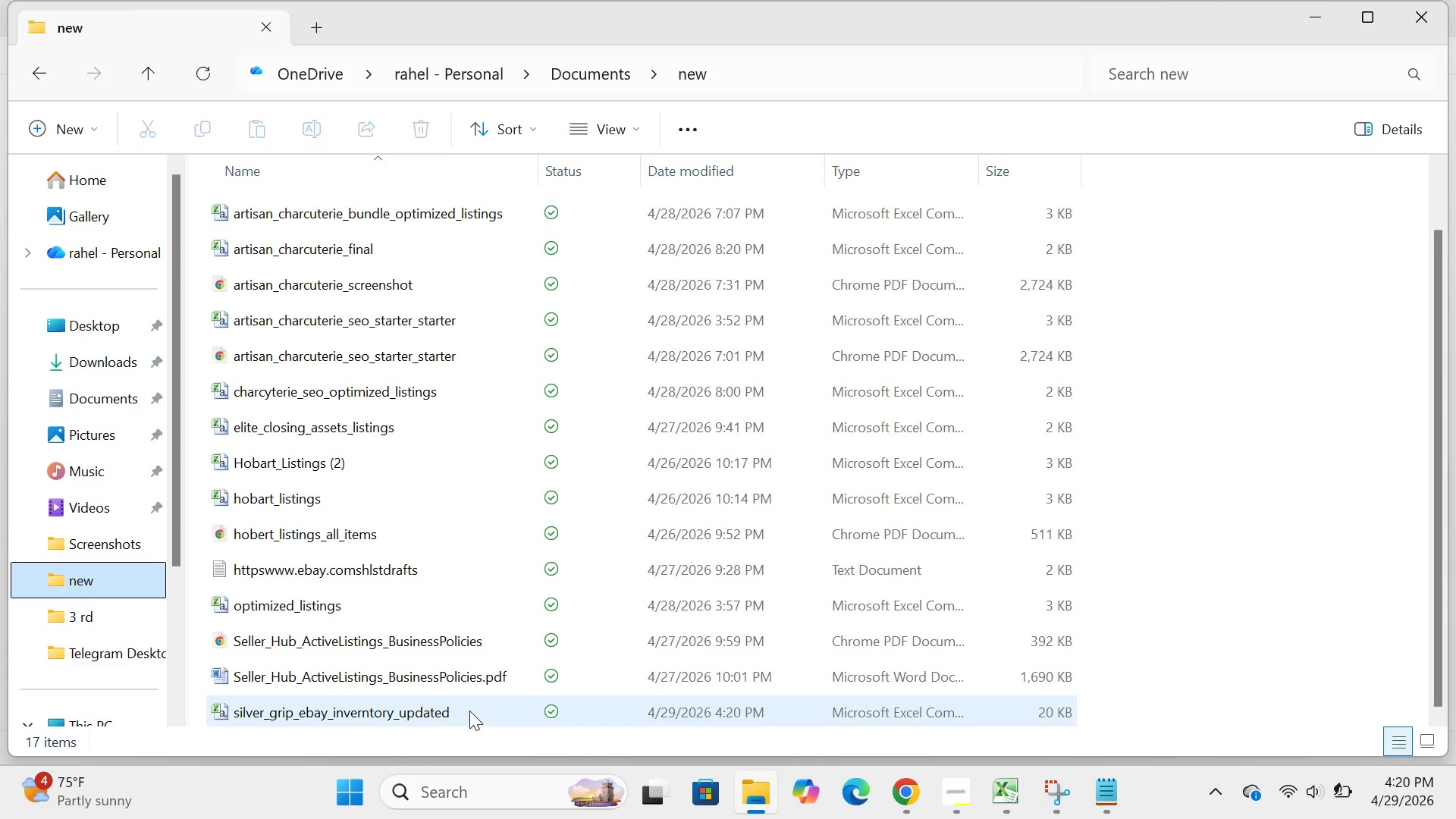 
left_click([469, 711])
 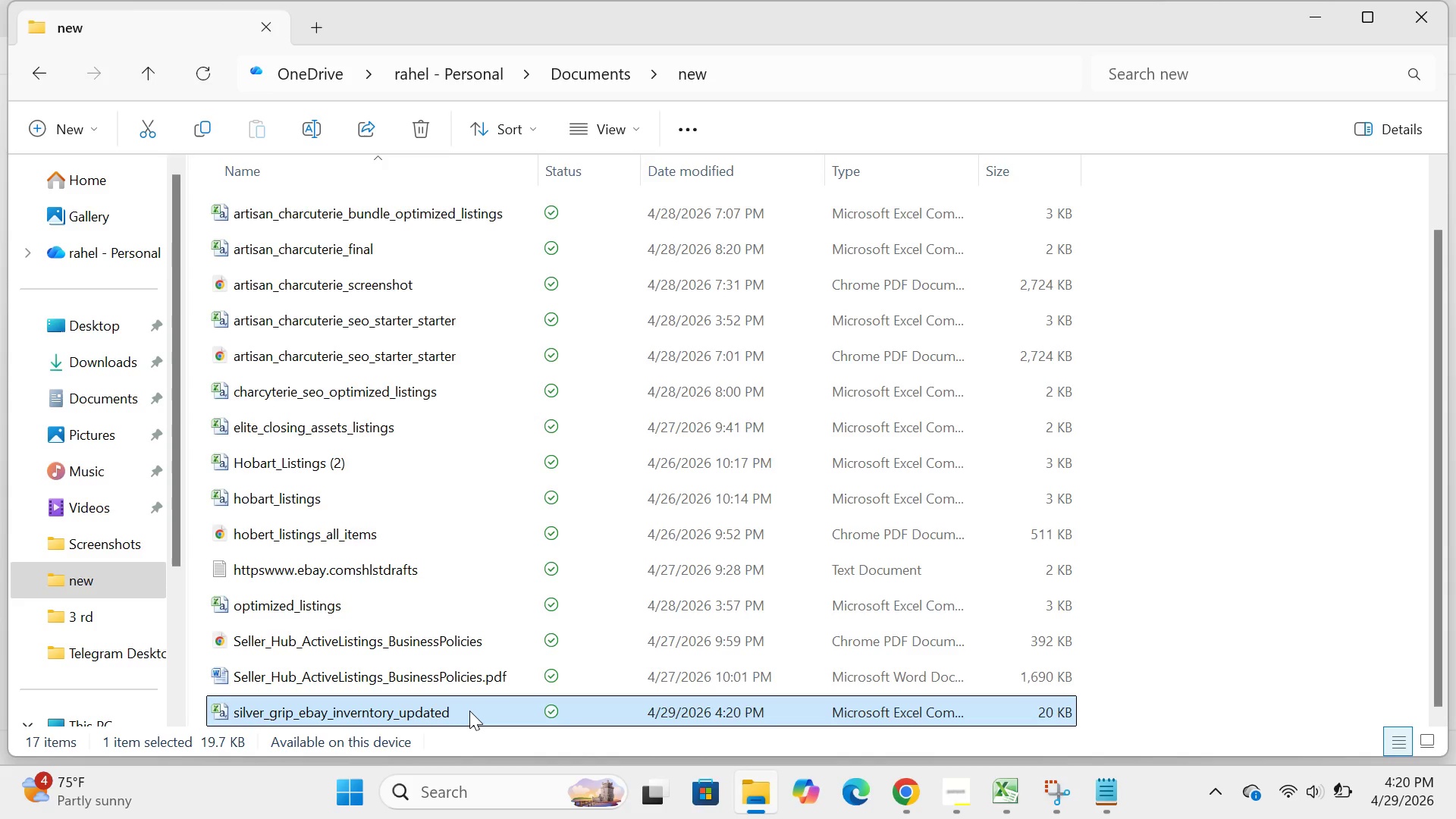 
right_click([469, 711])
 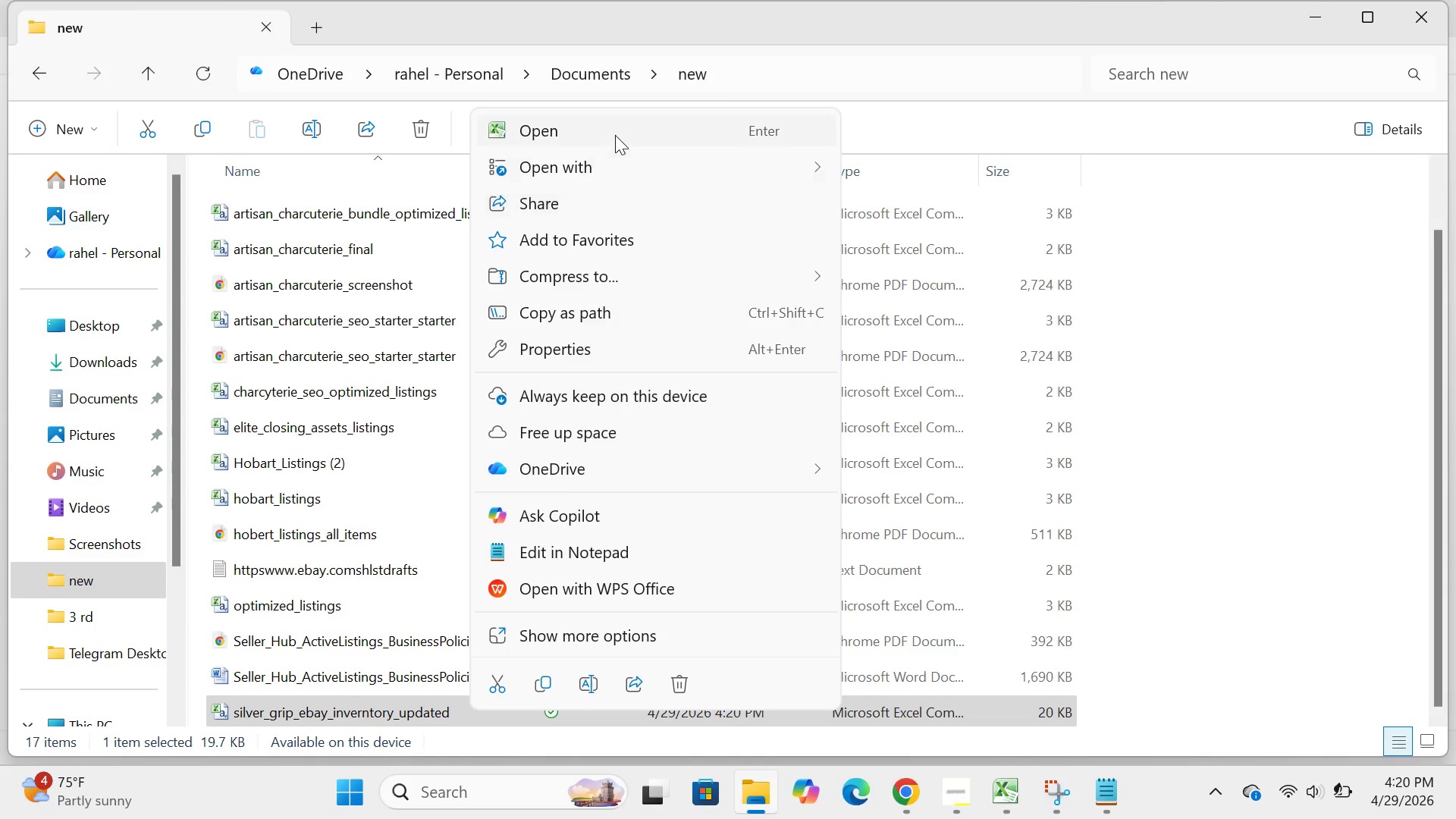 
wait(6.09)
 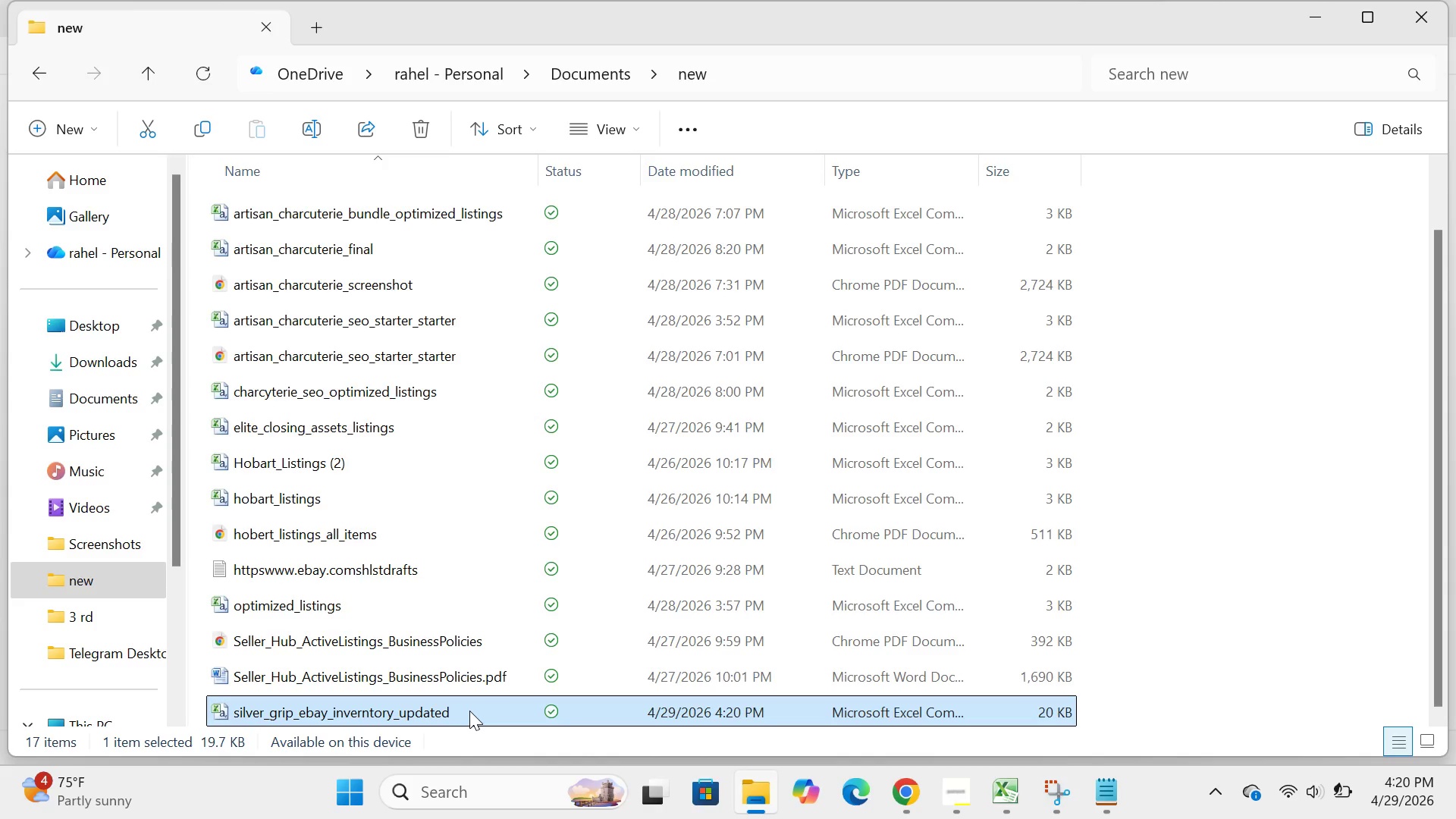 
left_click([610, 96])
 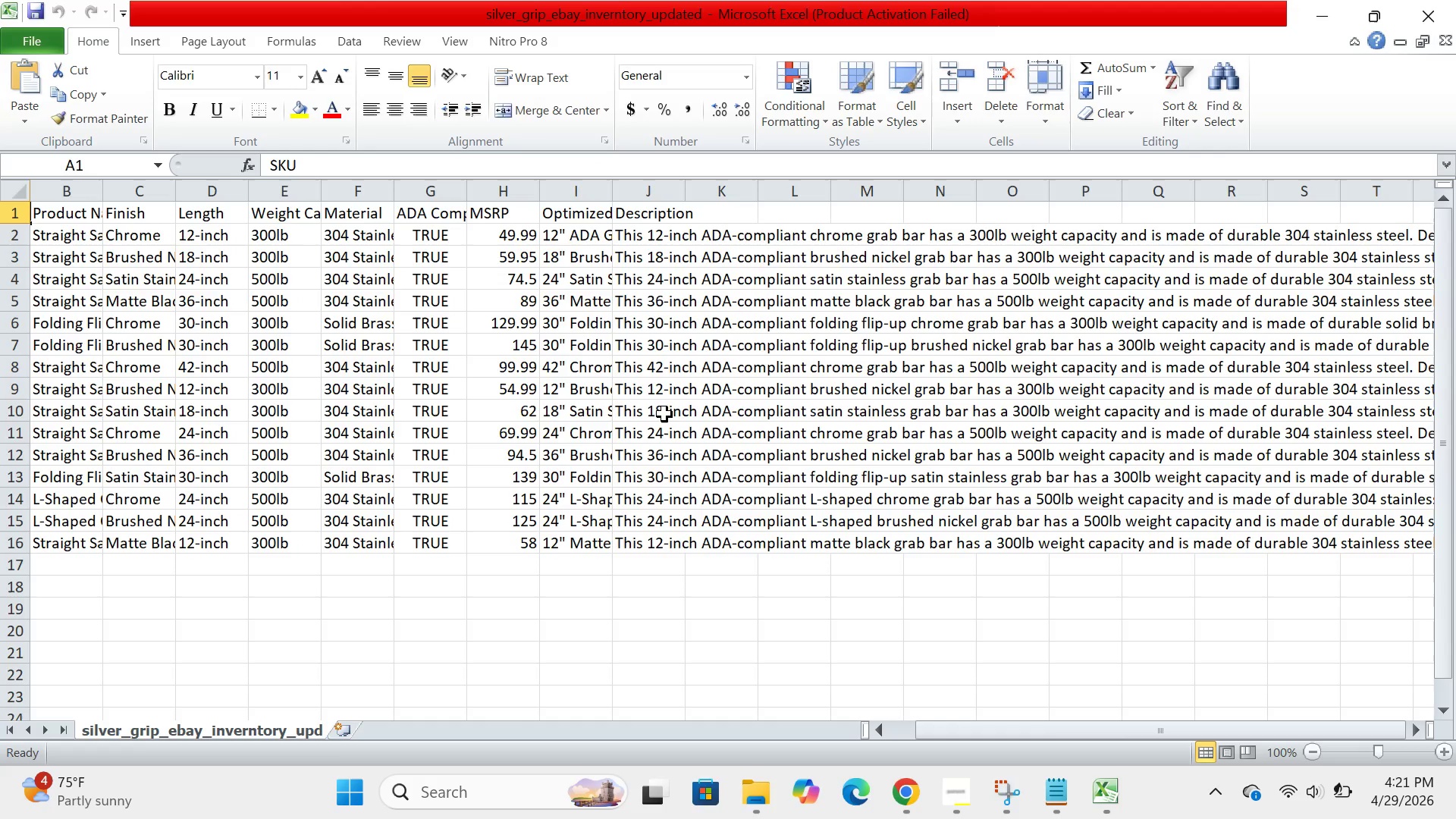 
wait(31.38)
 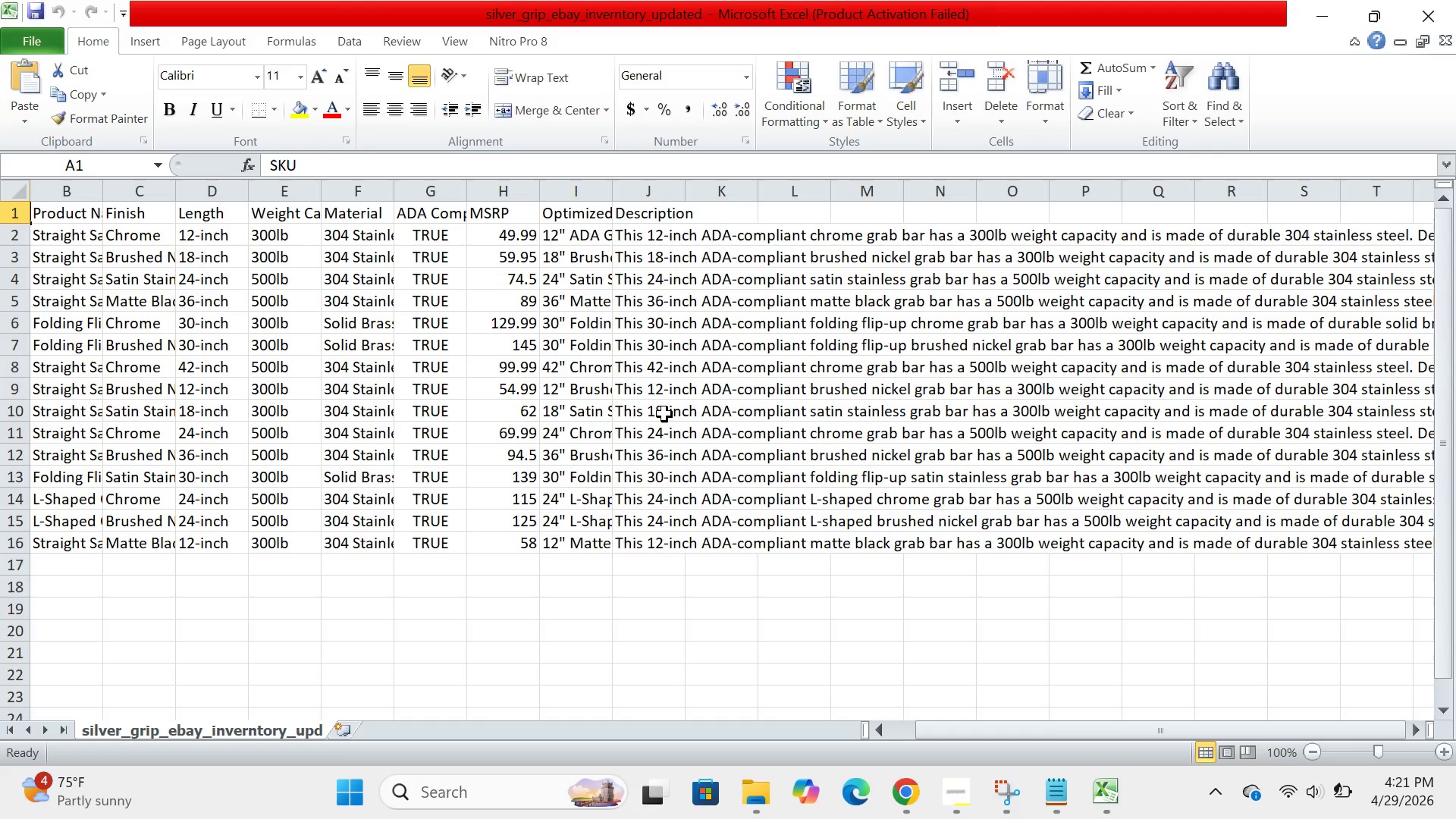 
left_click([1437, 14])
 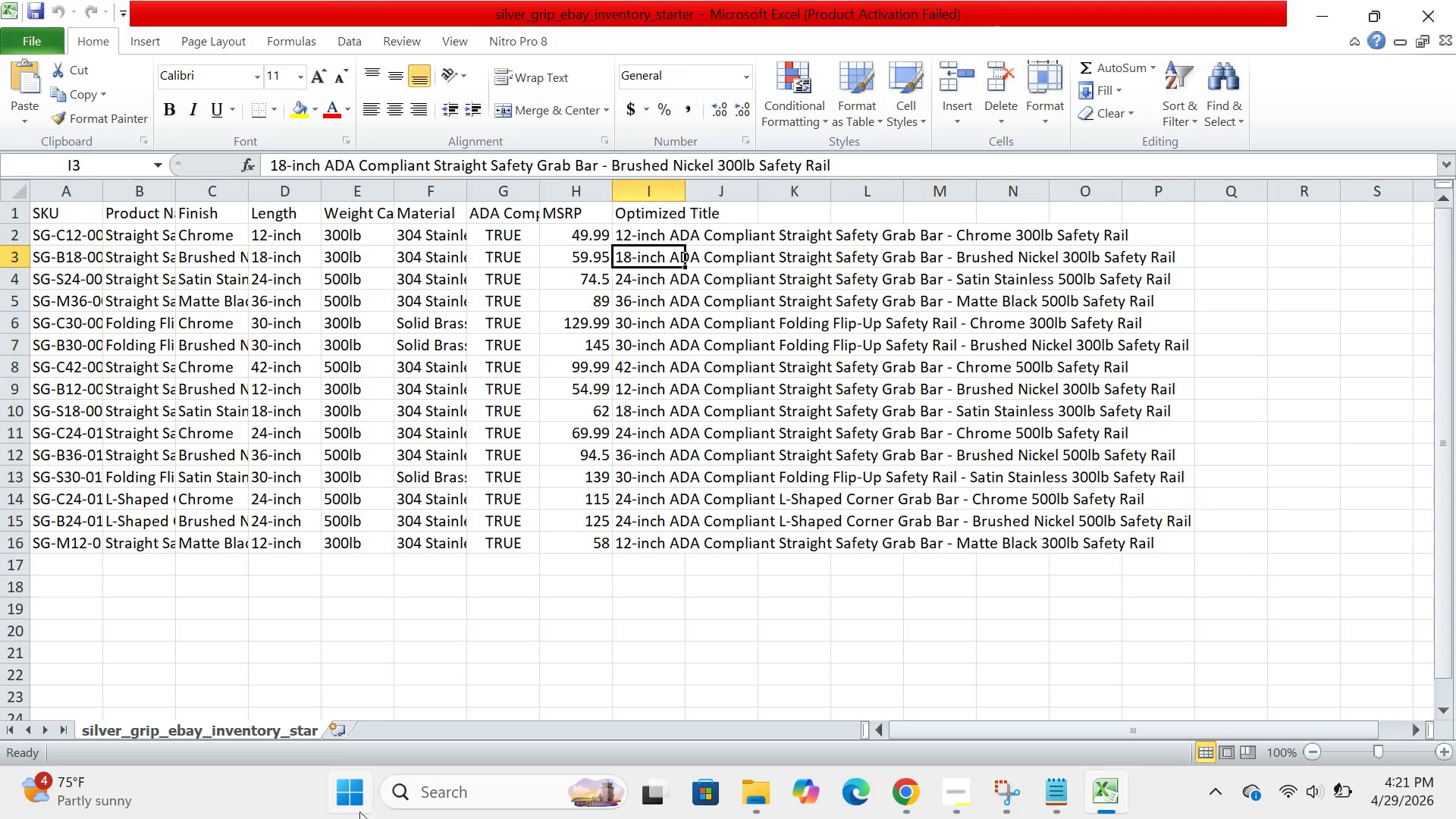 
left_click([449, 788])
 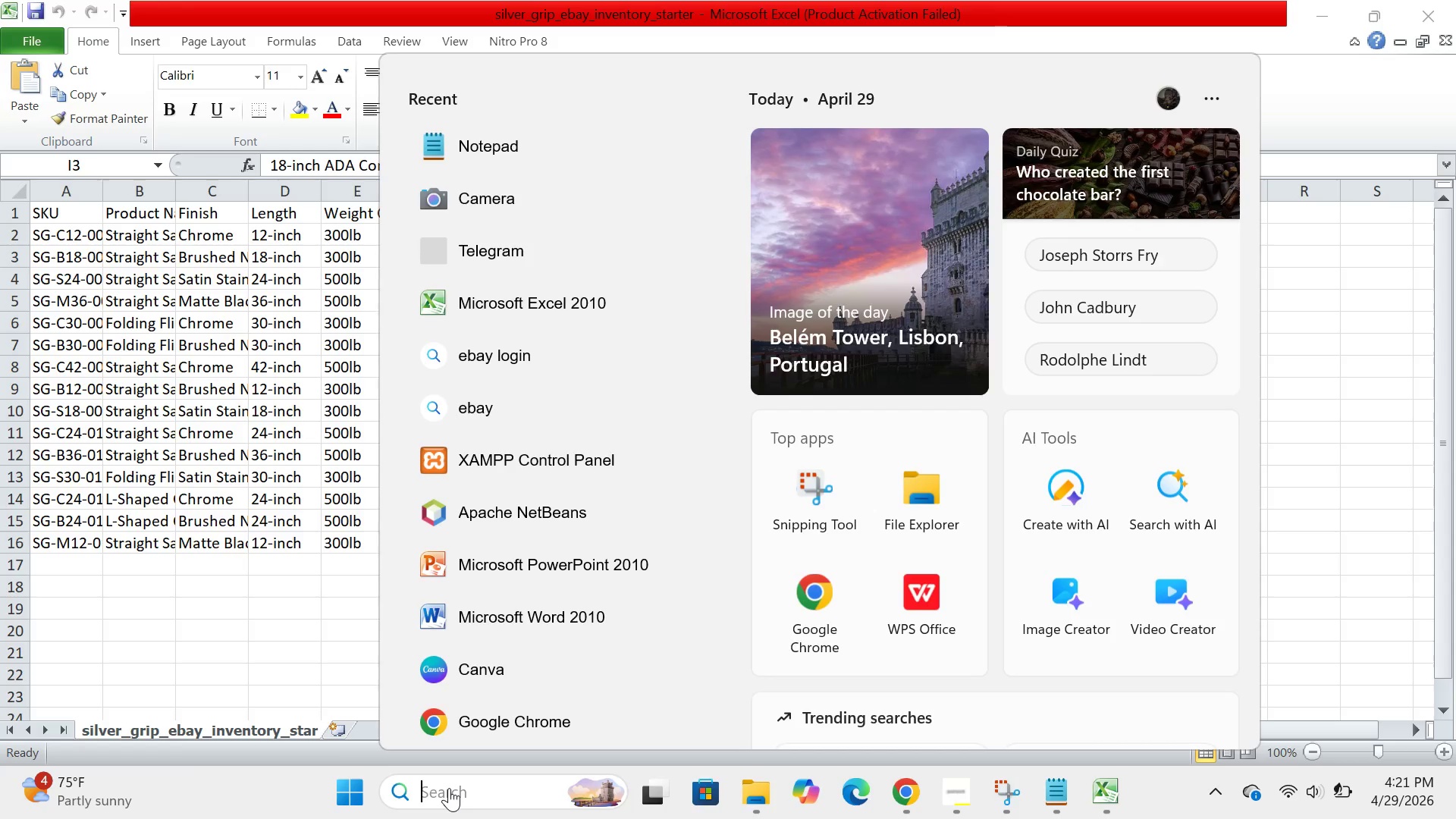 
key(W)
 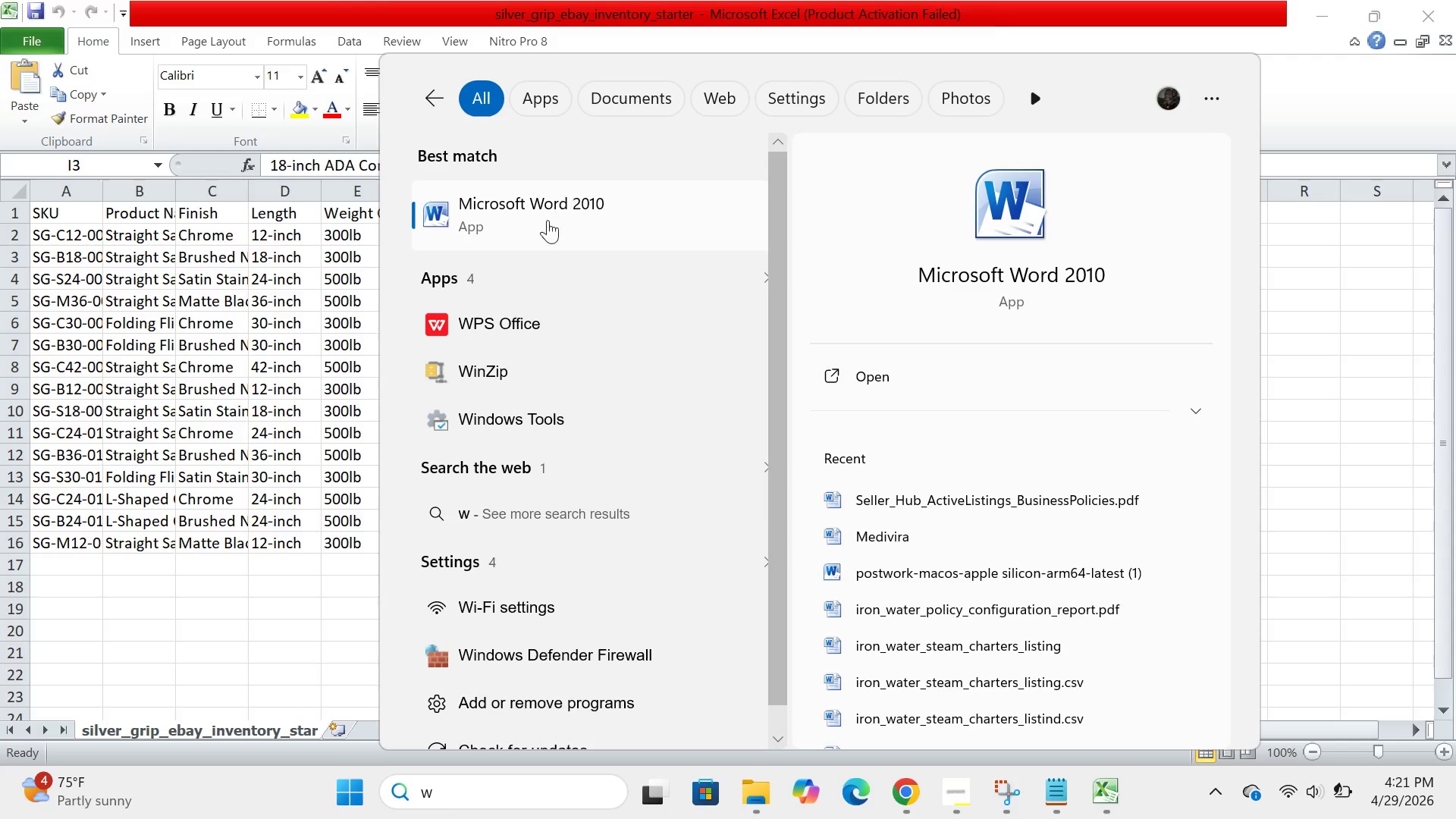 
double_click([541, 233])
 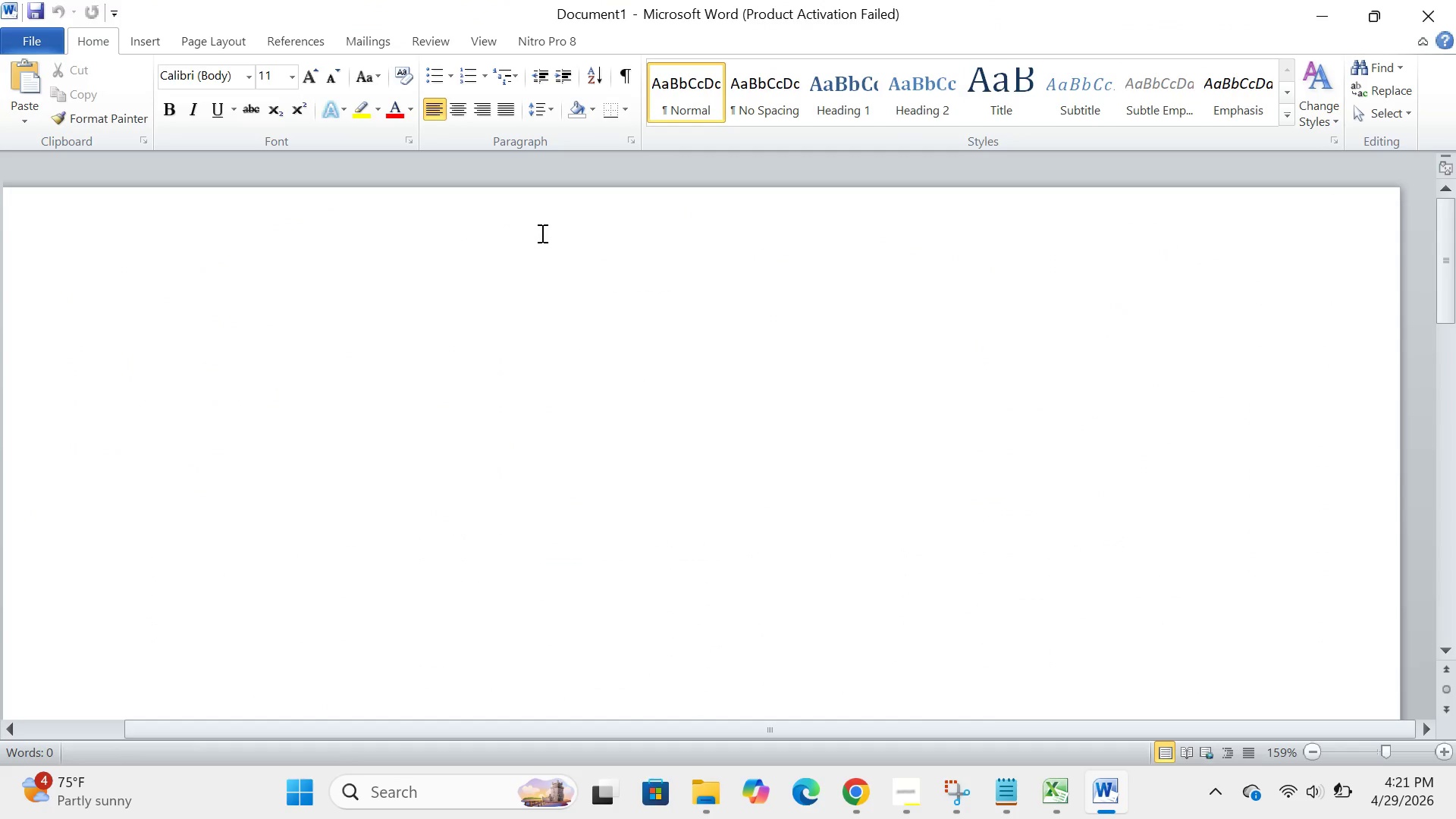 
wait(9.0)
 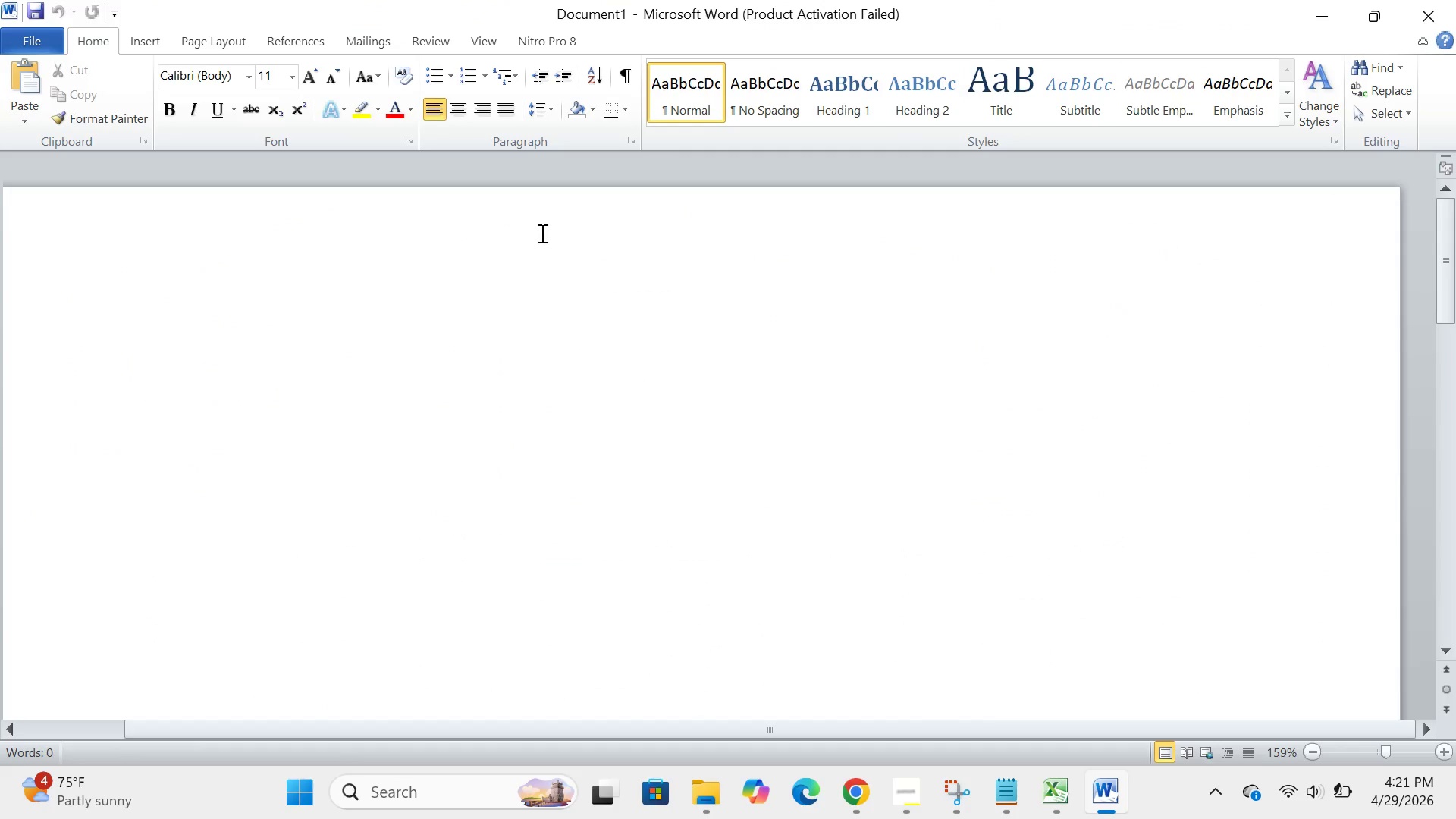 
left_click([947, 609])
 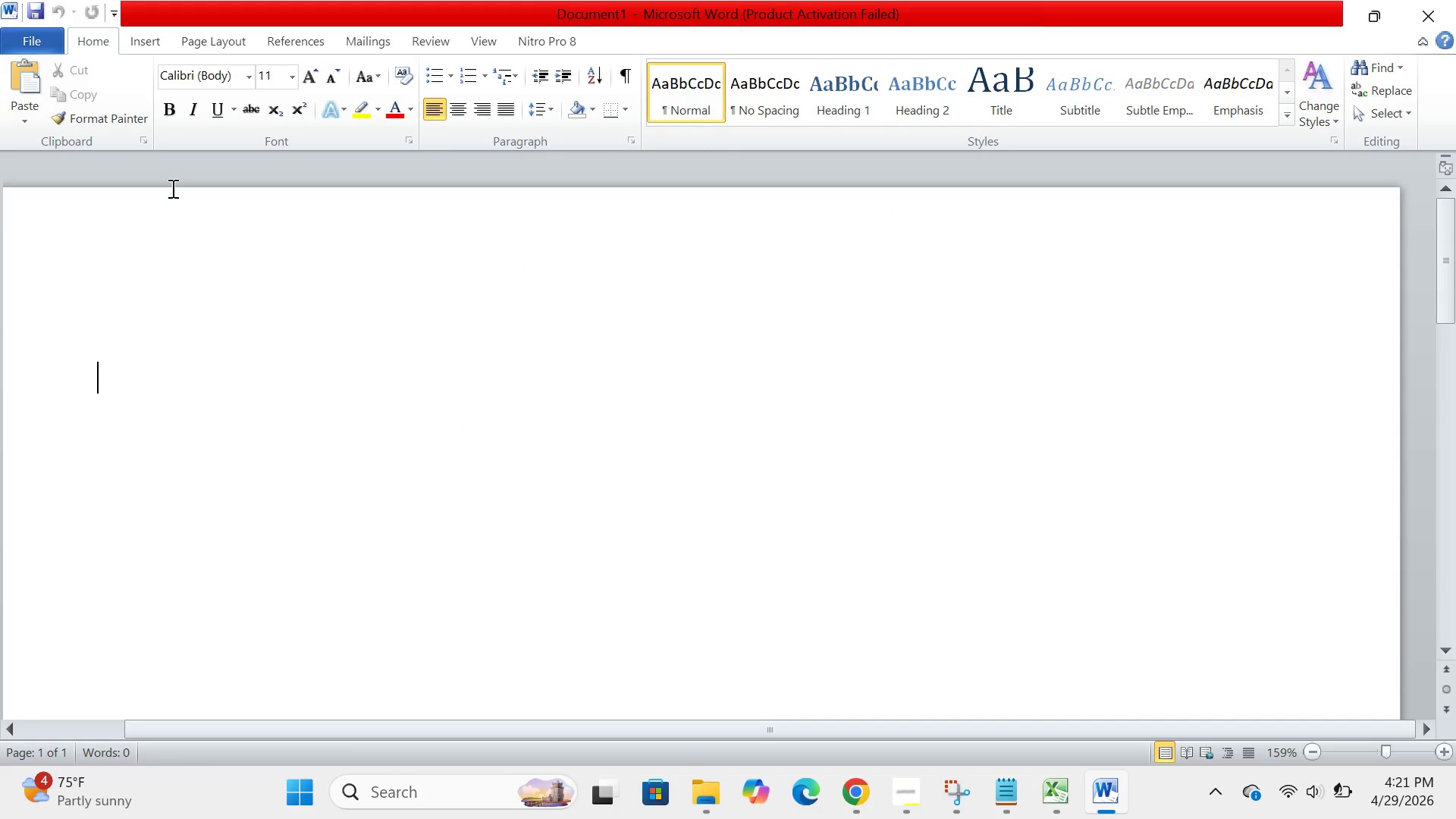 
left_click([147, 38])
 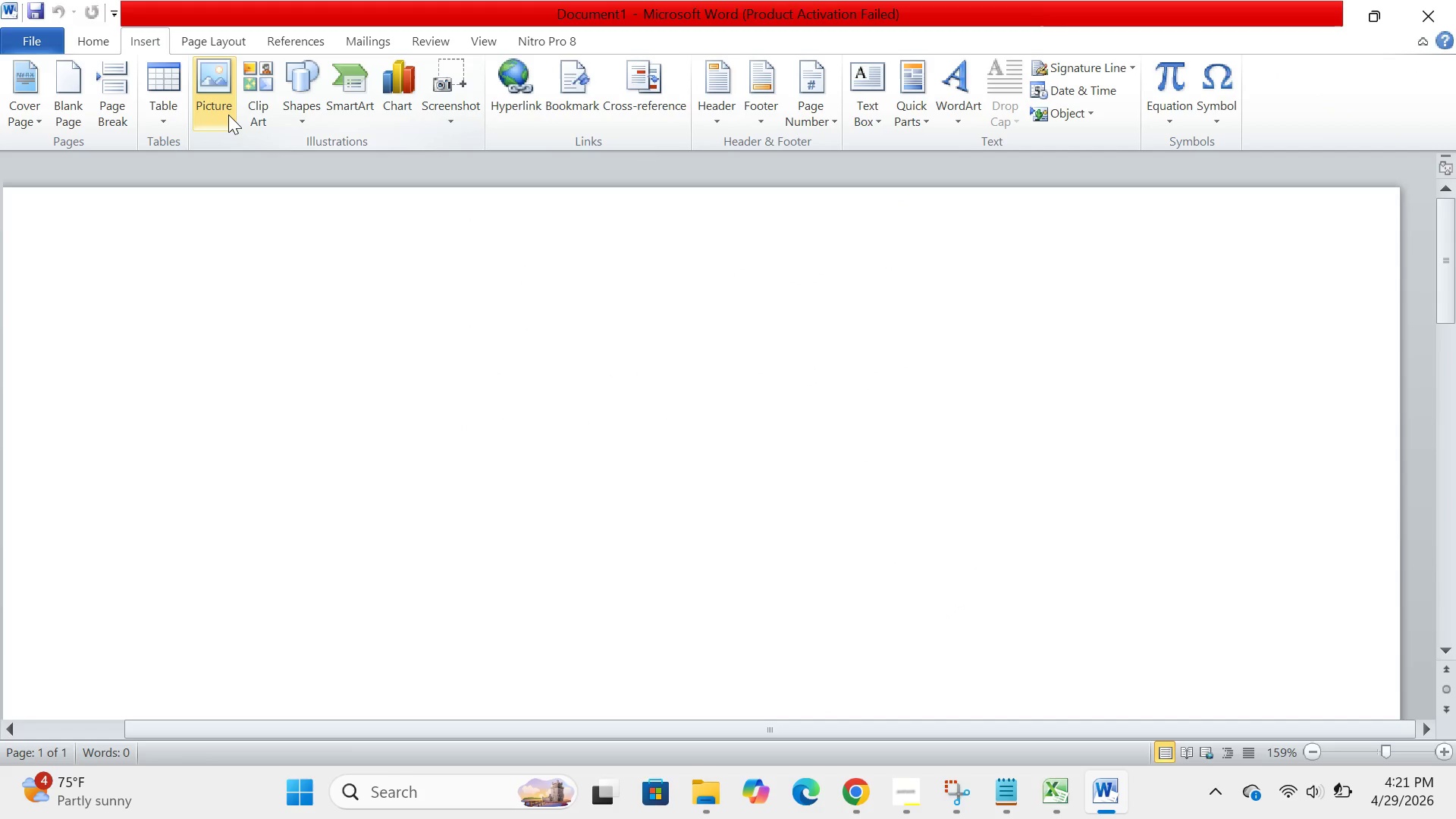 
left_click([227, 114])
 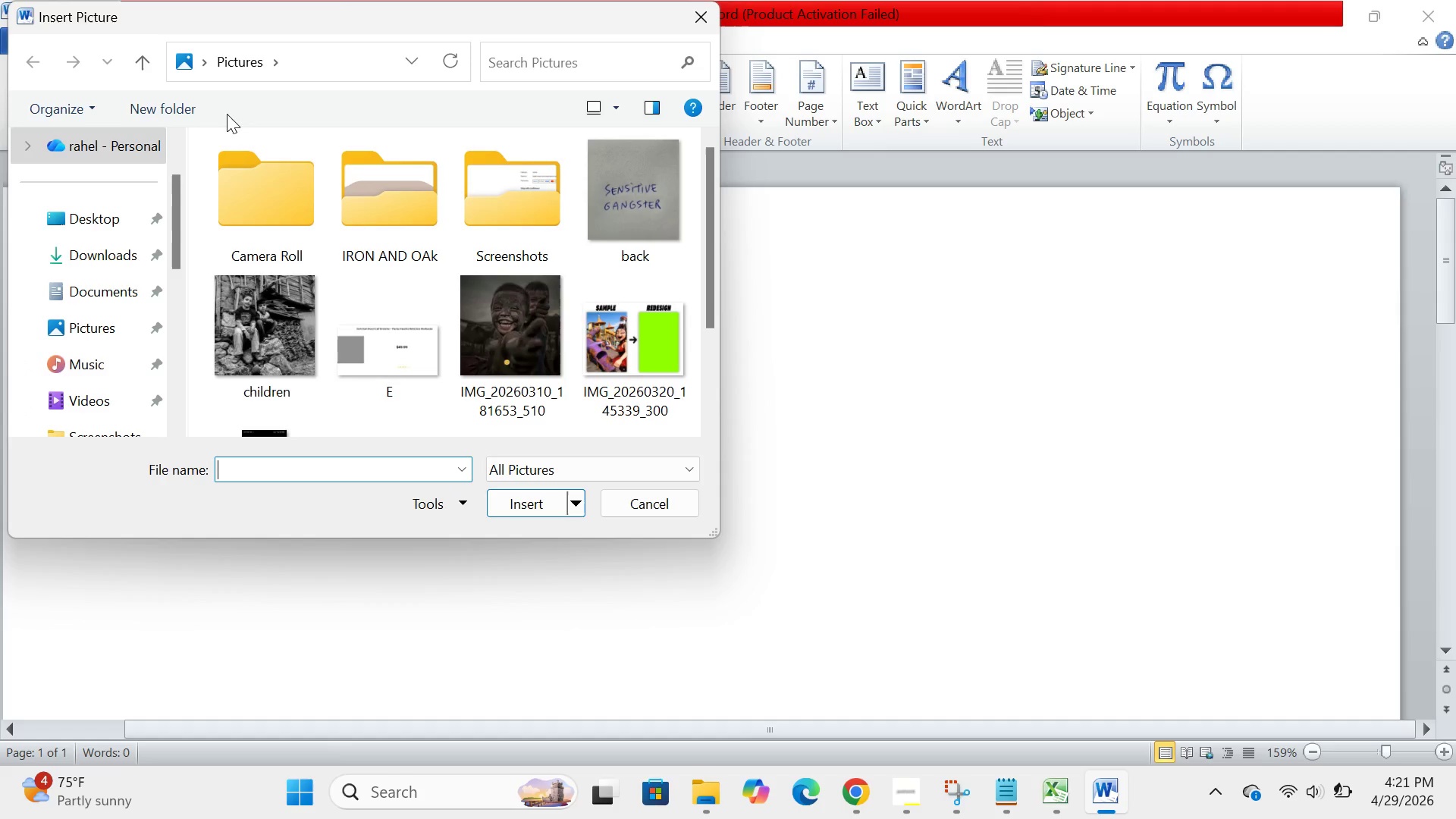 
wait(6.69)
 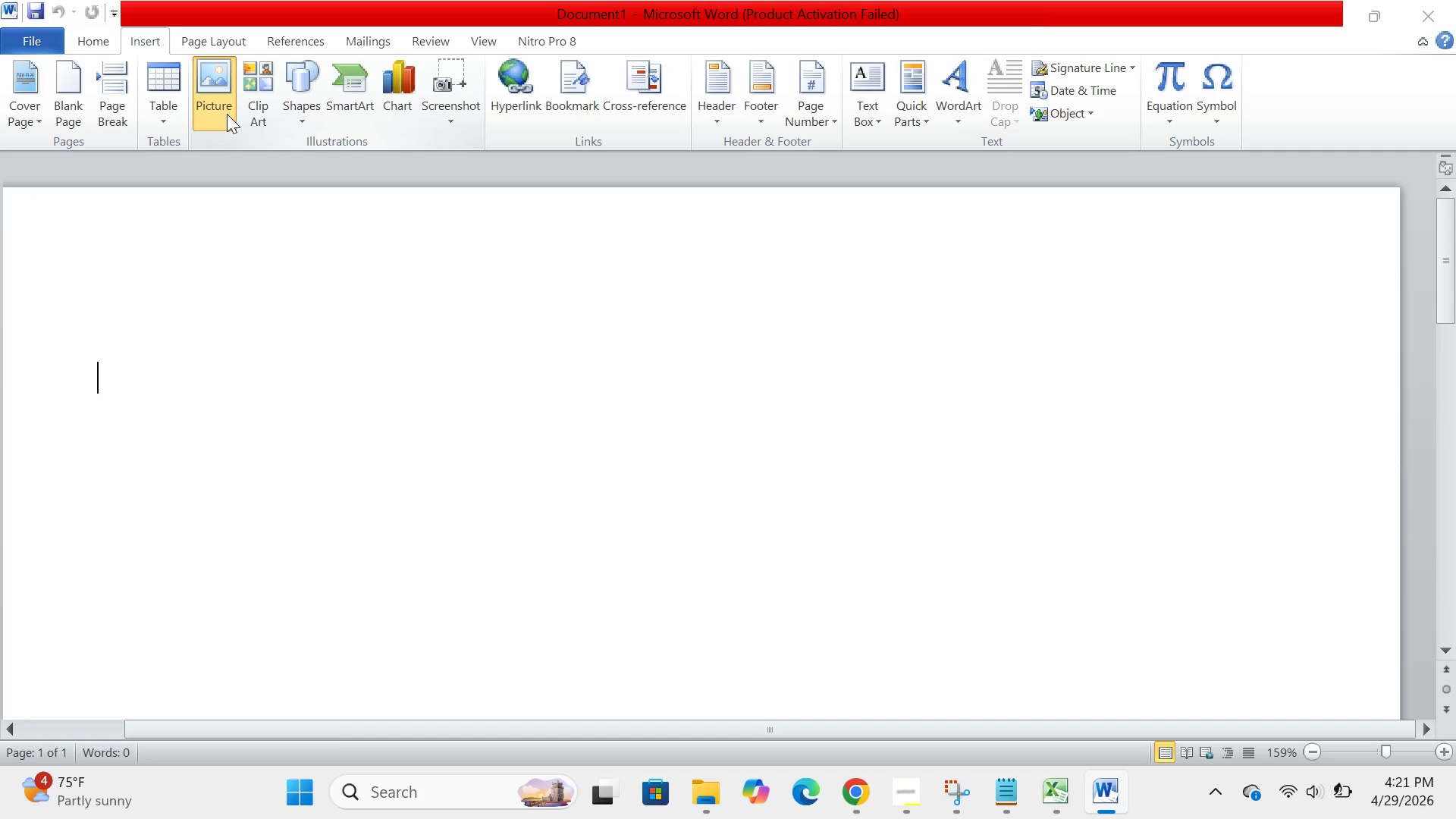 
double_click([101, 397])
 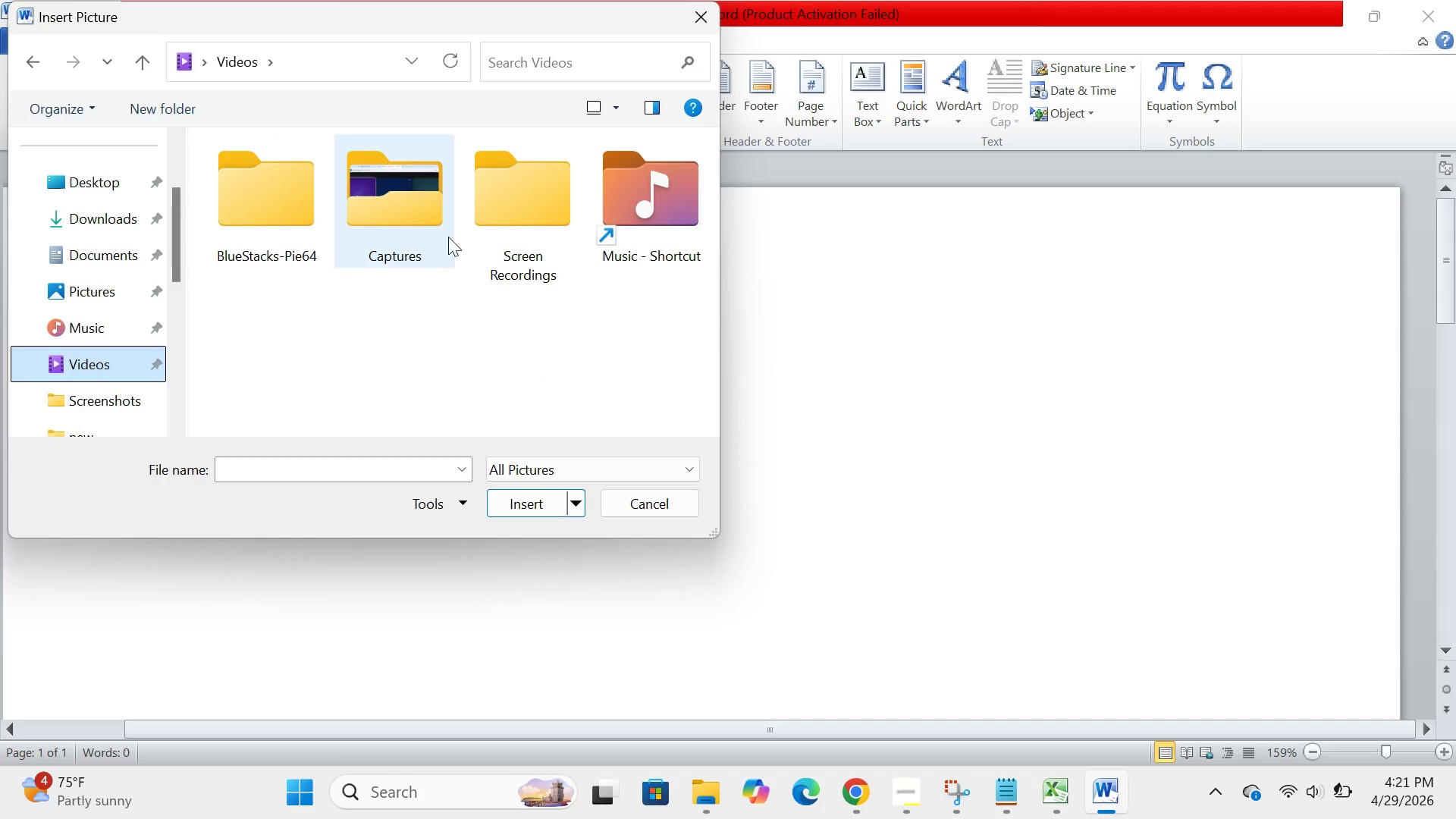 
double_click([521, 240])
 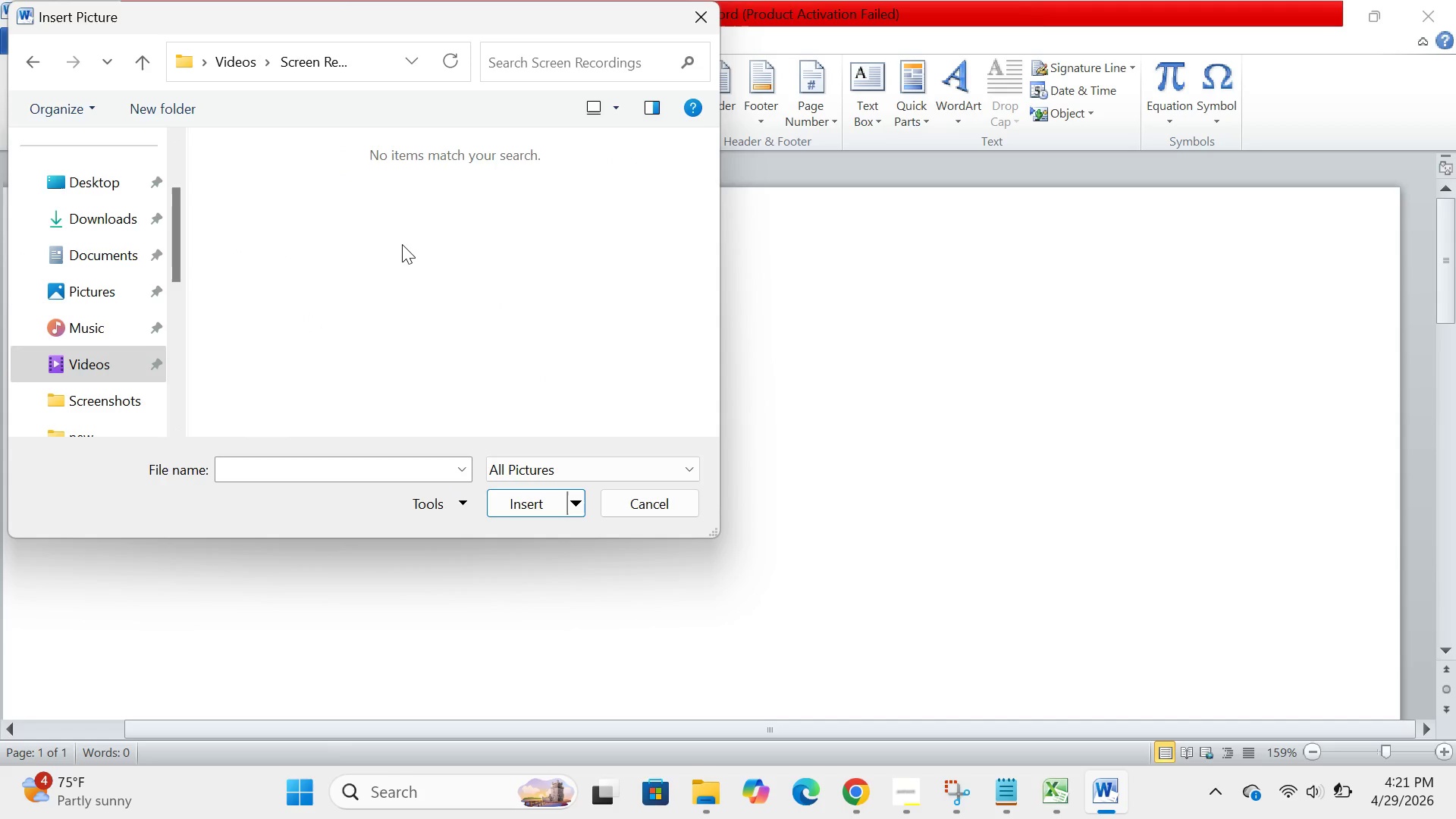 
scroll: coordinate [405, 245], scroll_direction: down, amount: 1.0
 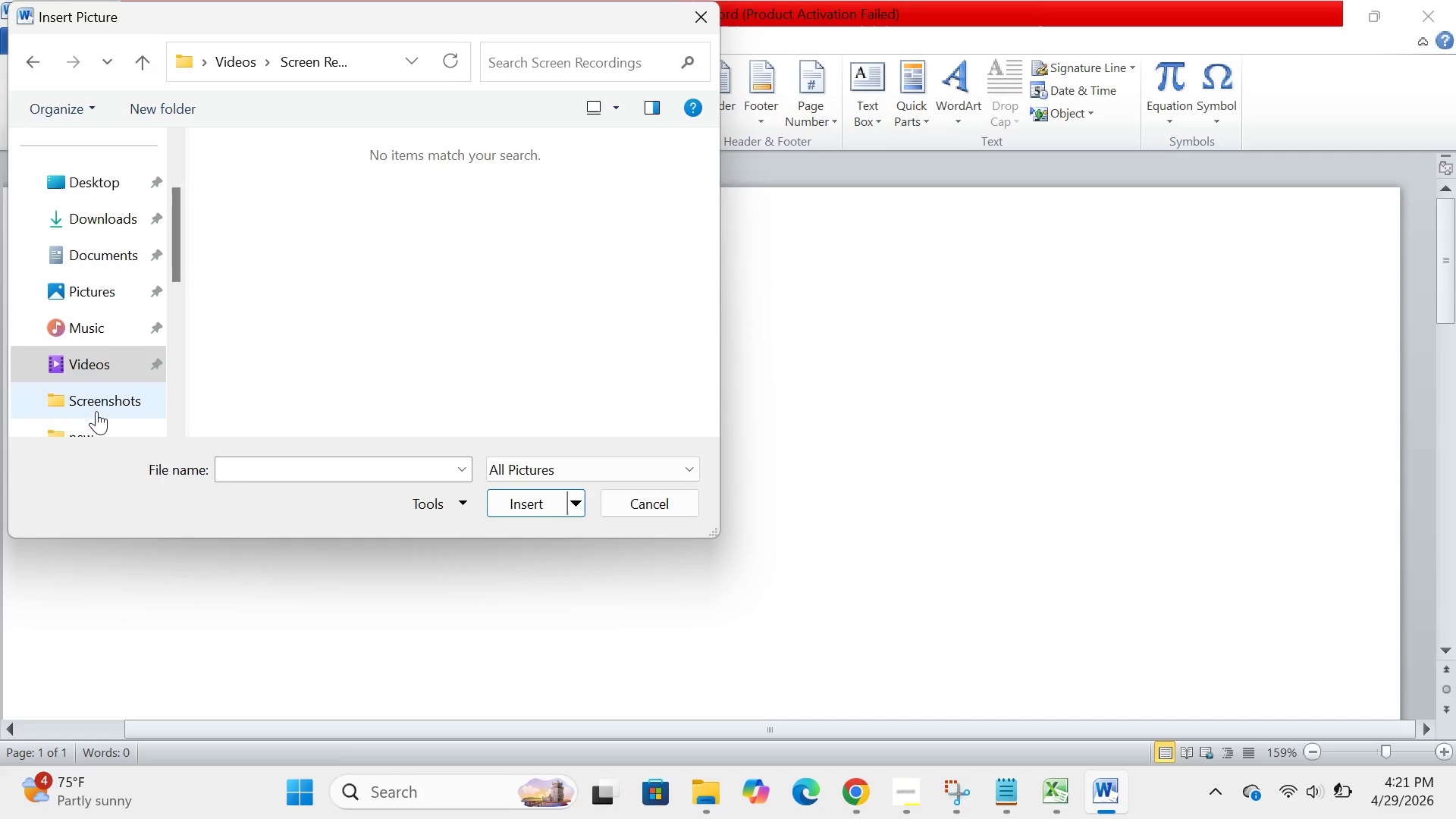 
double_click([100, 403])
 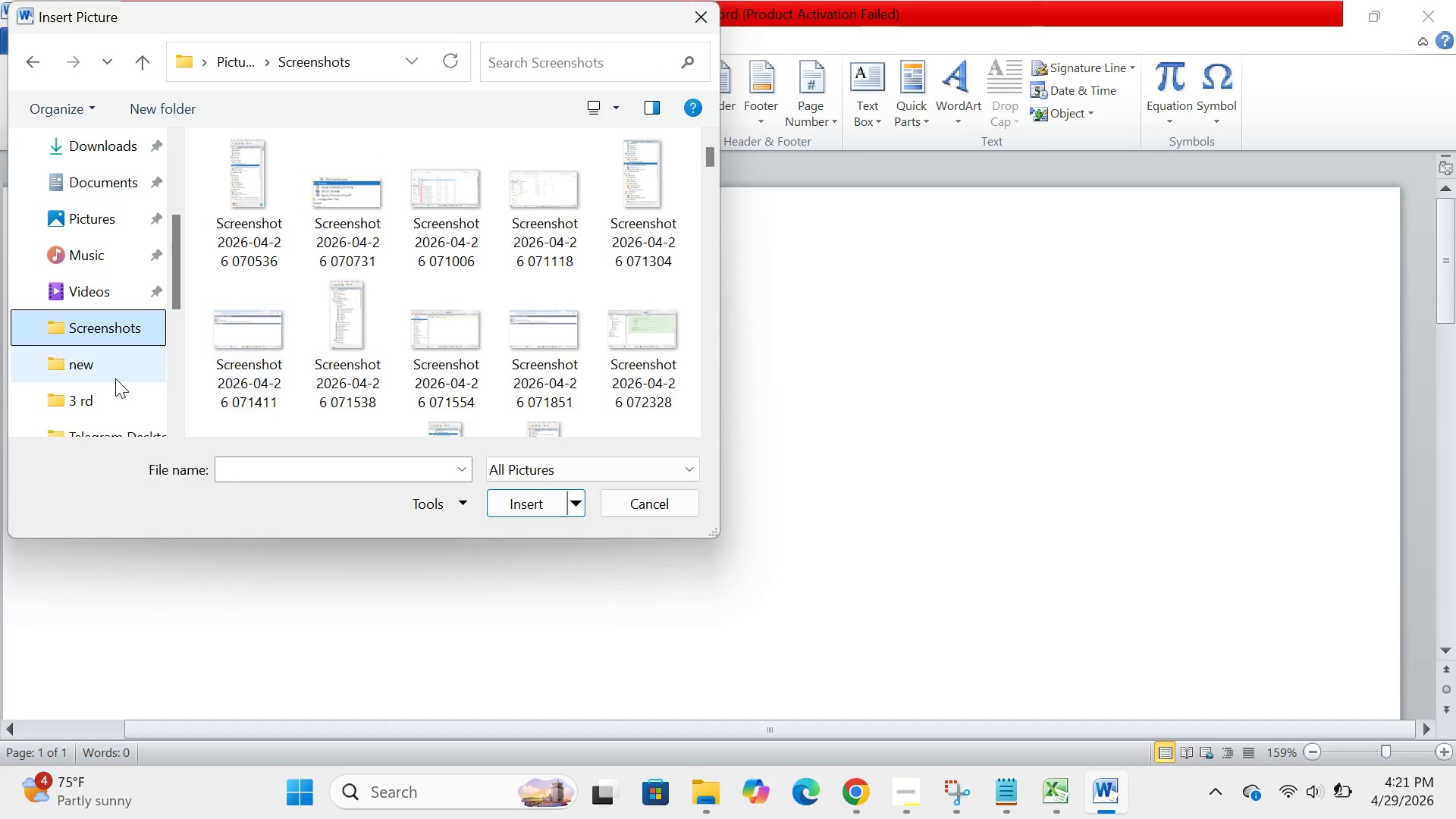 
scroll: coordinate [106, 376], scroll_direction: up, amount: 4.0
 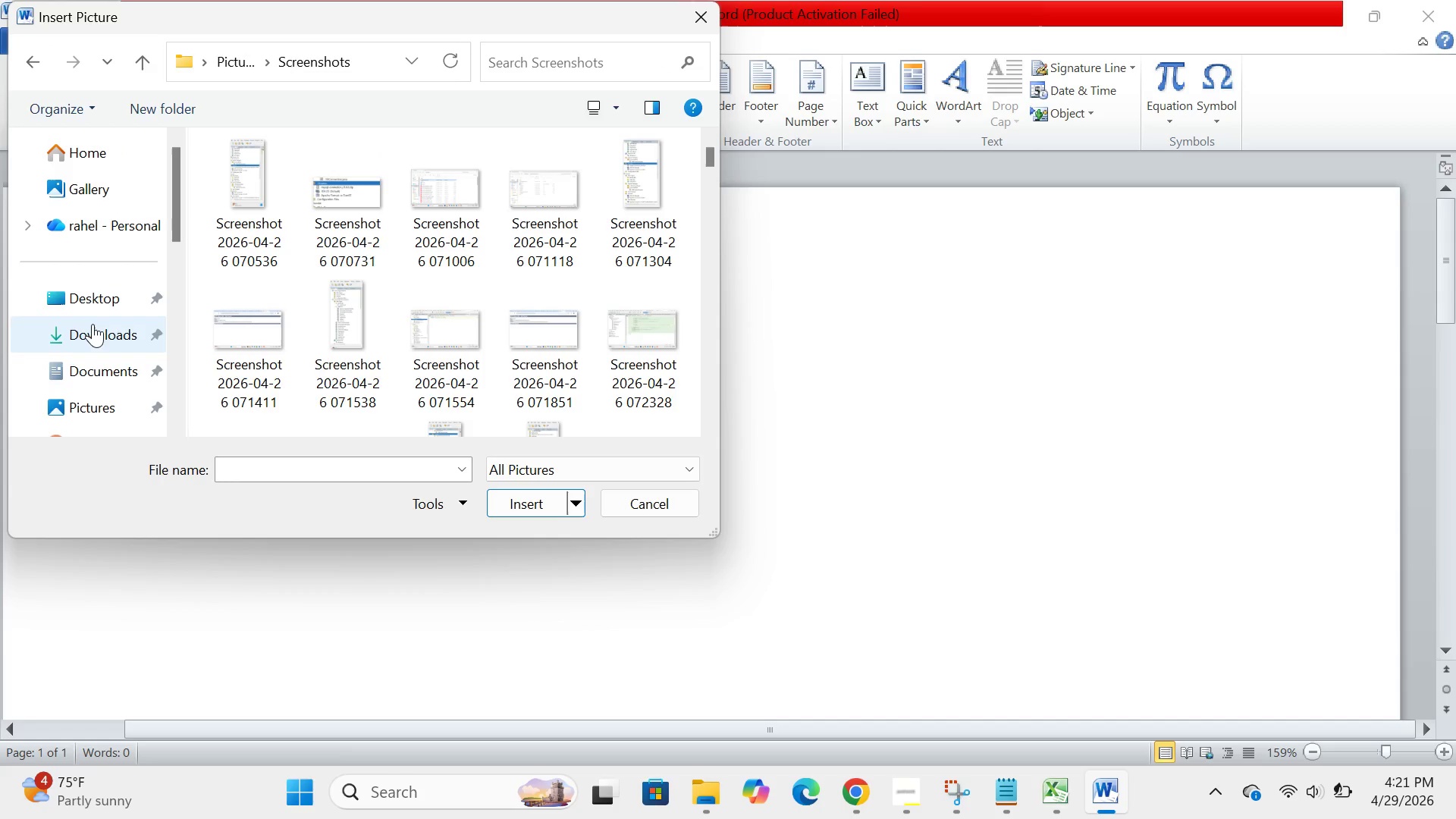 
double_click([93, 324])
 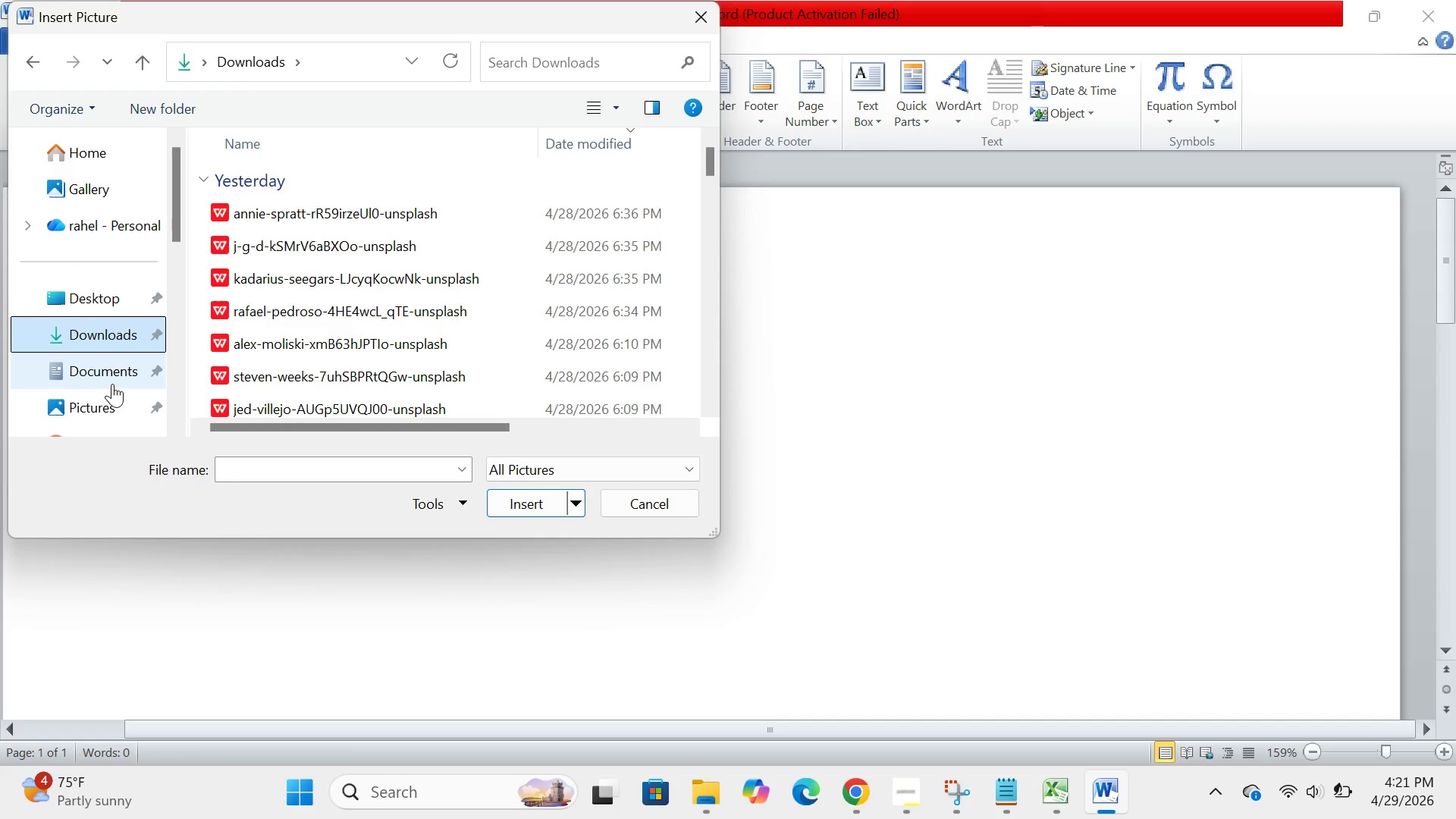 
double_click([111, 380])
 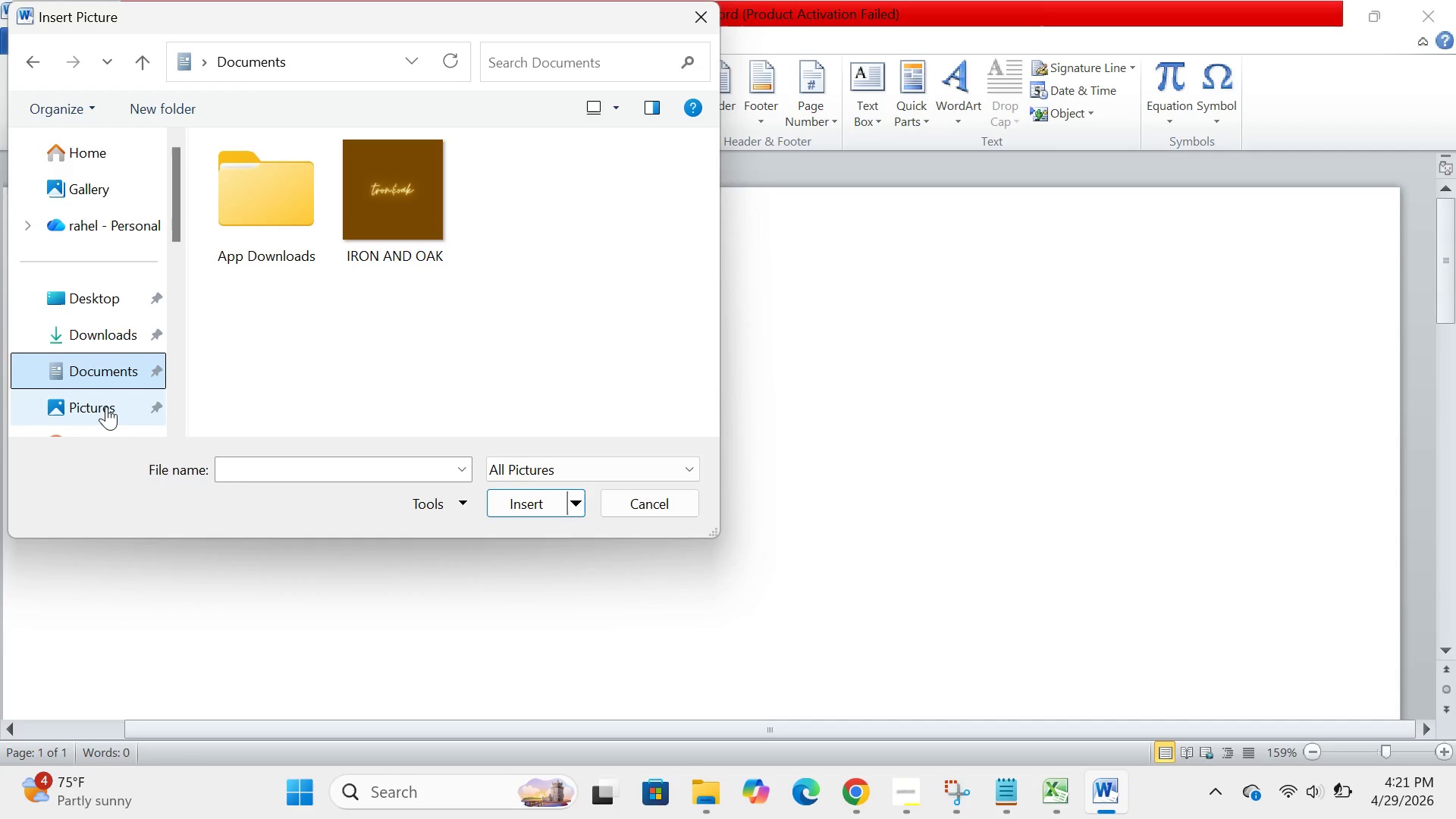 
double_click([106, 406])
 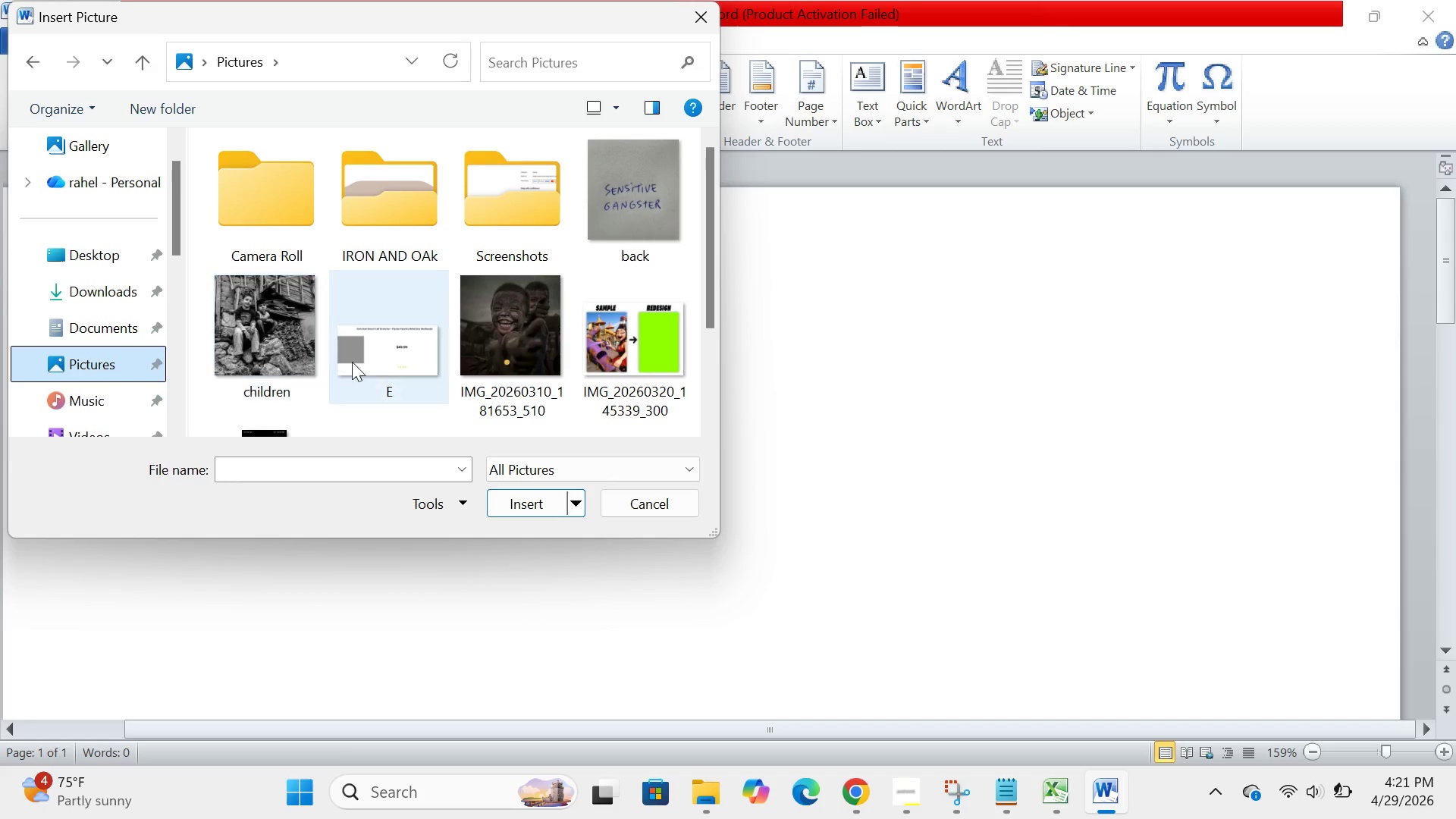 
scroll: coordinate [366, 365], scroll_direction: down, amount: 2.0
 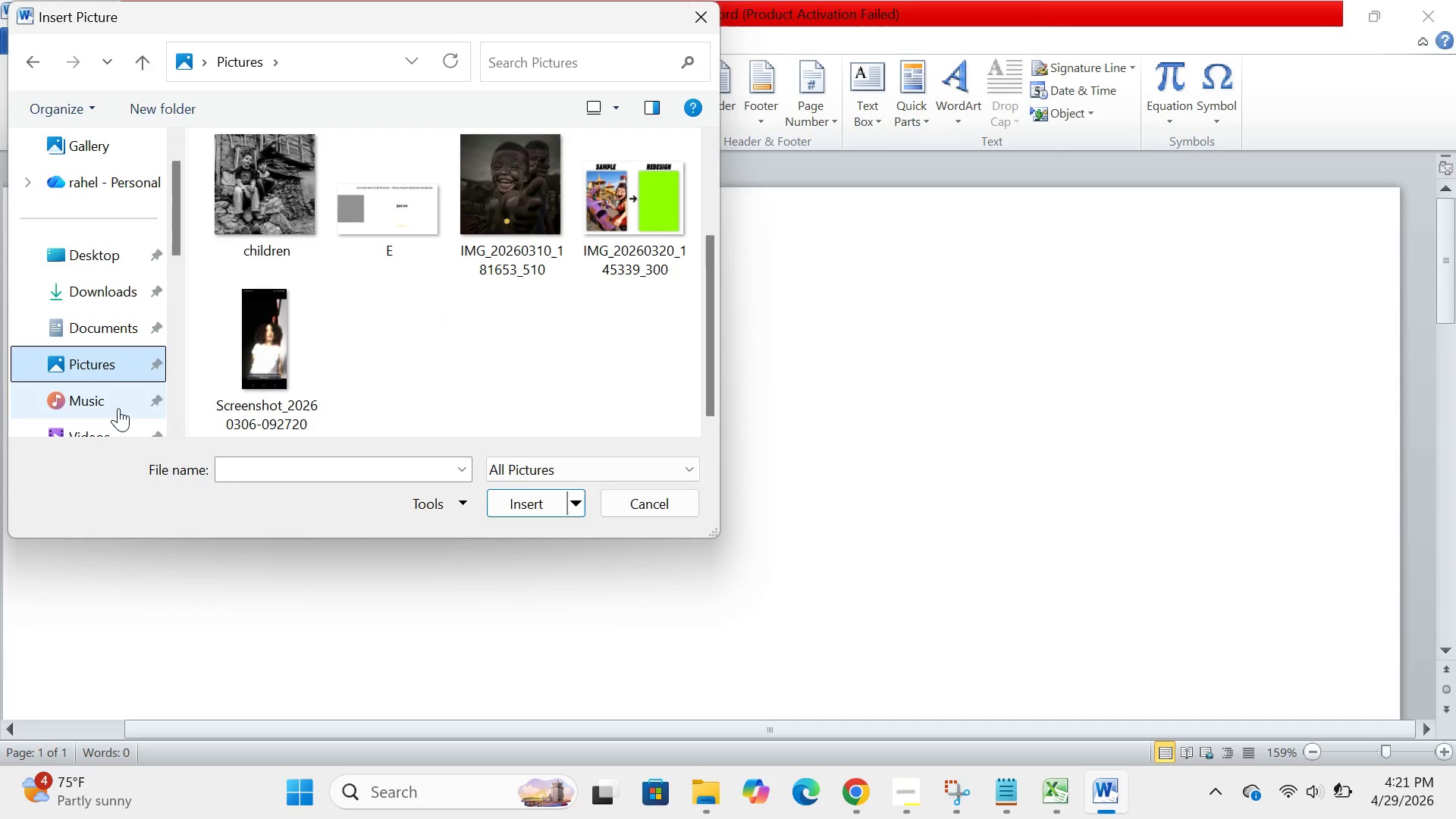 
double_click([118, 408])
 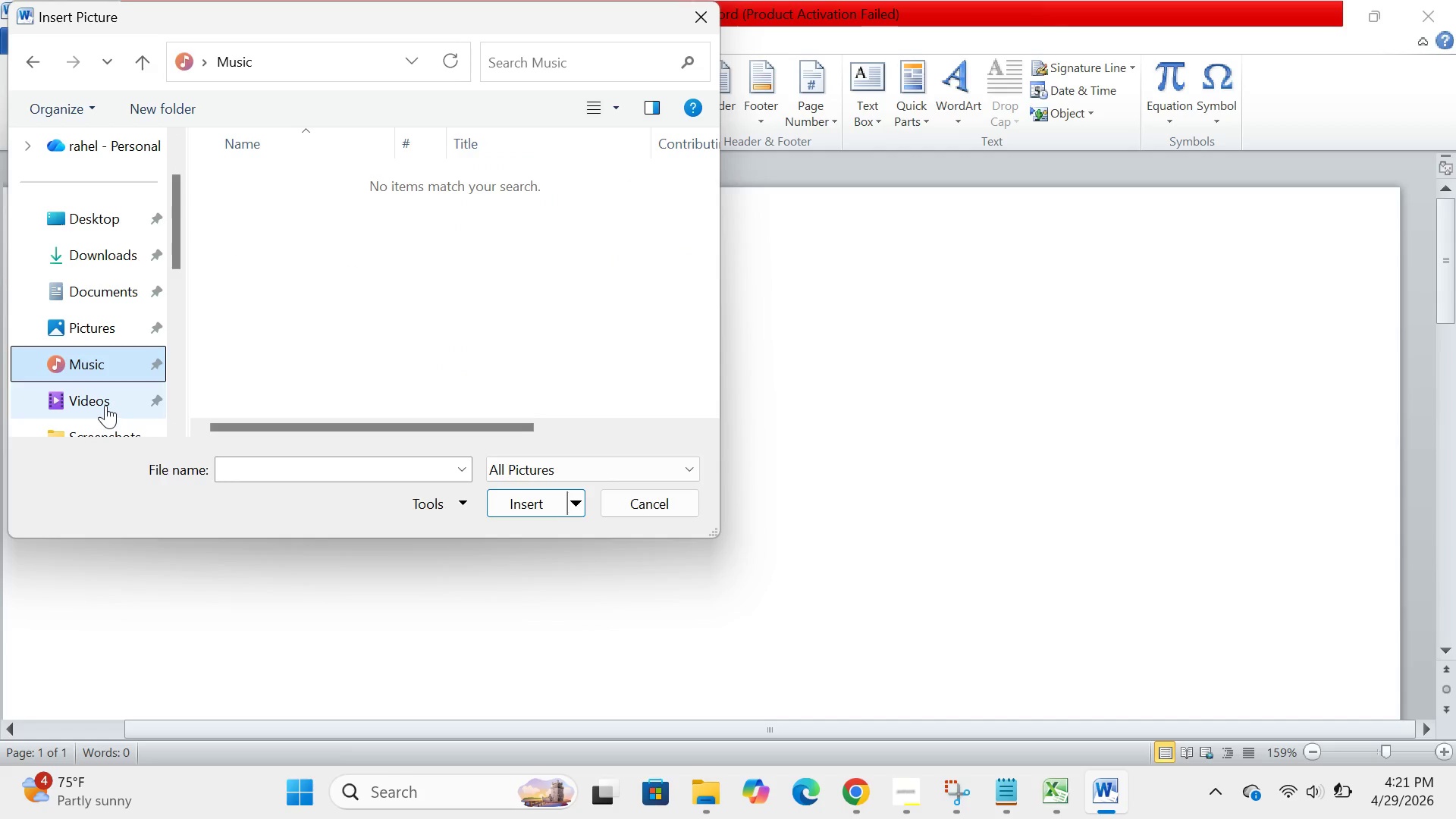 
double_click([105, 405])
 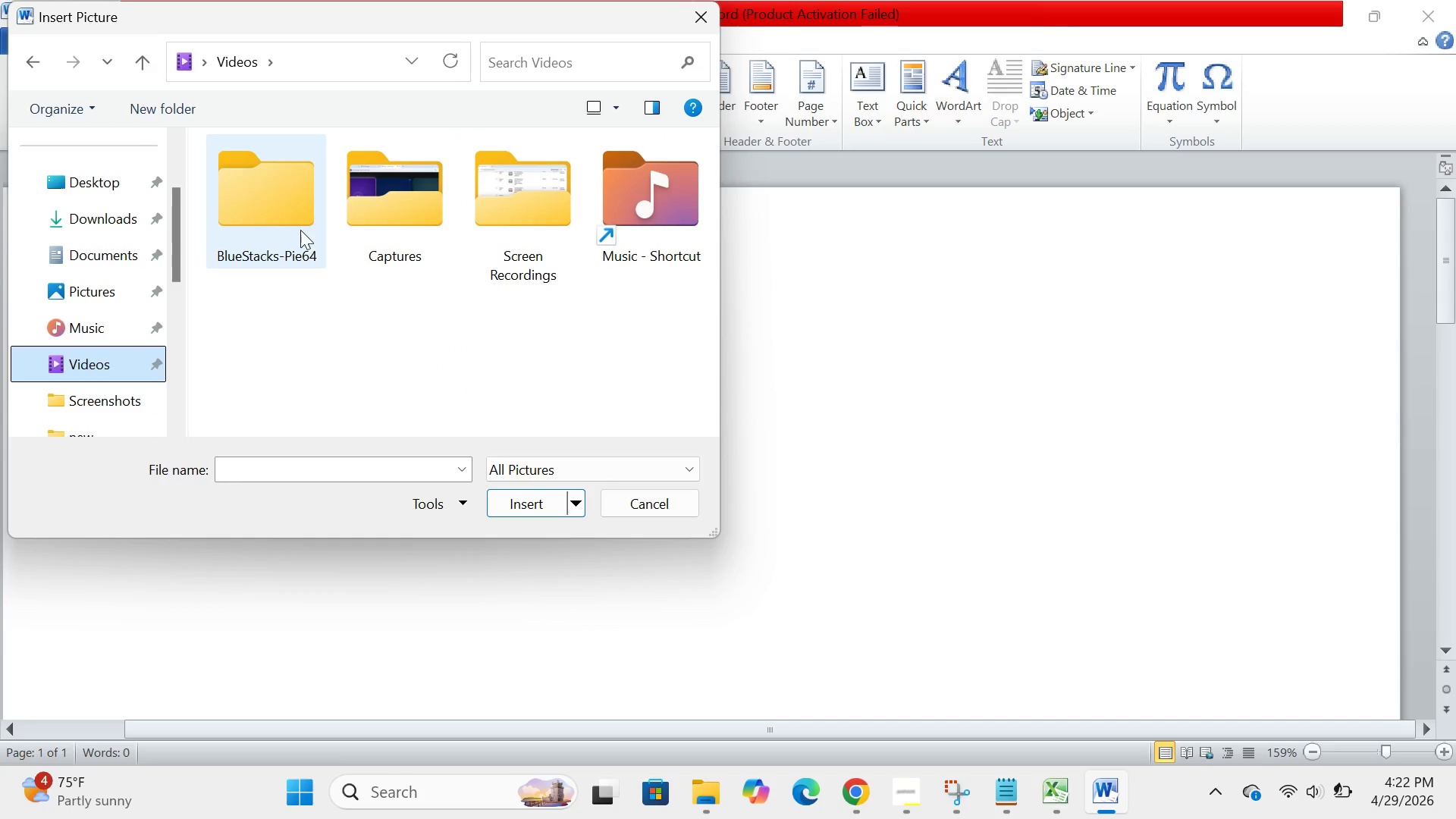 
double_click([300, 230])
 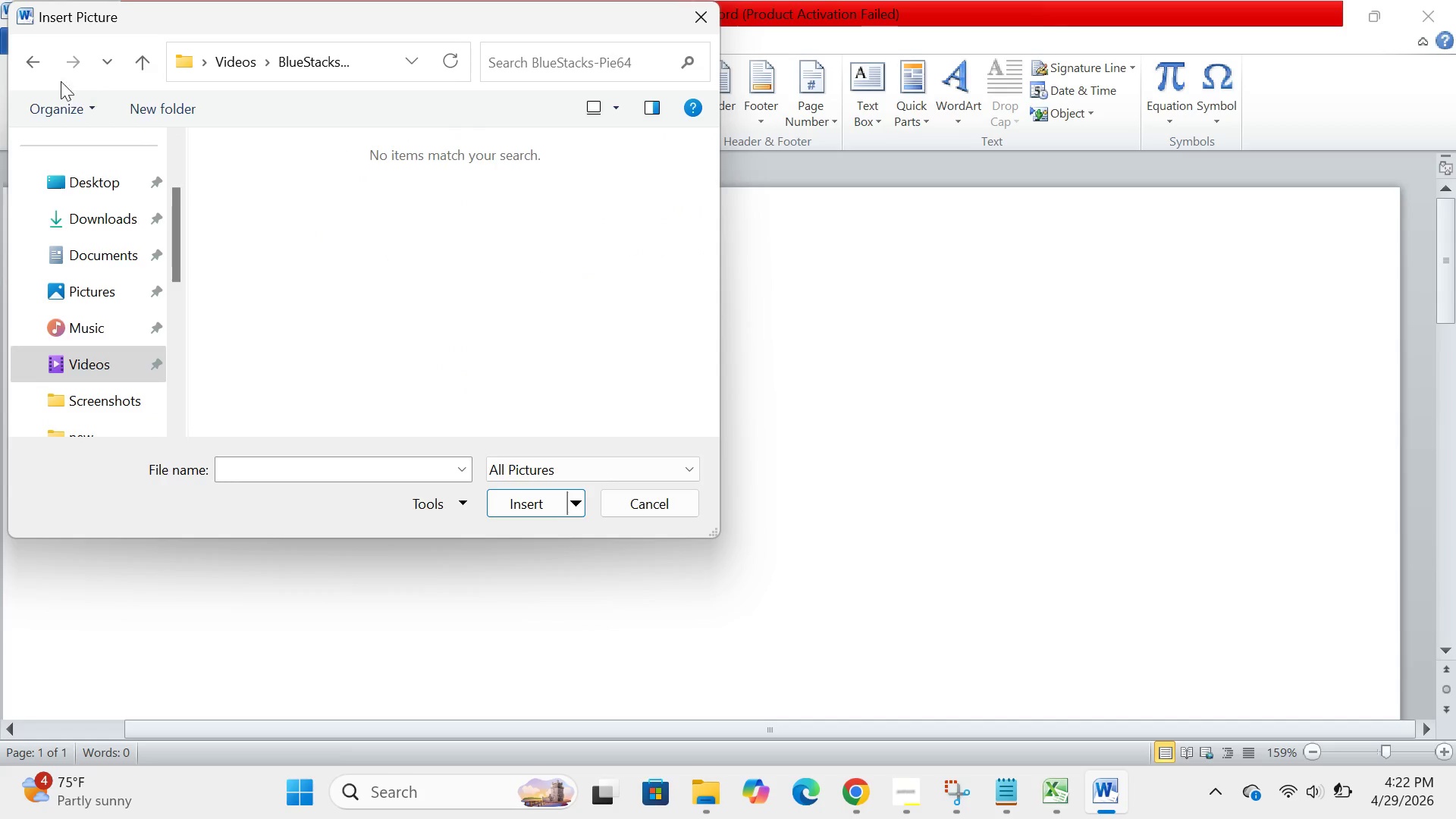 
left_click([35, 73])
 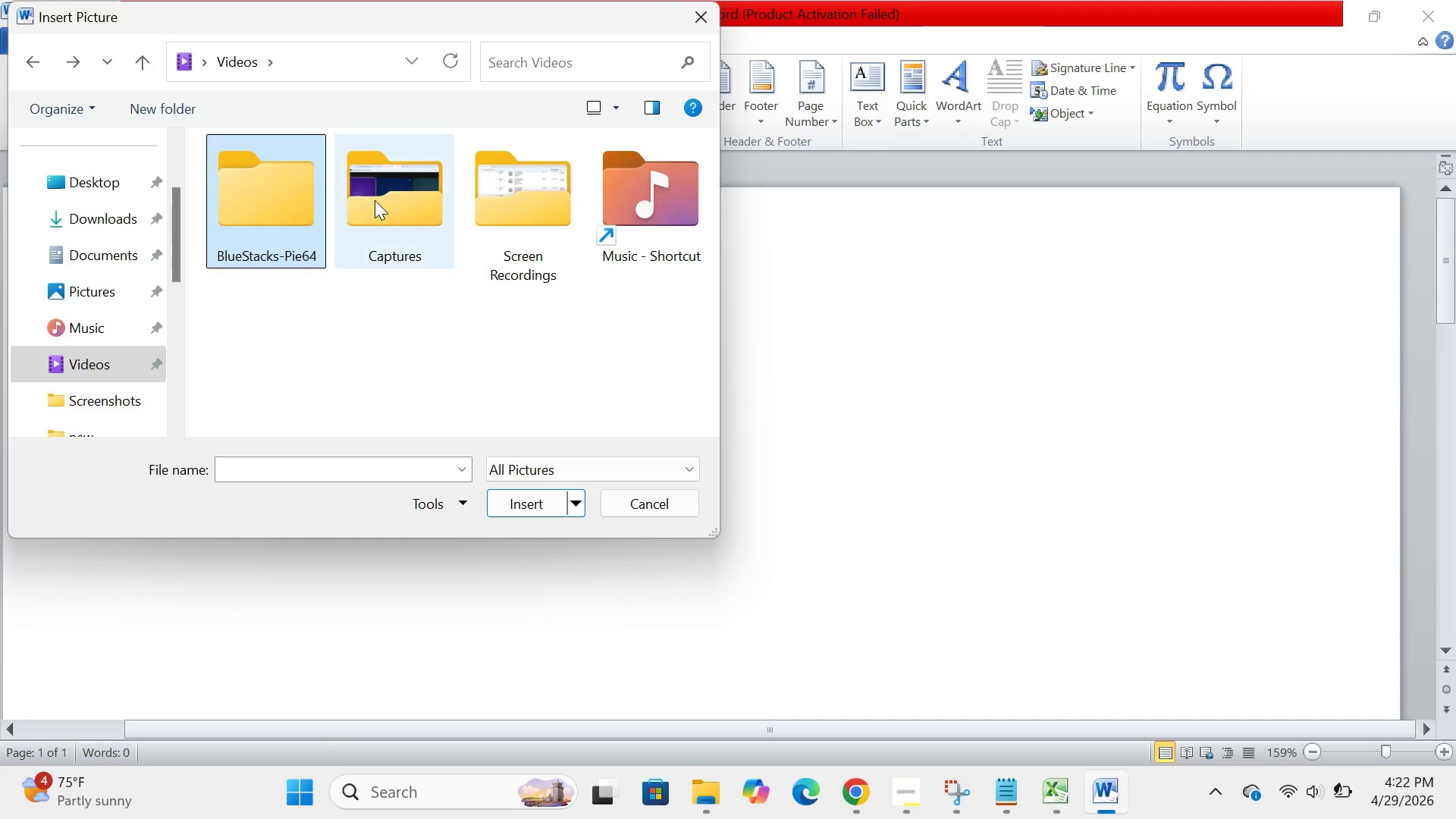 
double_click([381, 200])
 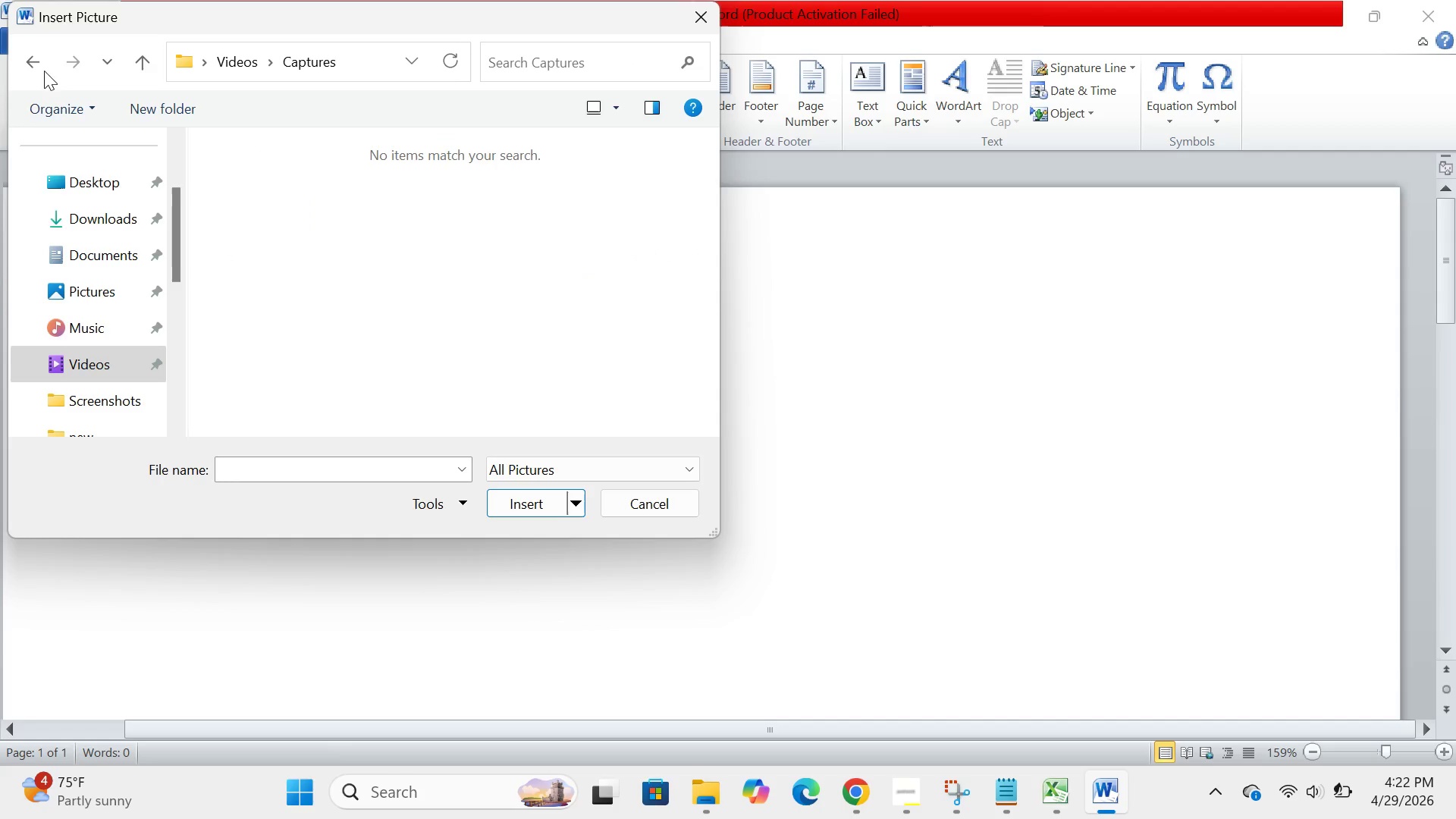 
left_click([44, 64])
 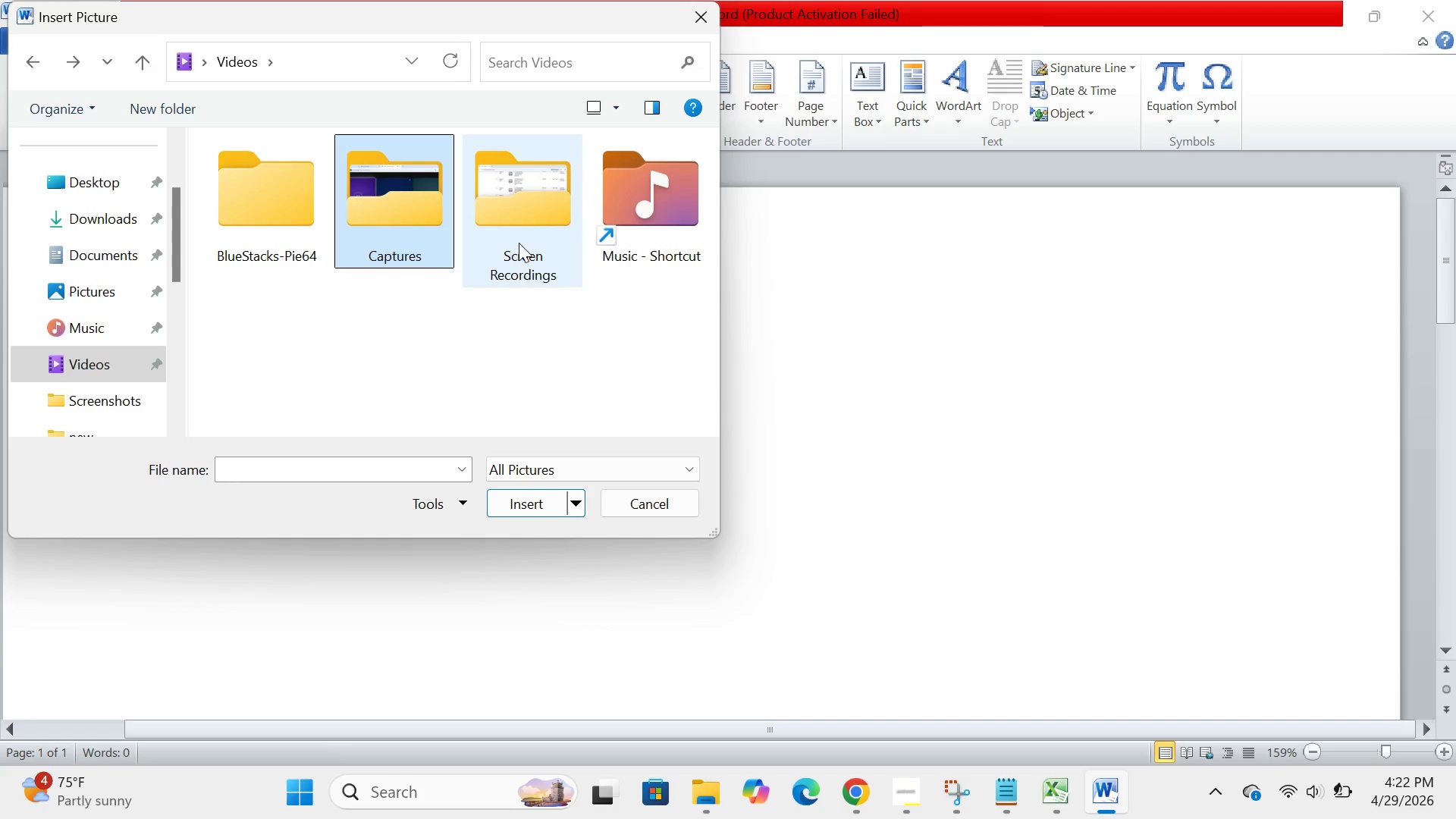 
double_click([519, 243])
 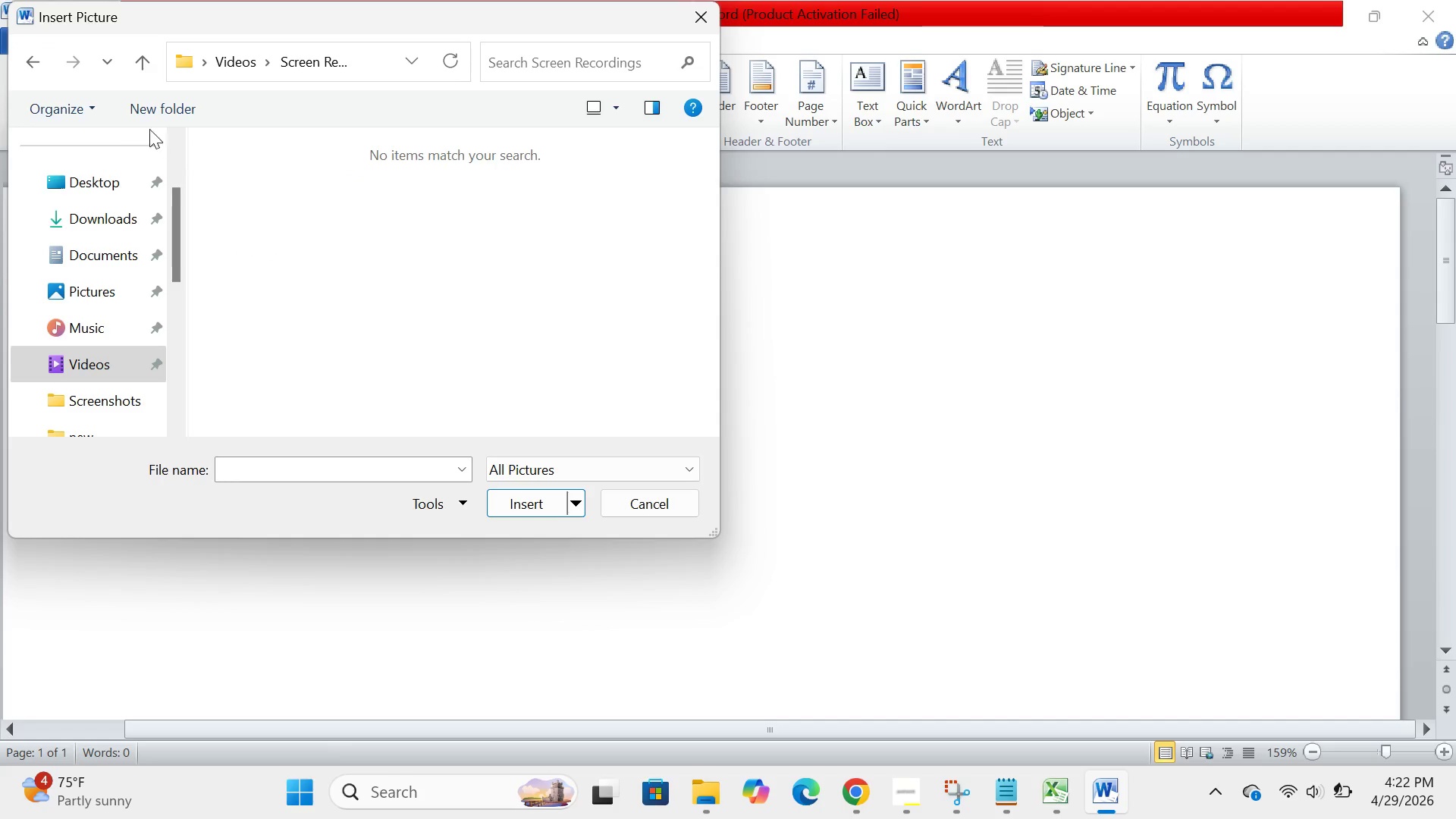 
left_click([25, 67])
 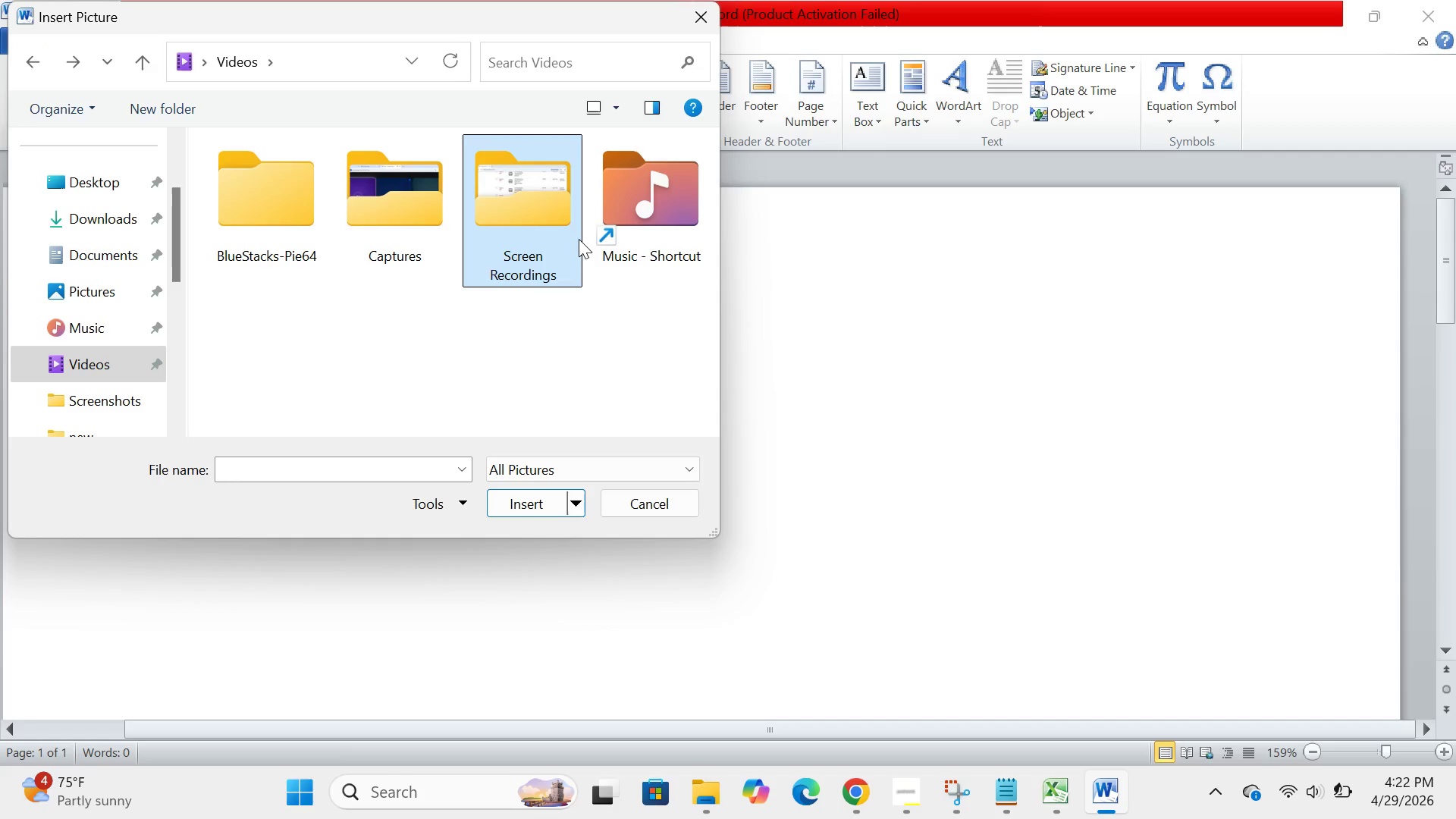 
right_click([579, 239])
 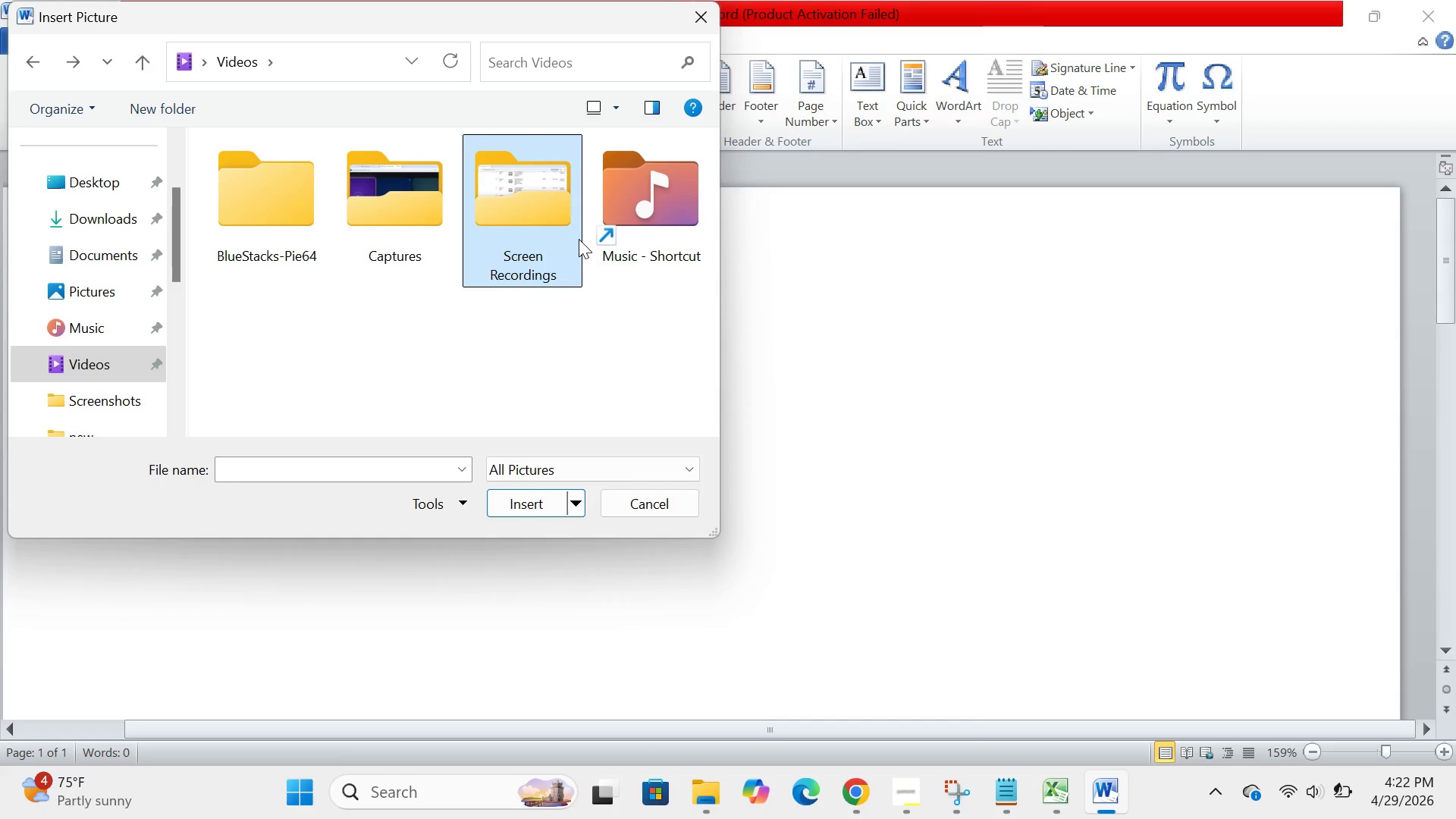 
wait(6.58)
 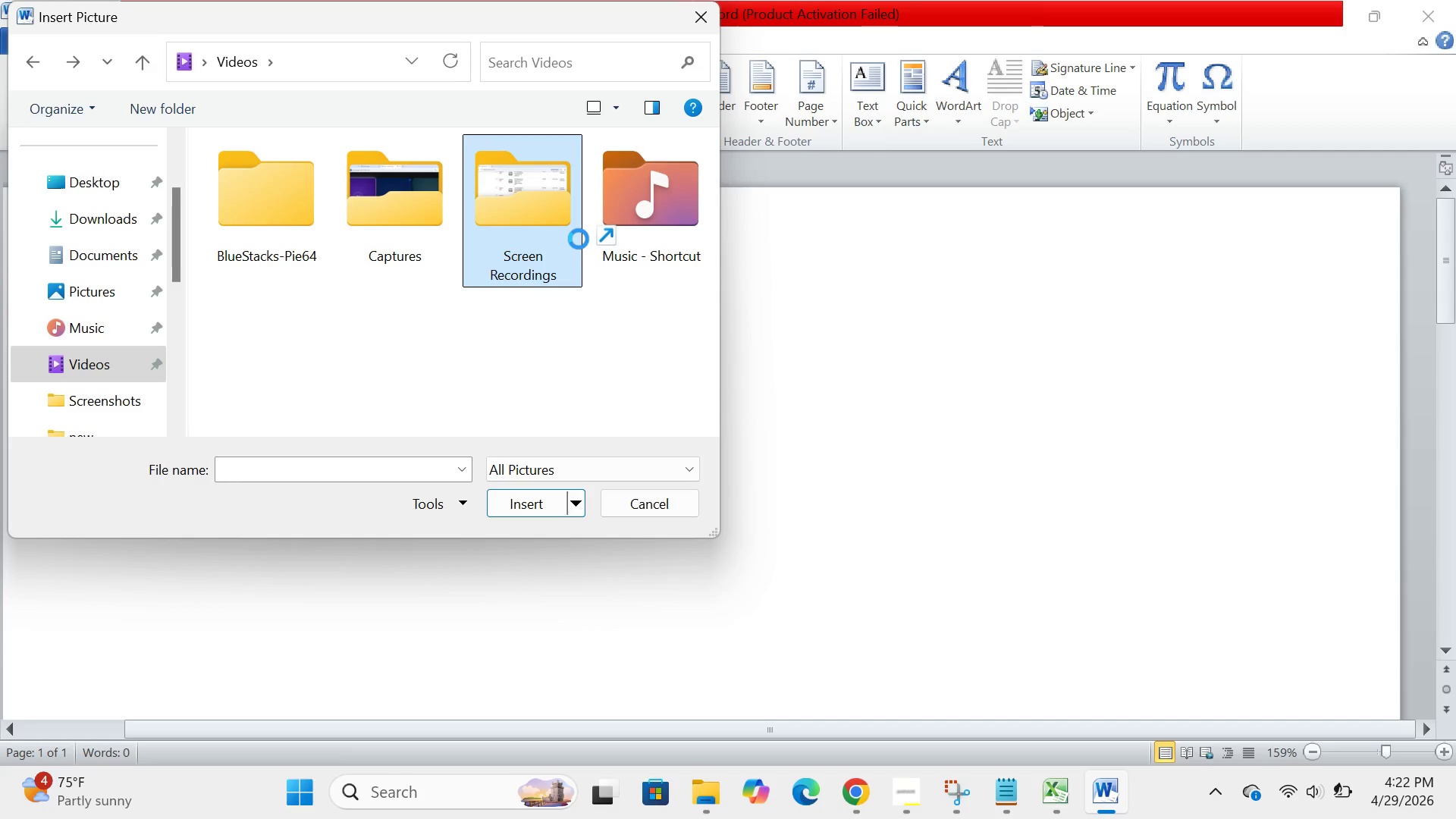 
left_click([665, 77])
 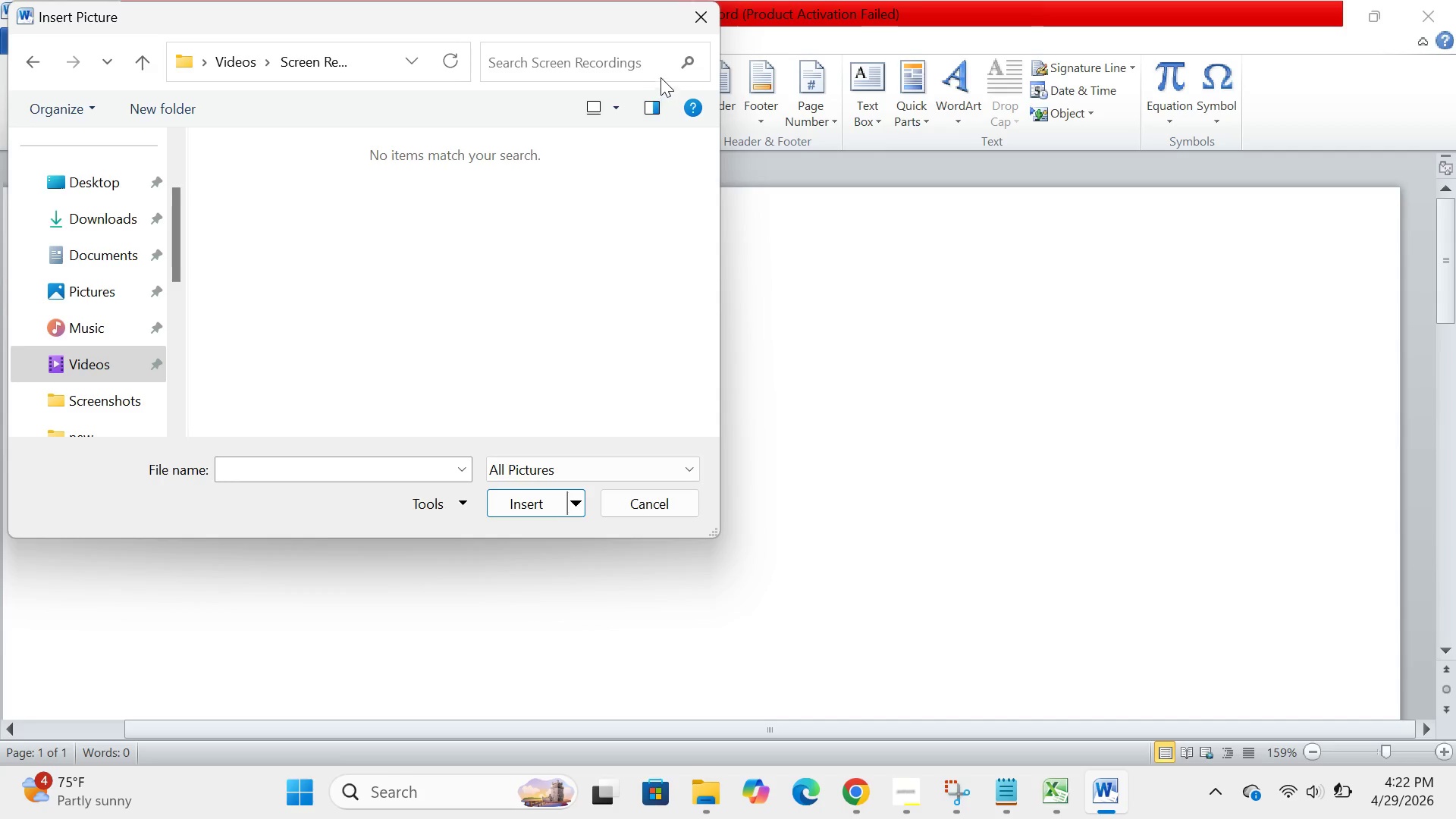 
left_click([702, 20])
 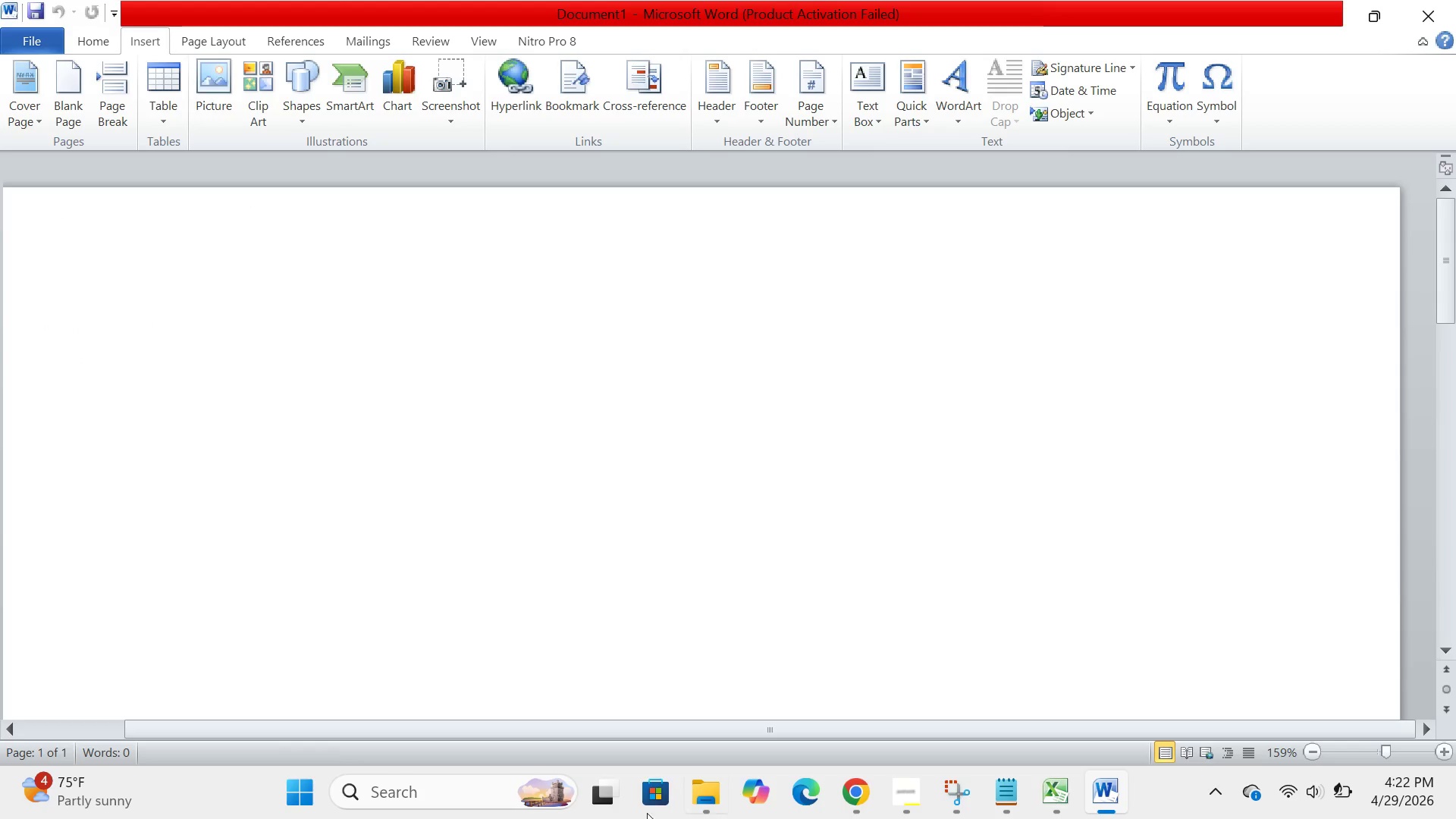 
left_click([723, 792])
 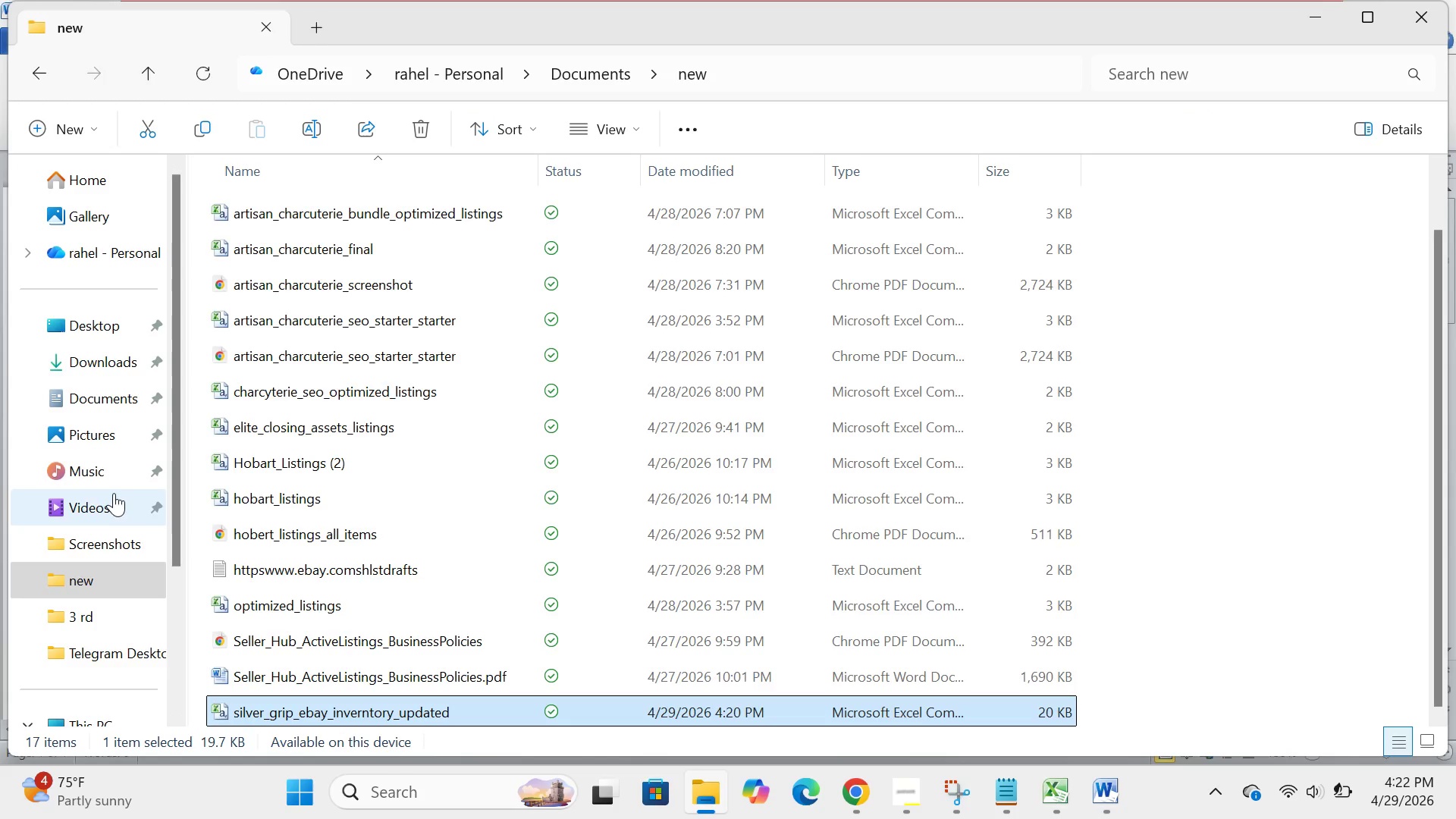 
double_click([108, 505])
 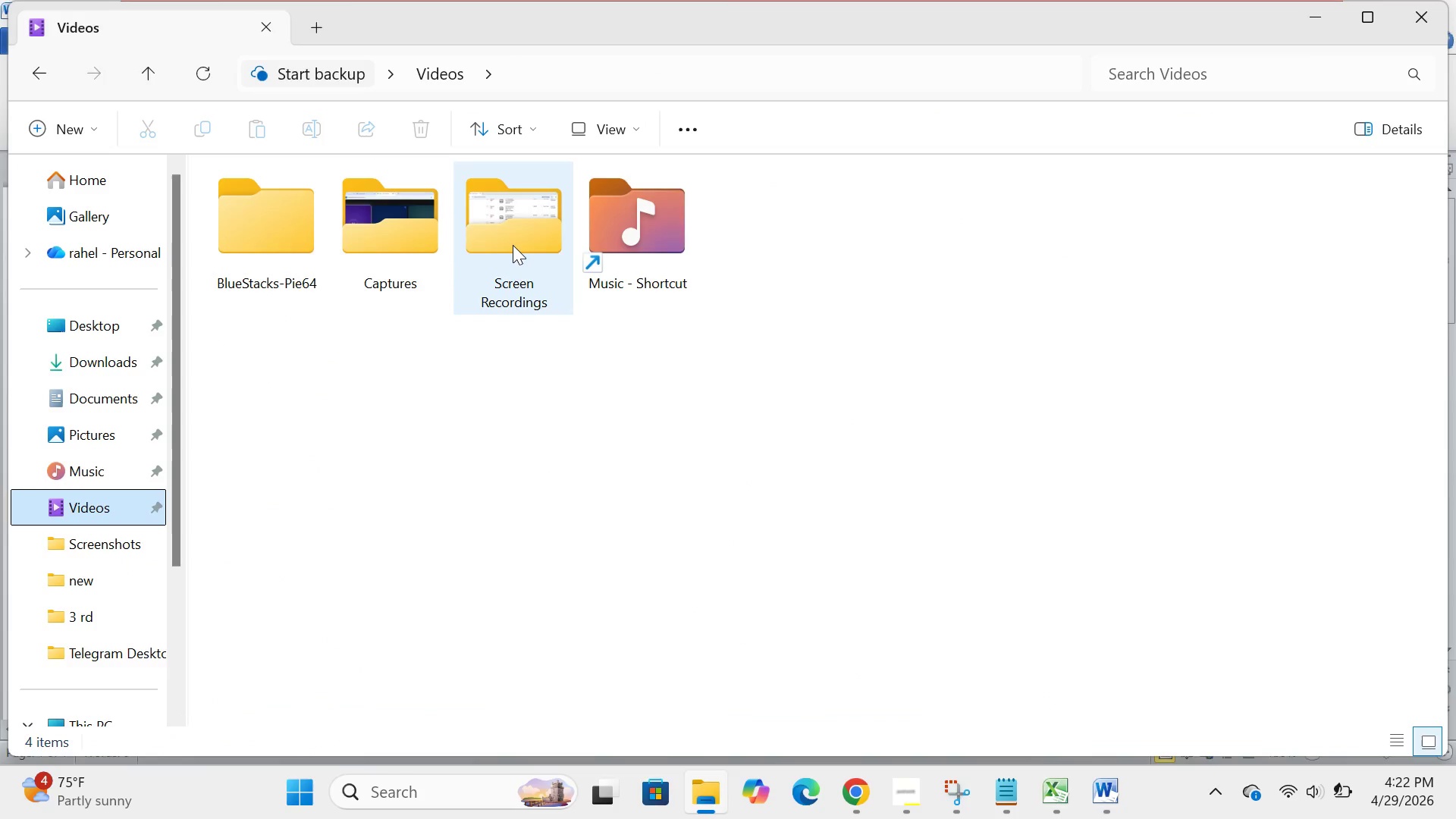 
double_click([501, 245])
 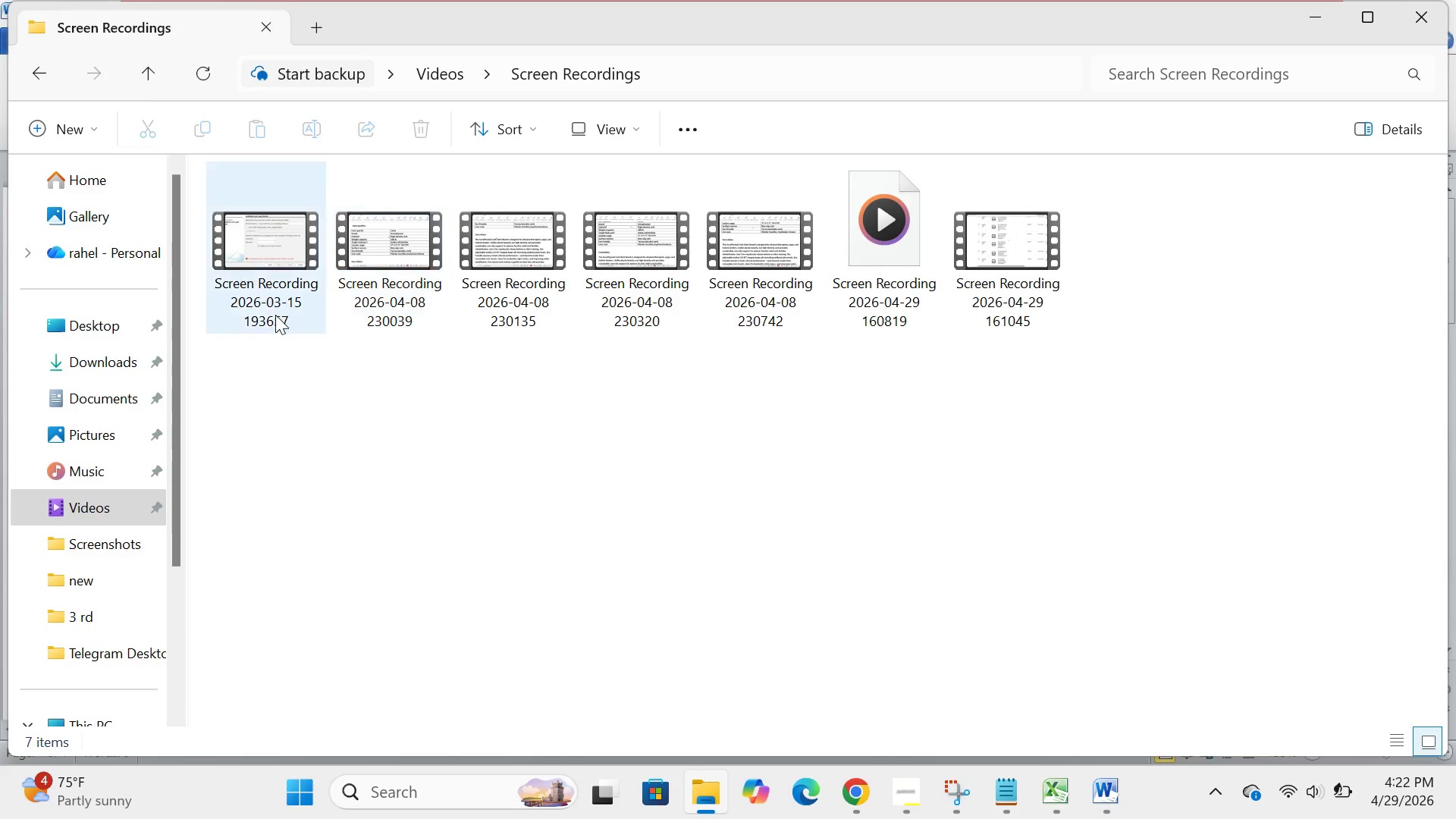 
left_click([271, 311])
 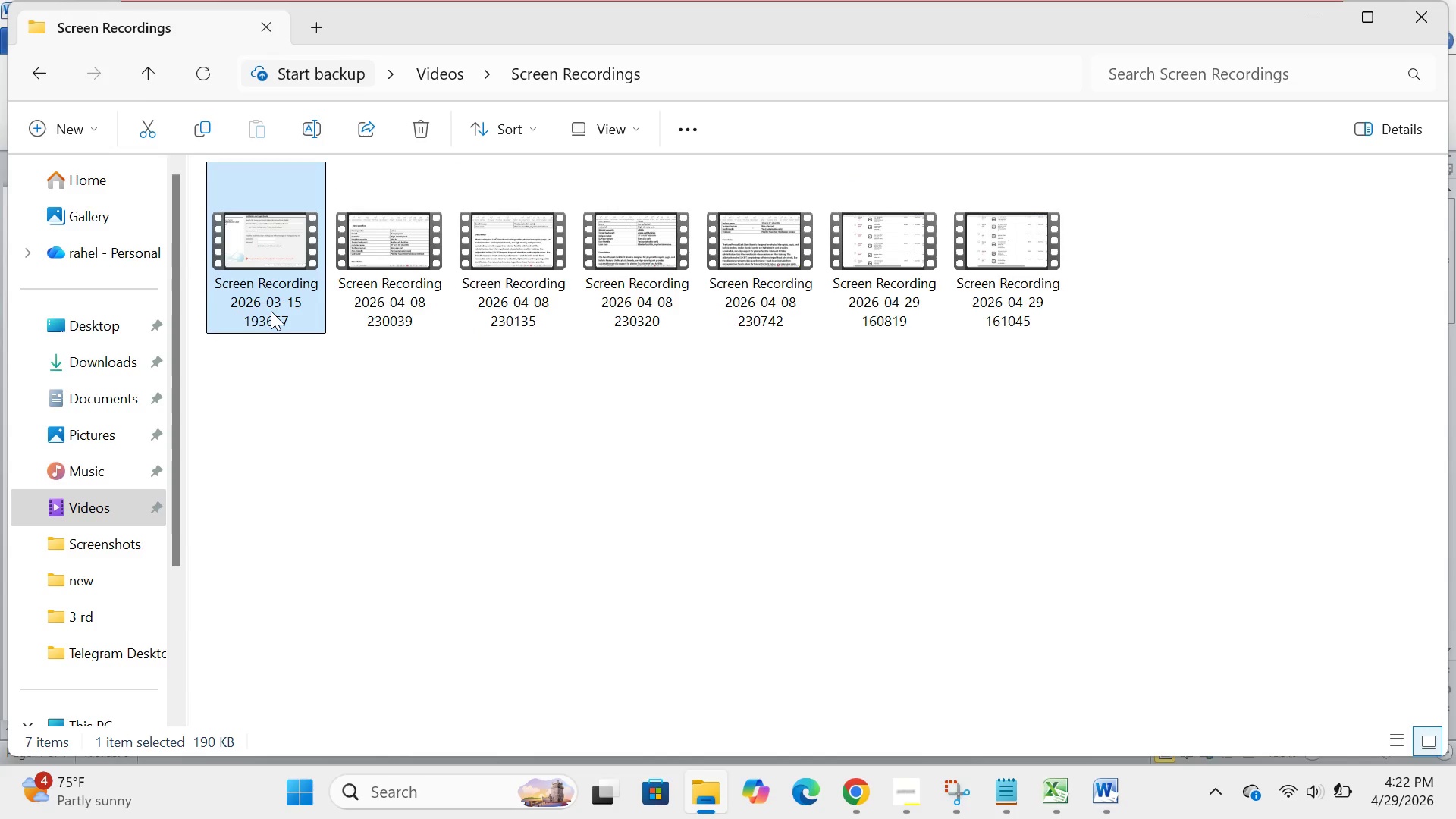 
right_click([271, 311])
 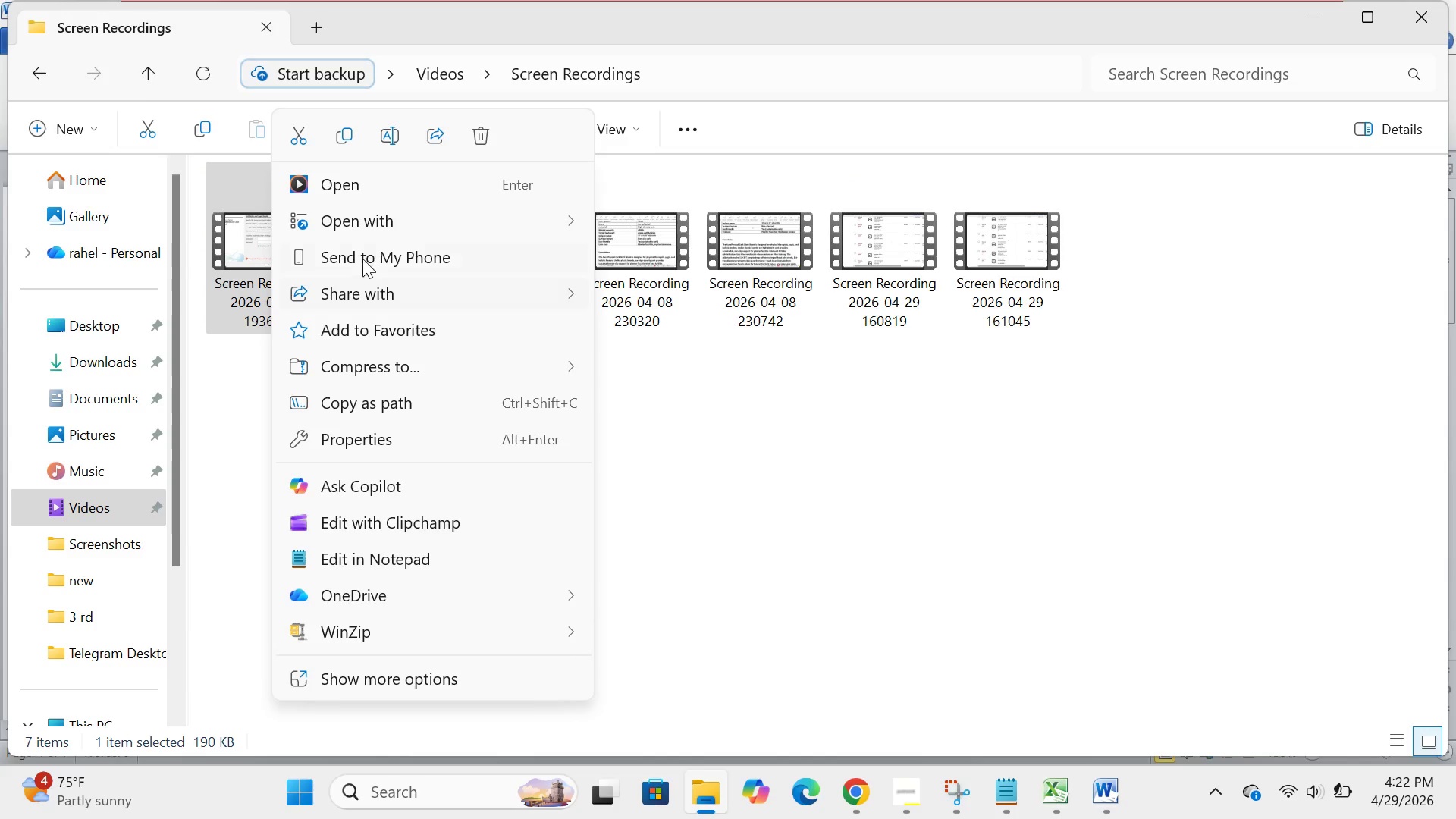 
mouse_move([446, 232])
 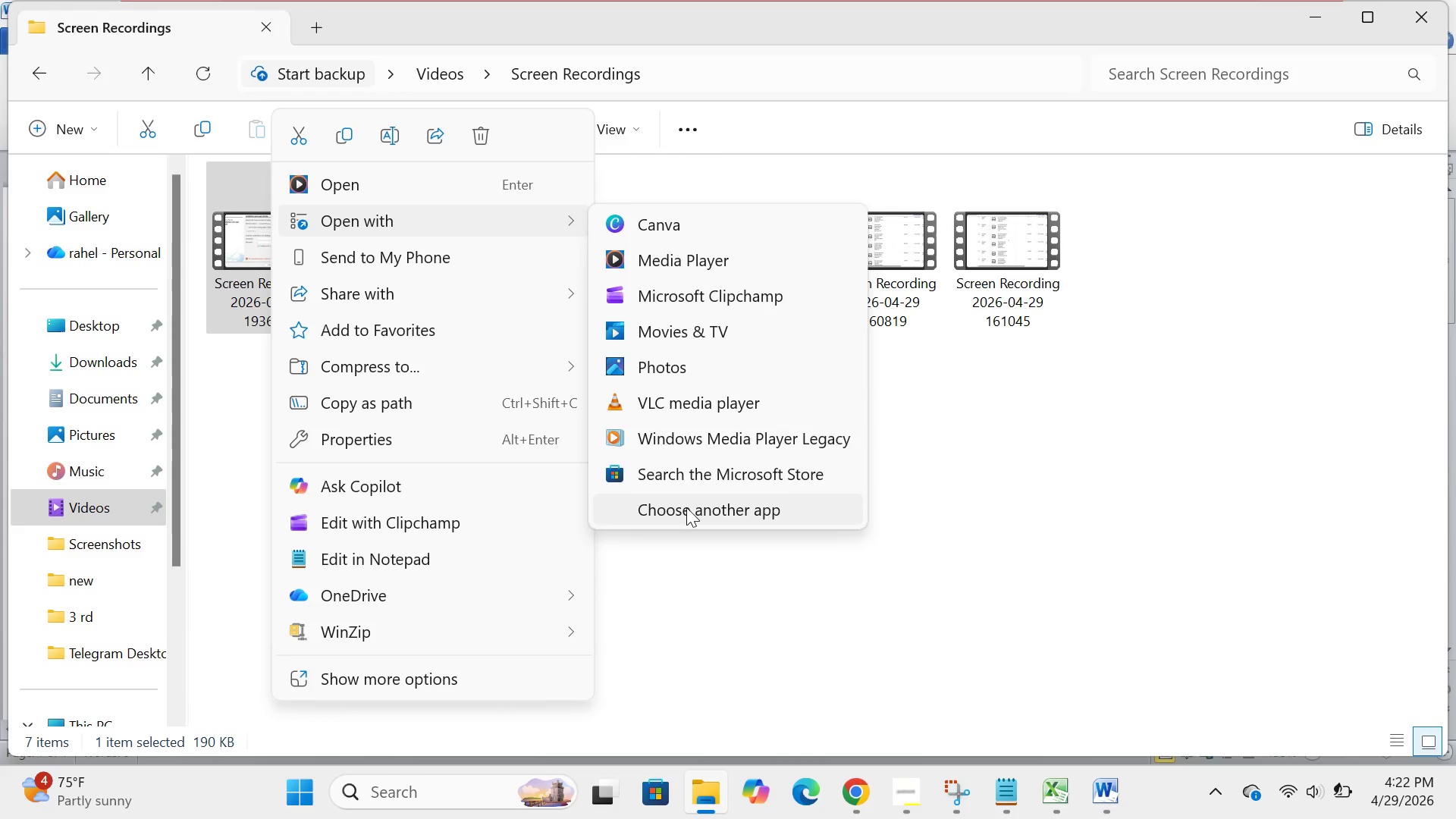 
left_click([686, 507])
 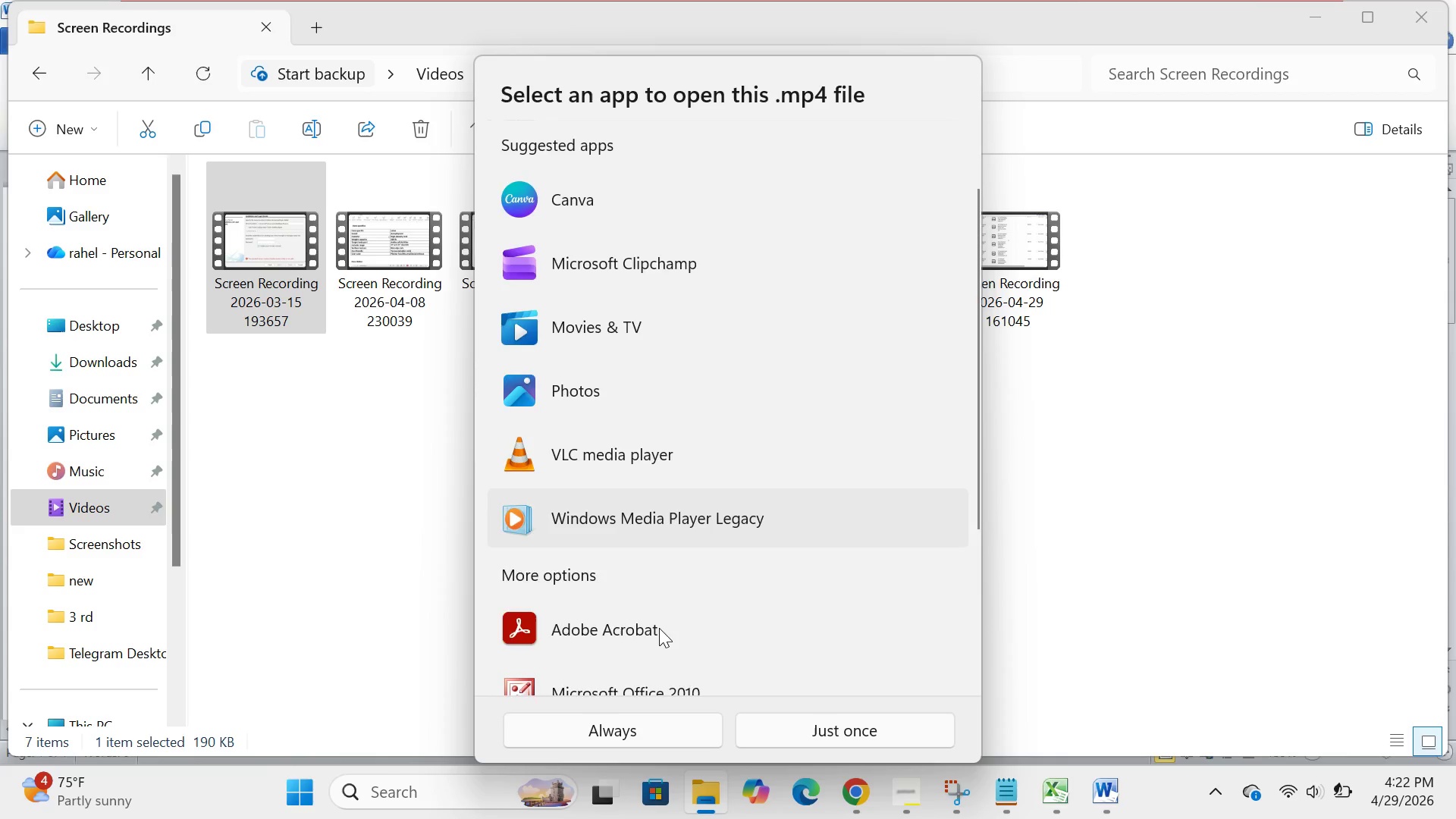 
wait(5.69)
 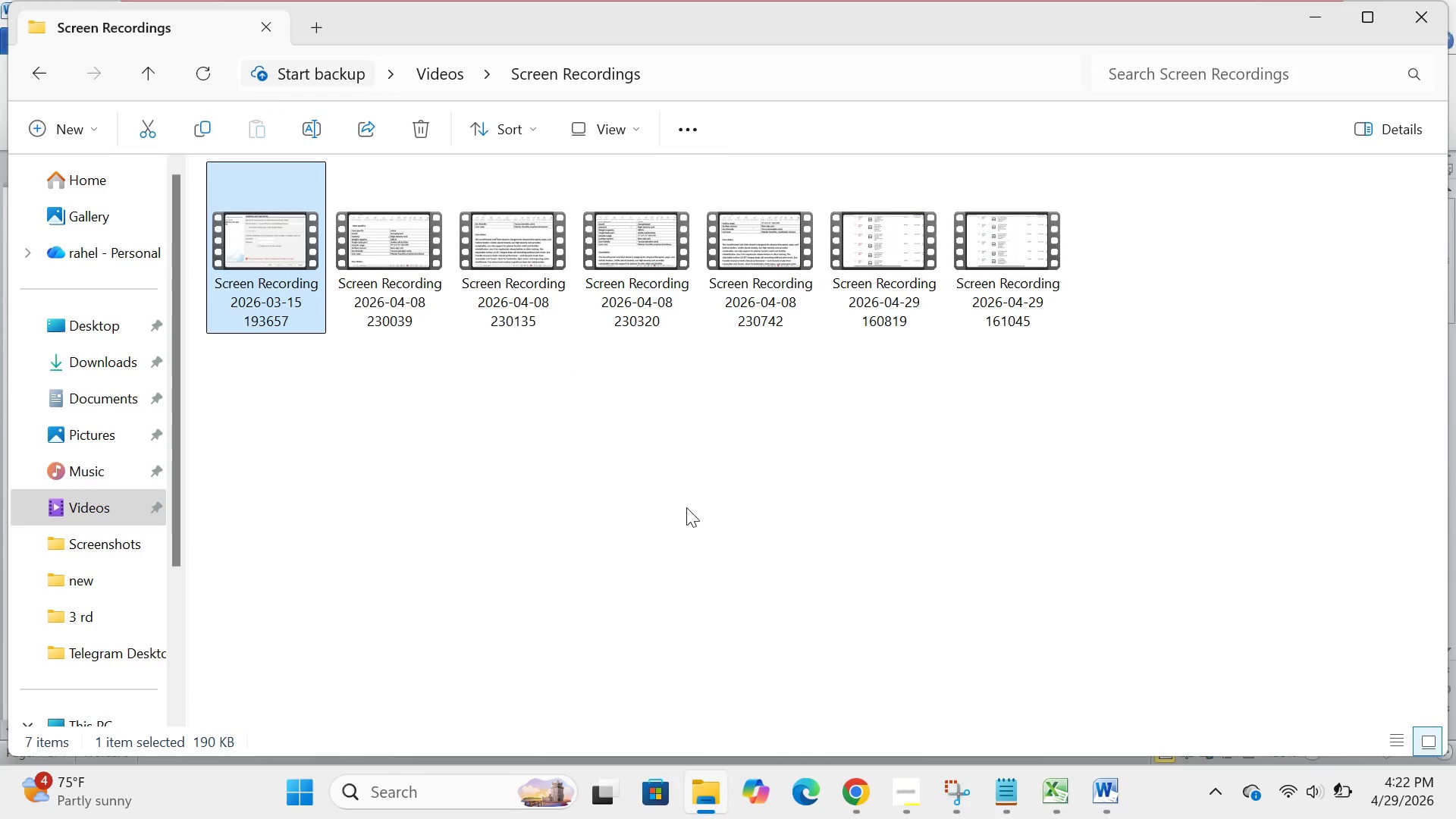 
left_click([656, 604])
 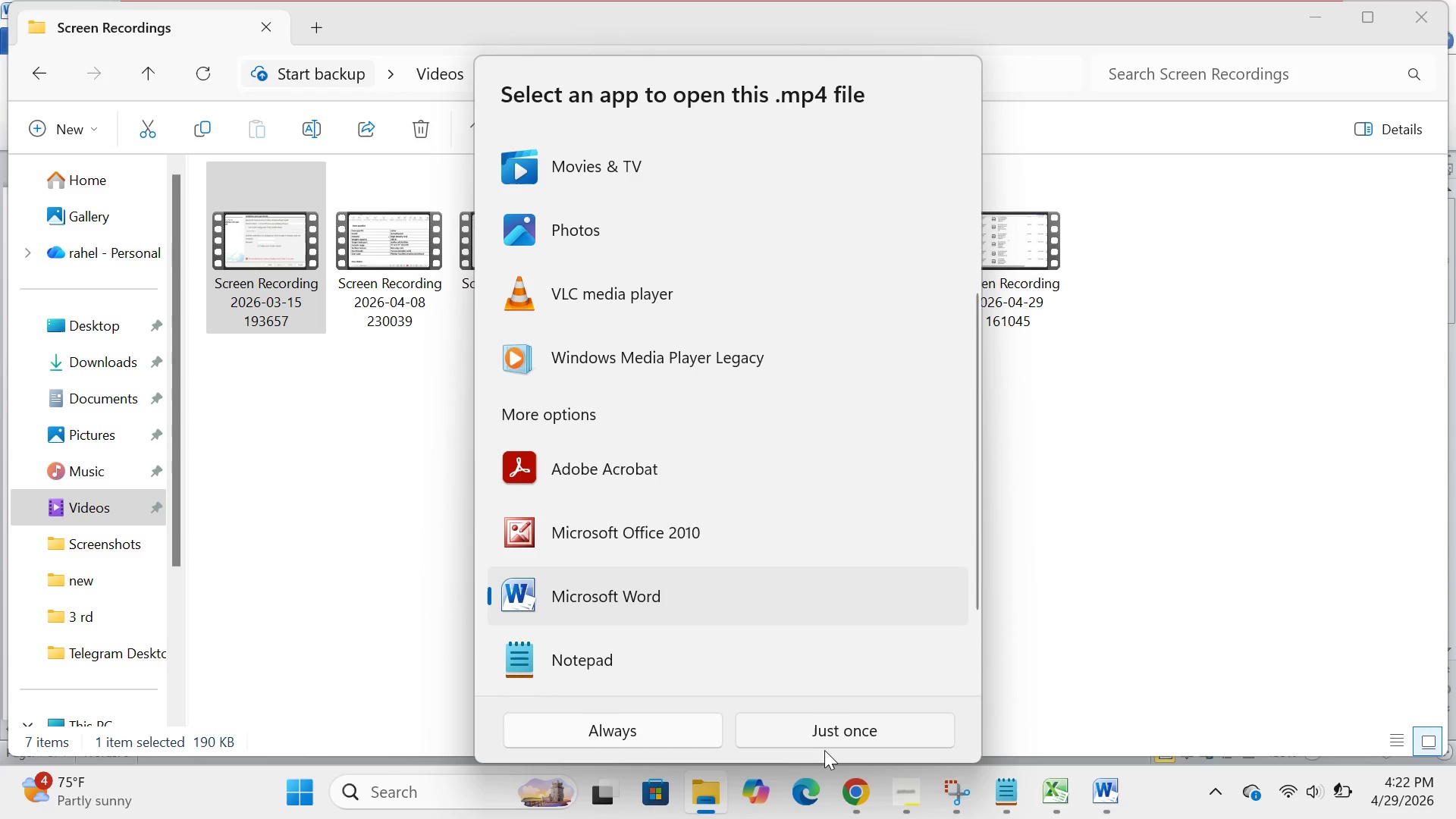 
left_click([824, 750])
 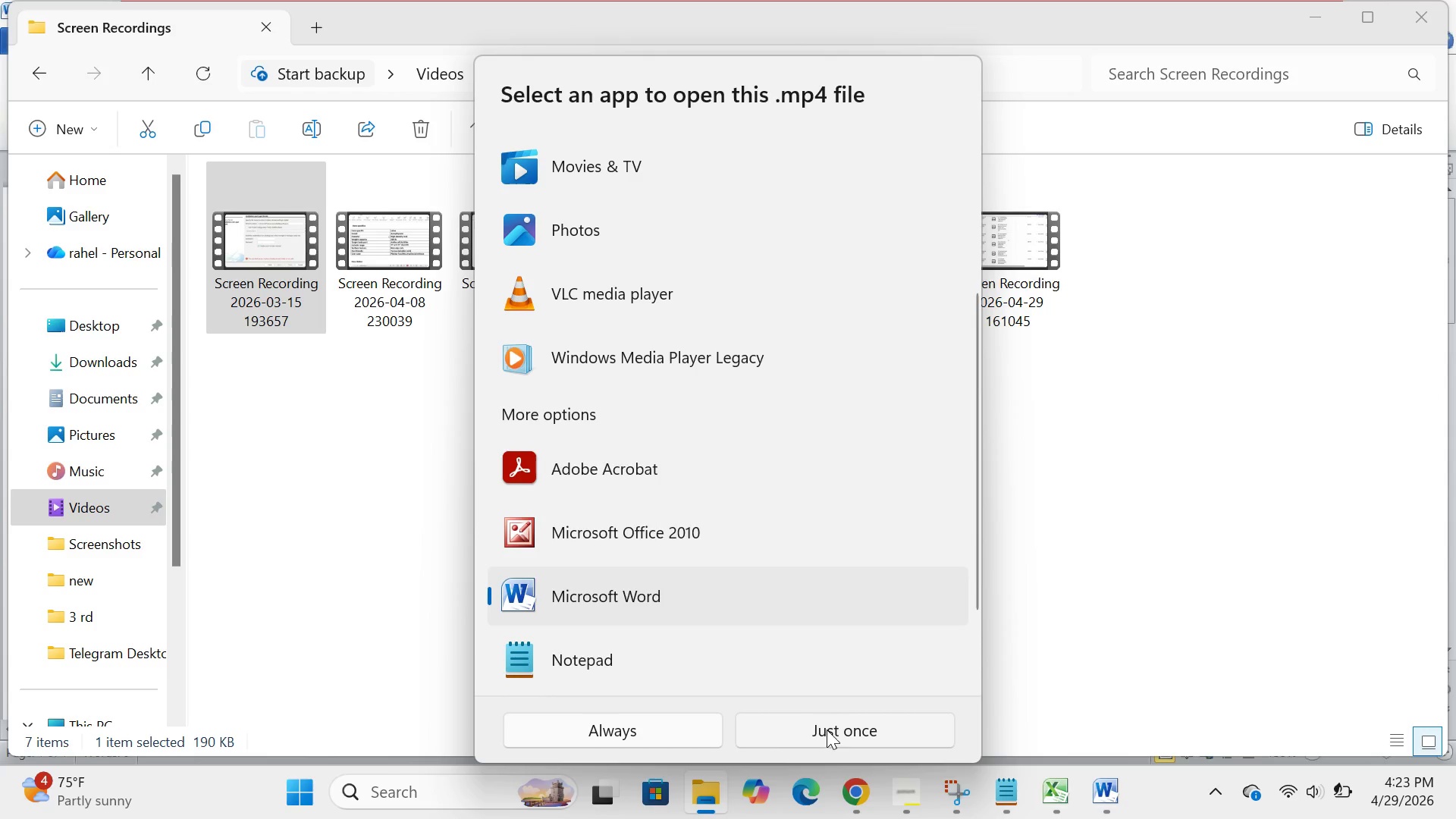 
left_click([827, 730])
 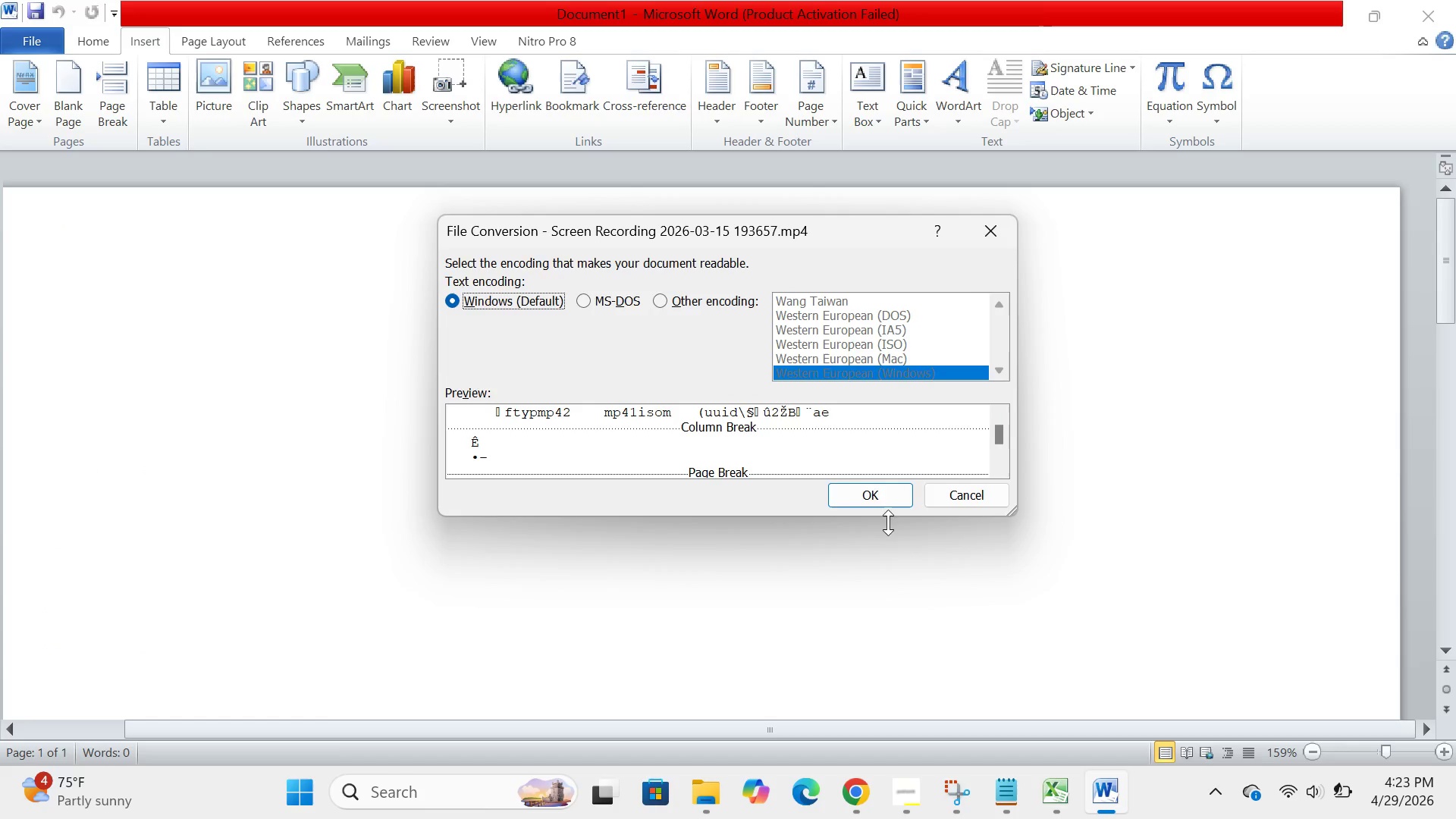 
left_click([871, 499])
 